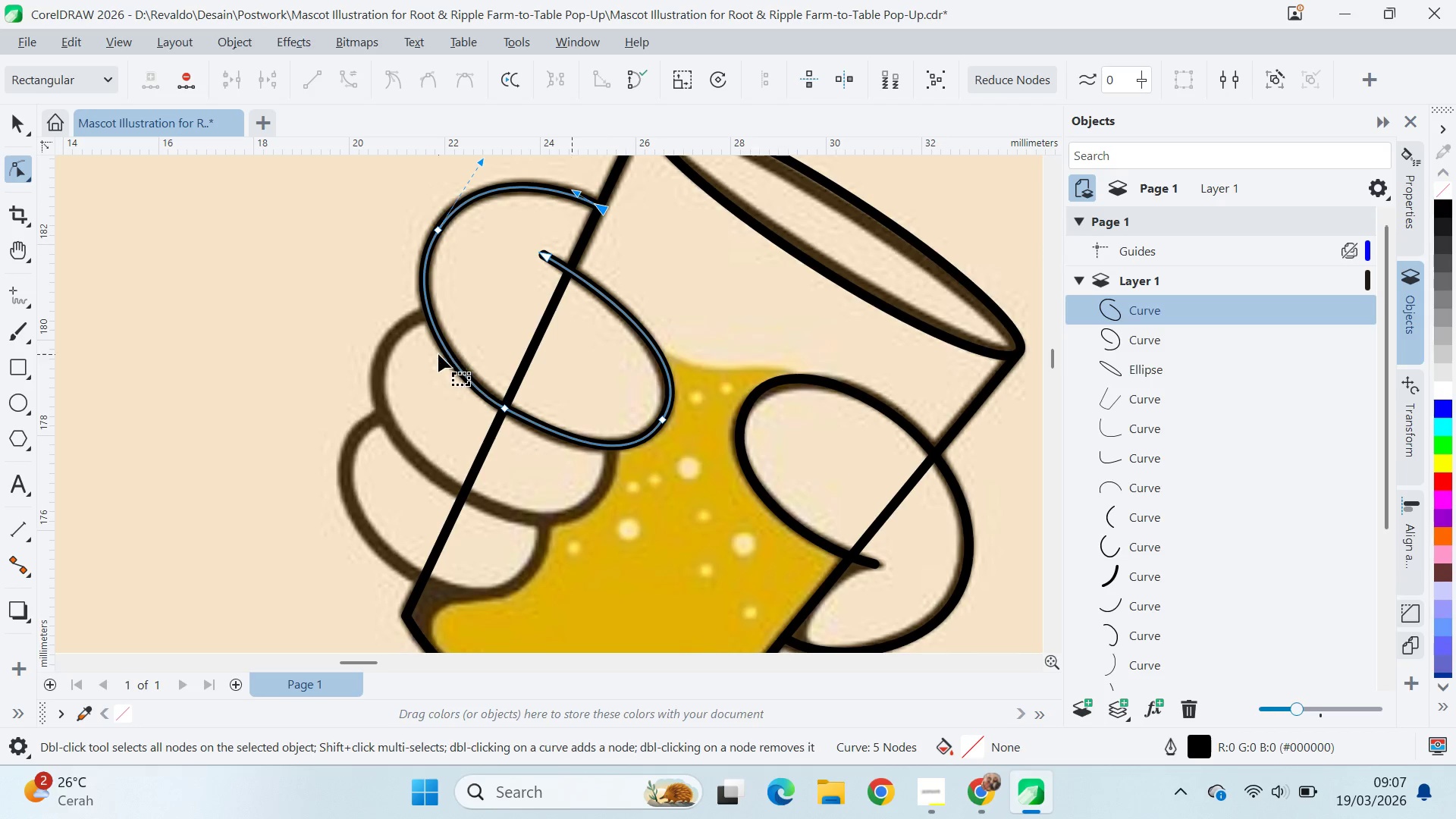 
key(V)
 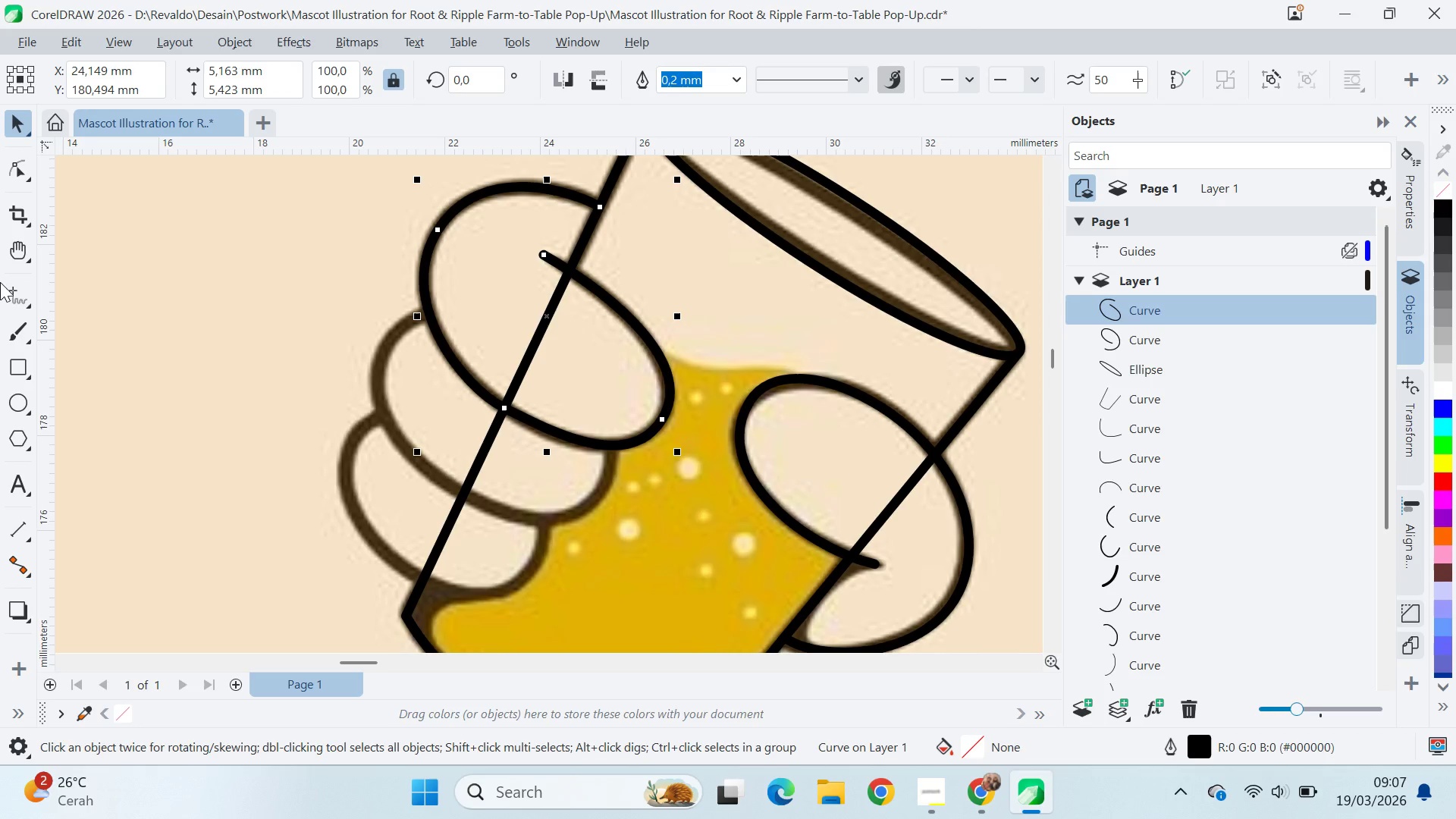 
left_click([15, 291])
 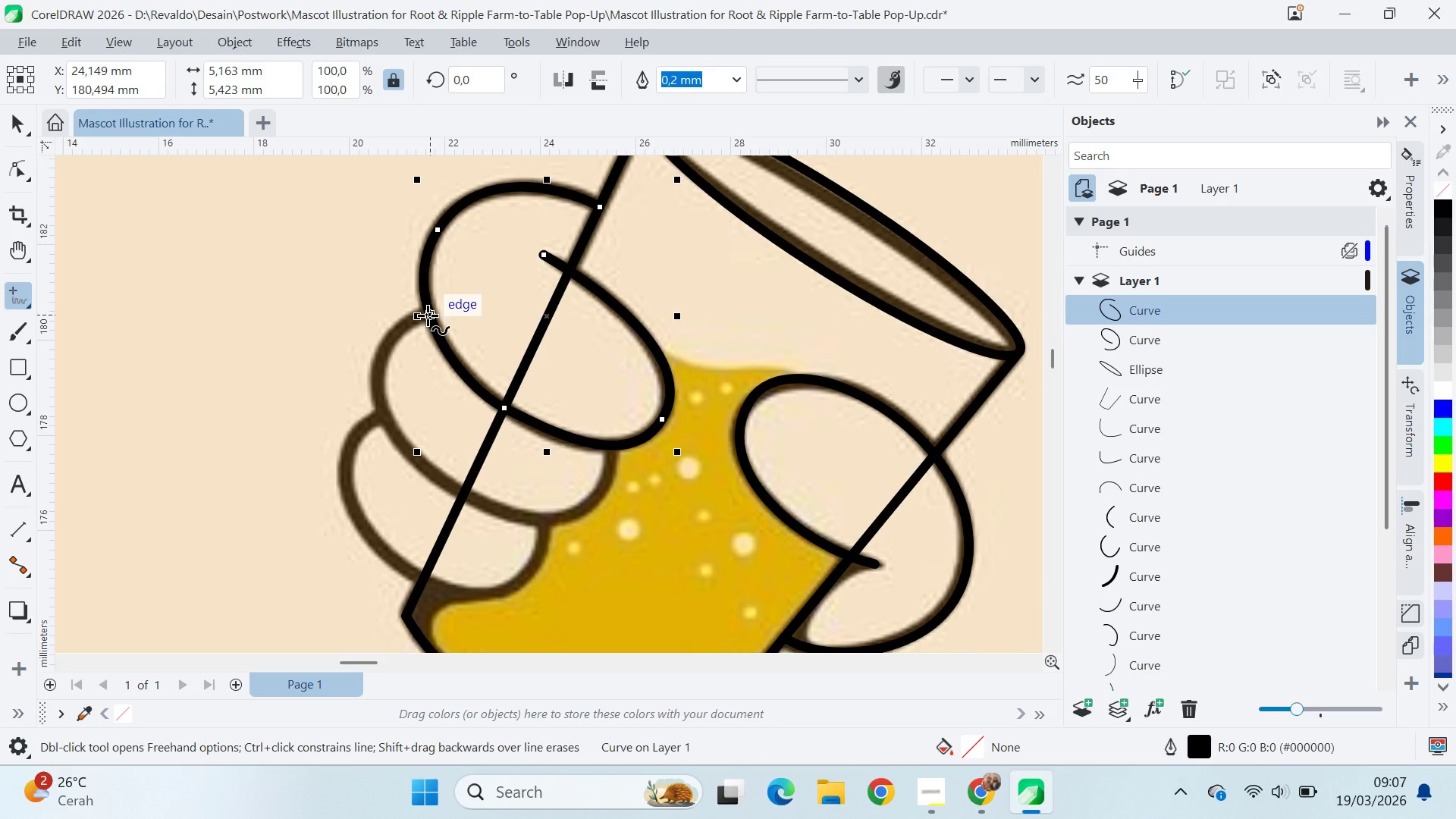 
left_click([428, 312])
 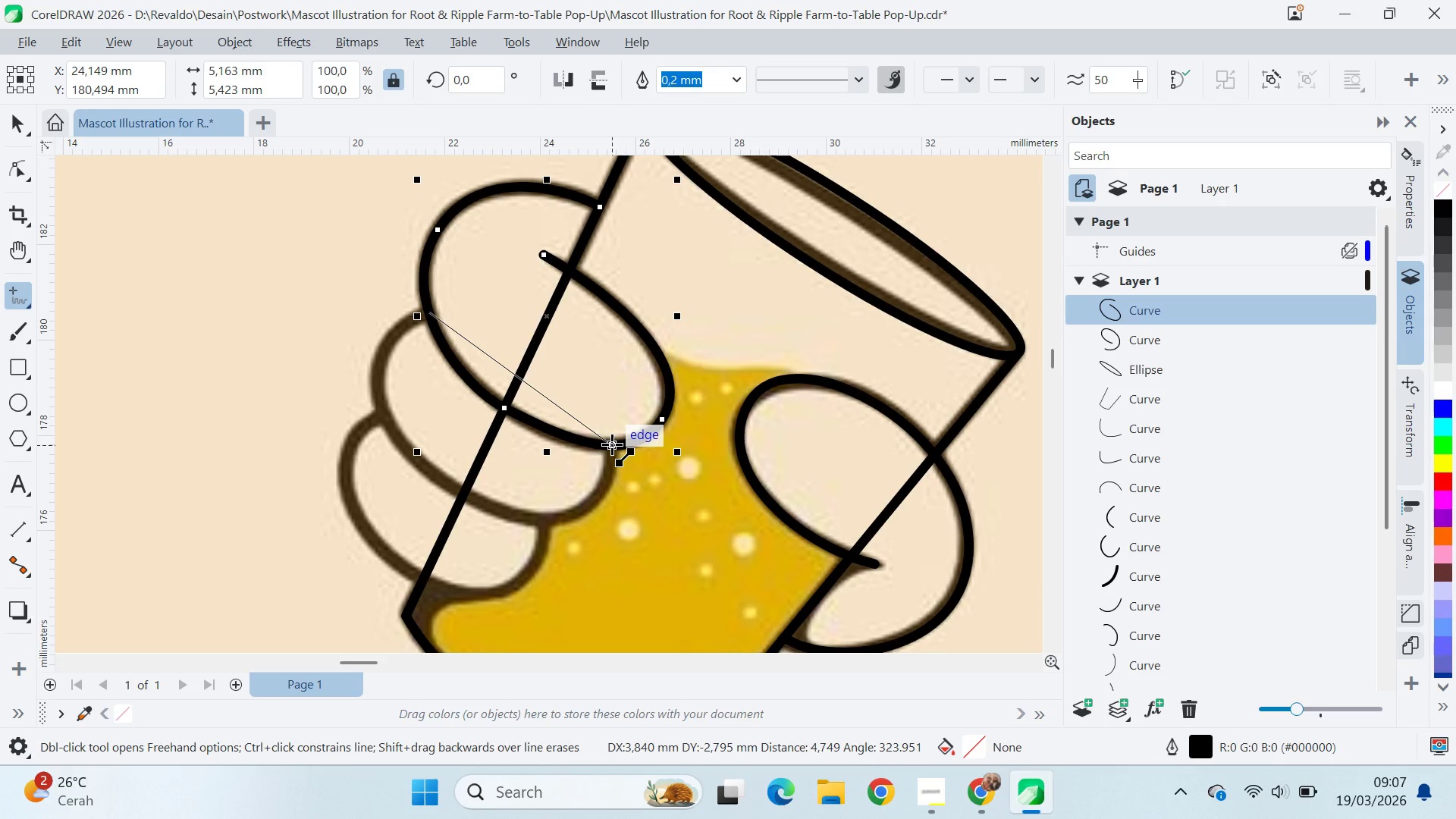 
left_click([612, 444])
 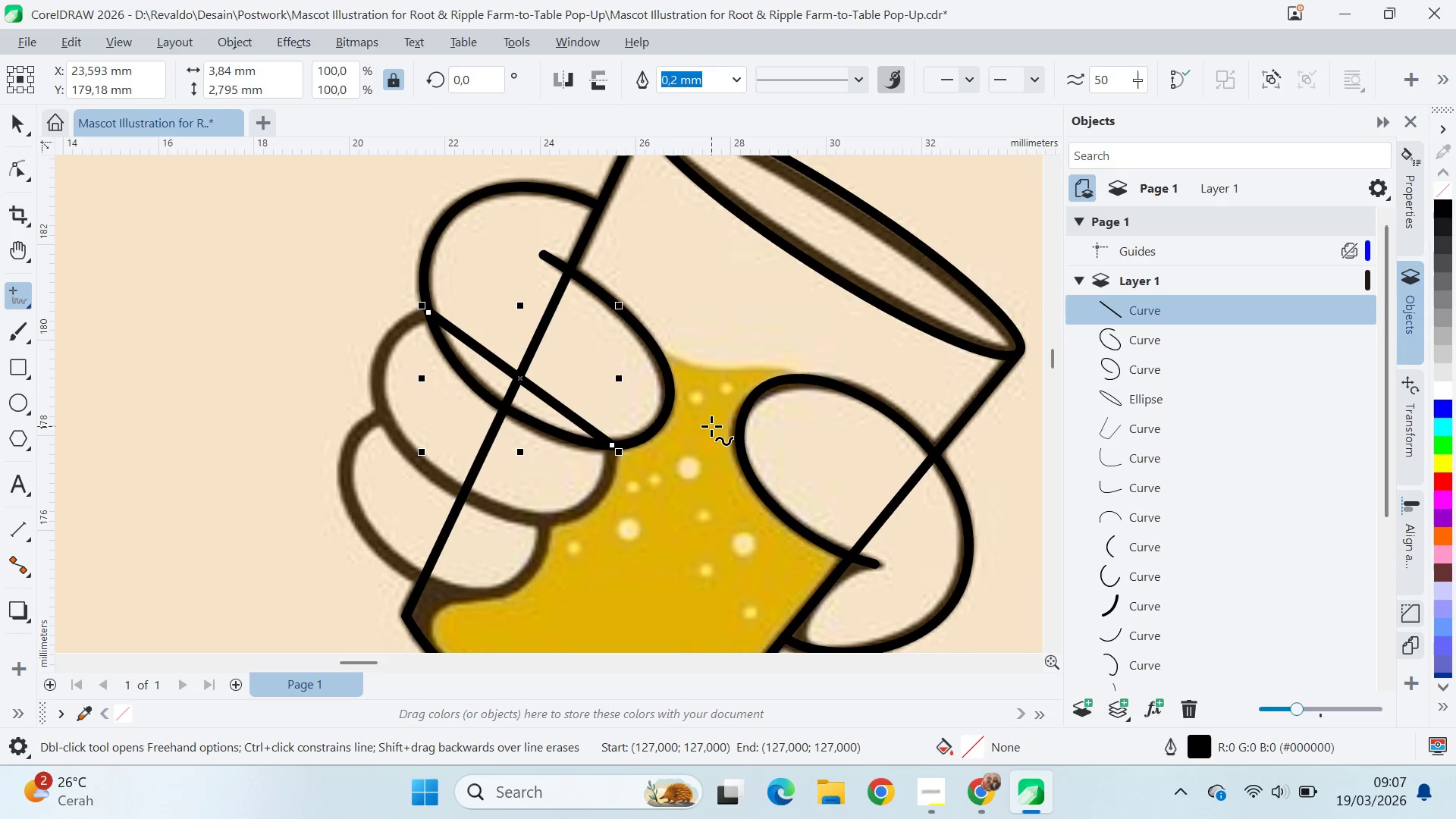 
key(Control+ControlLeft)
 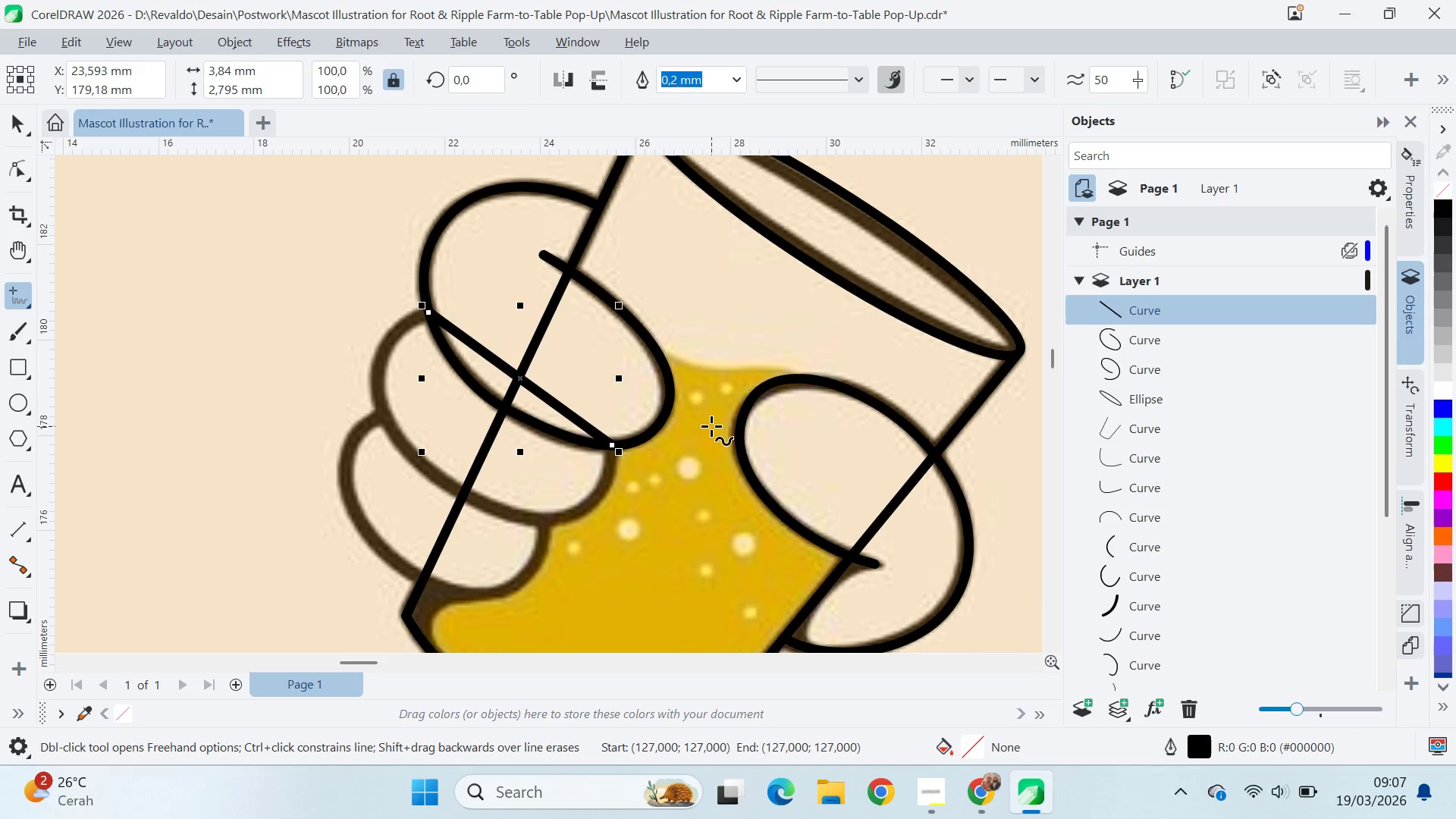 
key(A)
 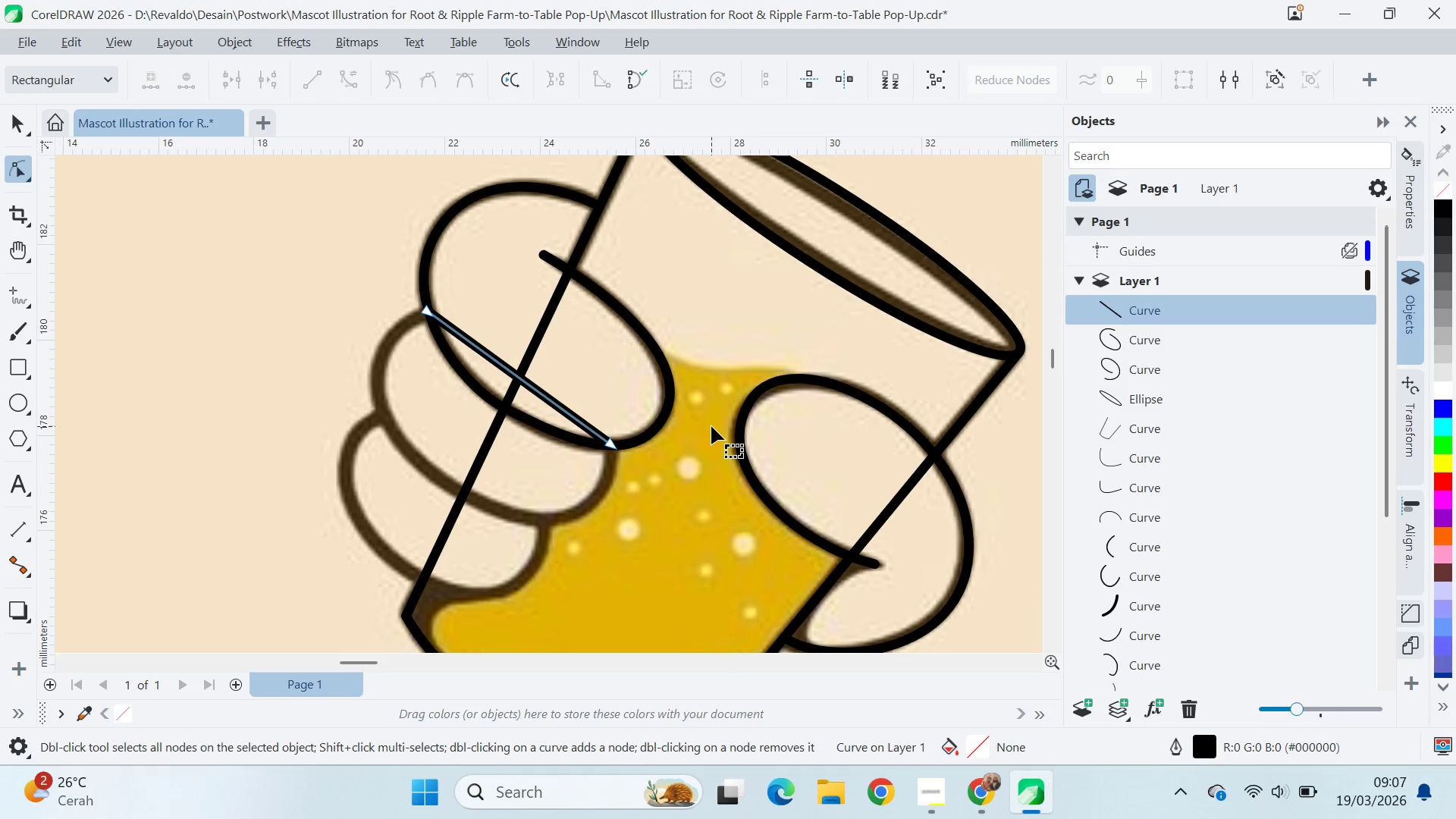 
key(Control+A)
 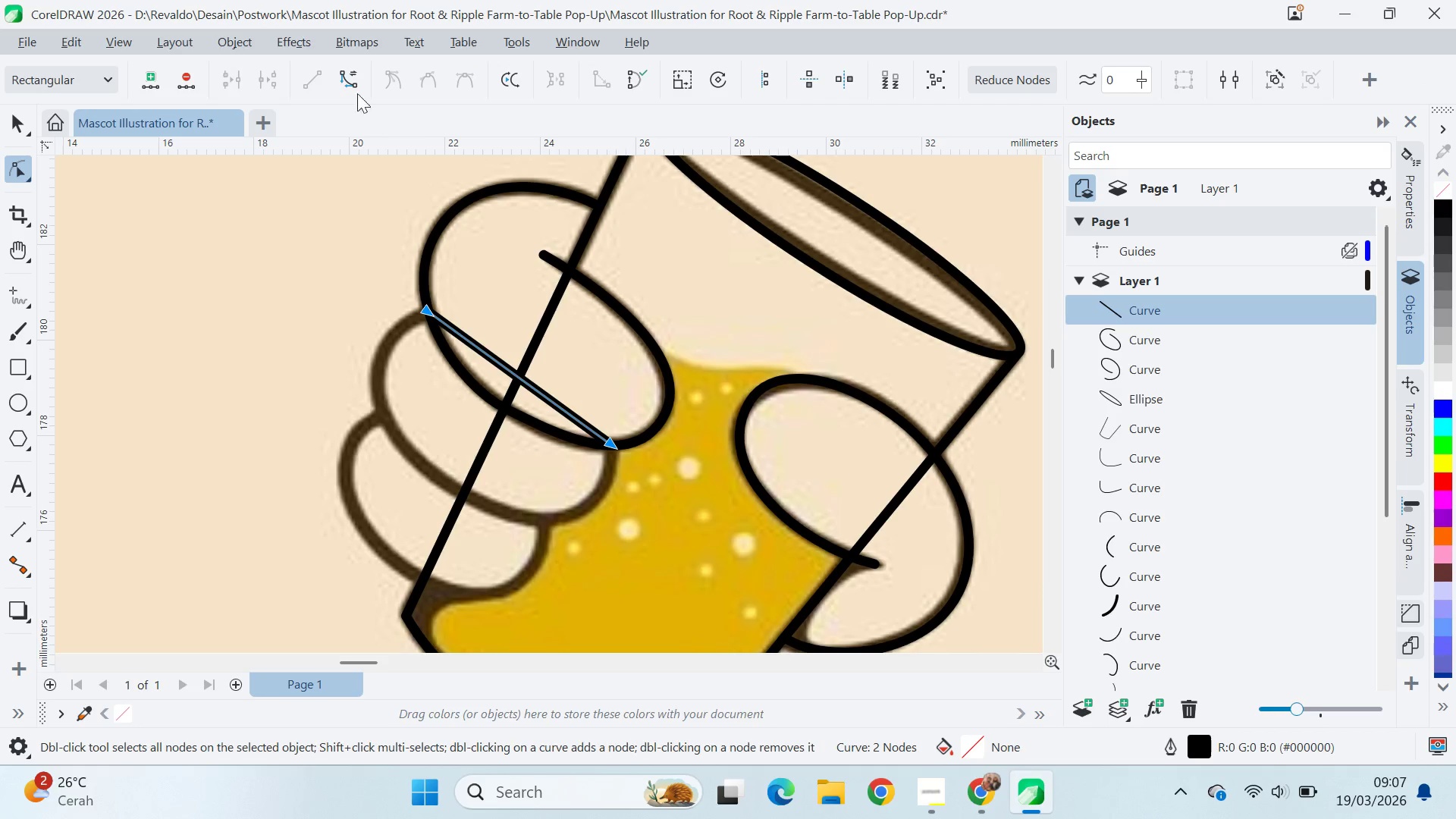 
left_click([352, 85])
 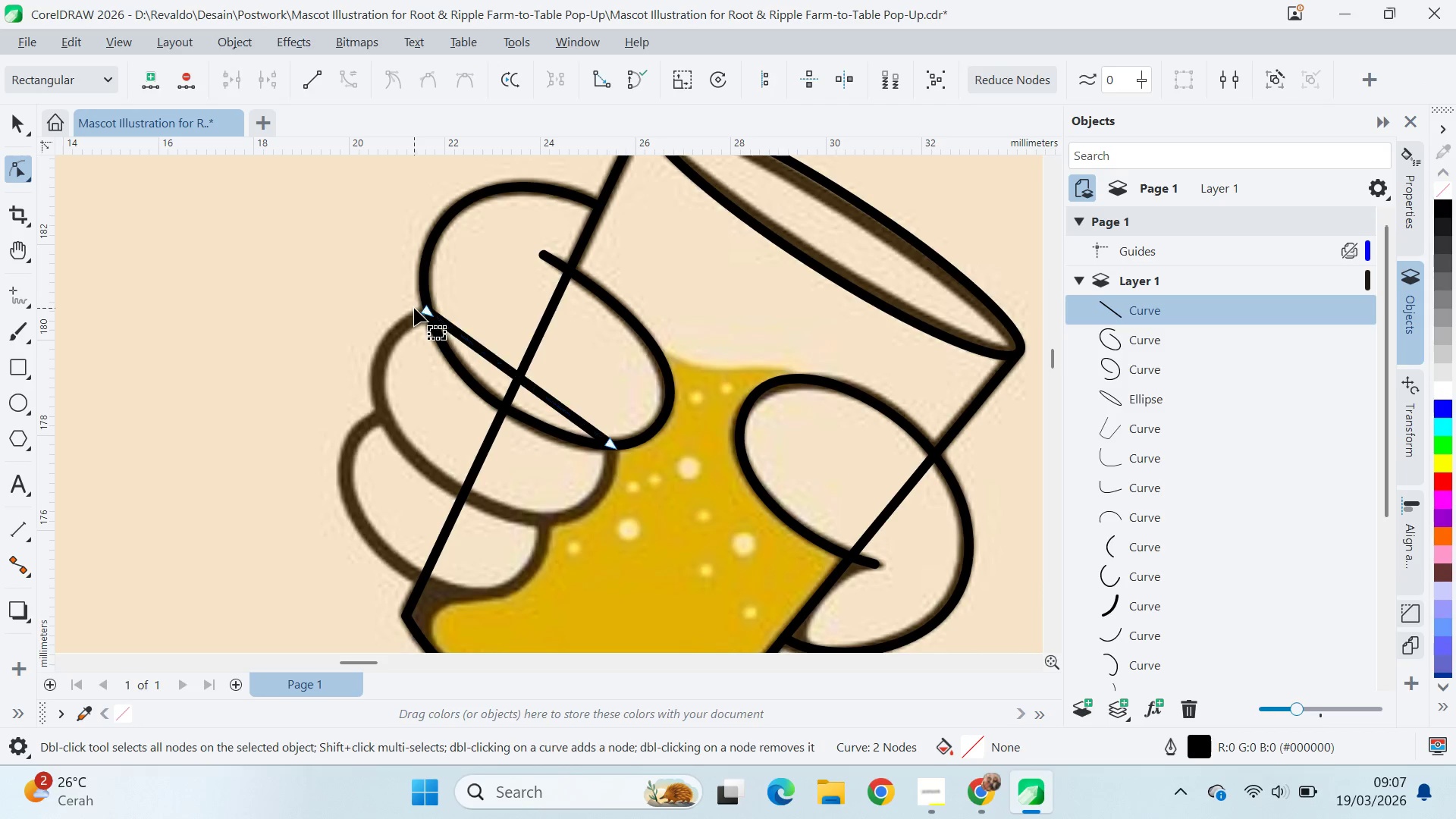 
double_click([428, 313])
 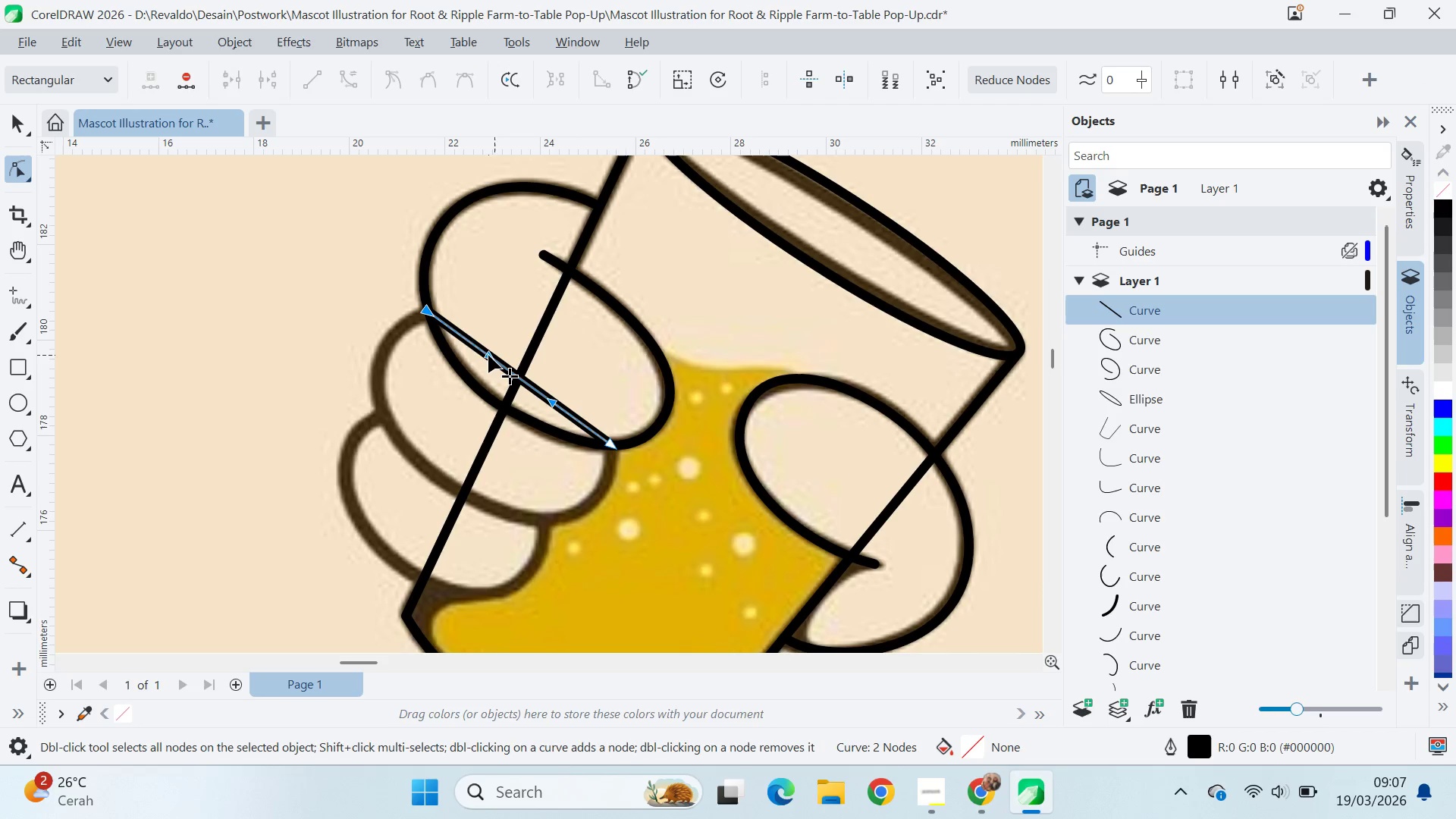 
left_click_drag(start_coordinate=[488, 355], to_coordinate=[287, 372])
 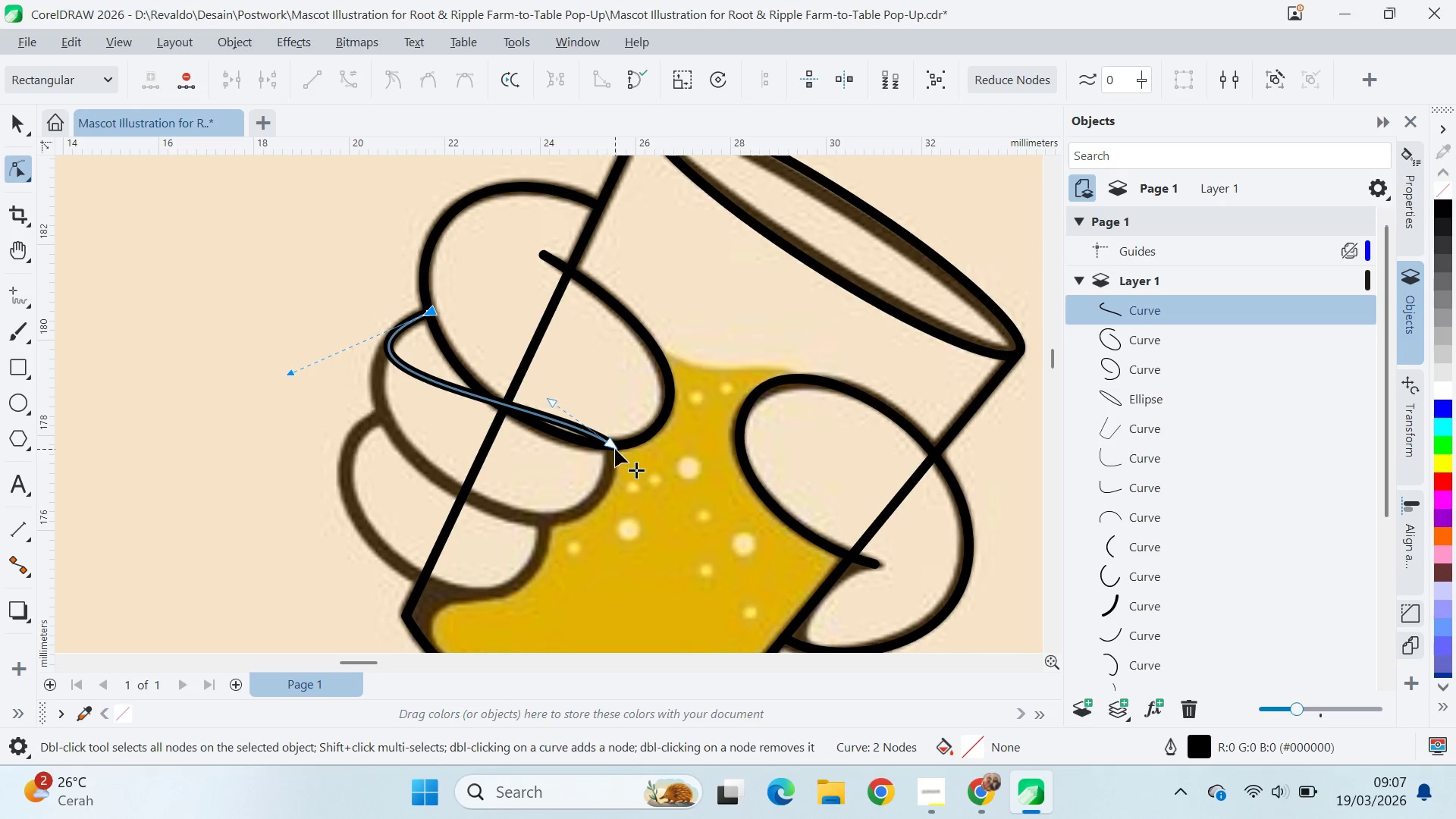 
left_click([614, 447])
 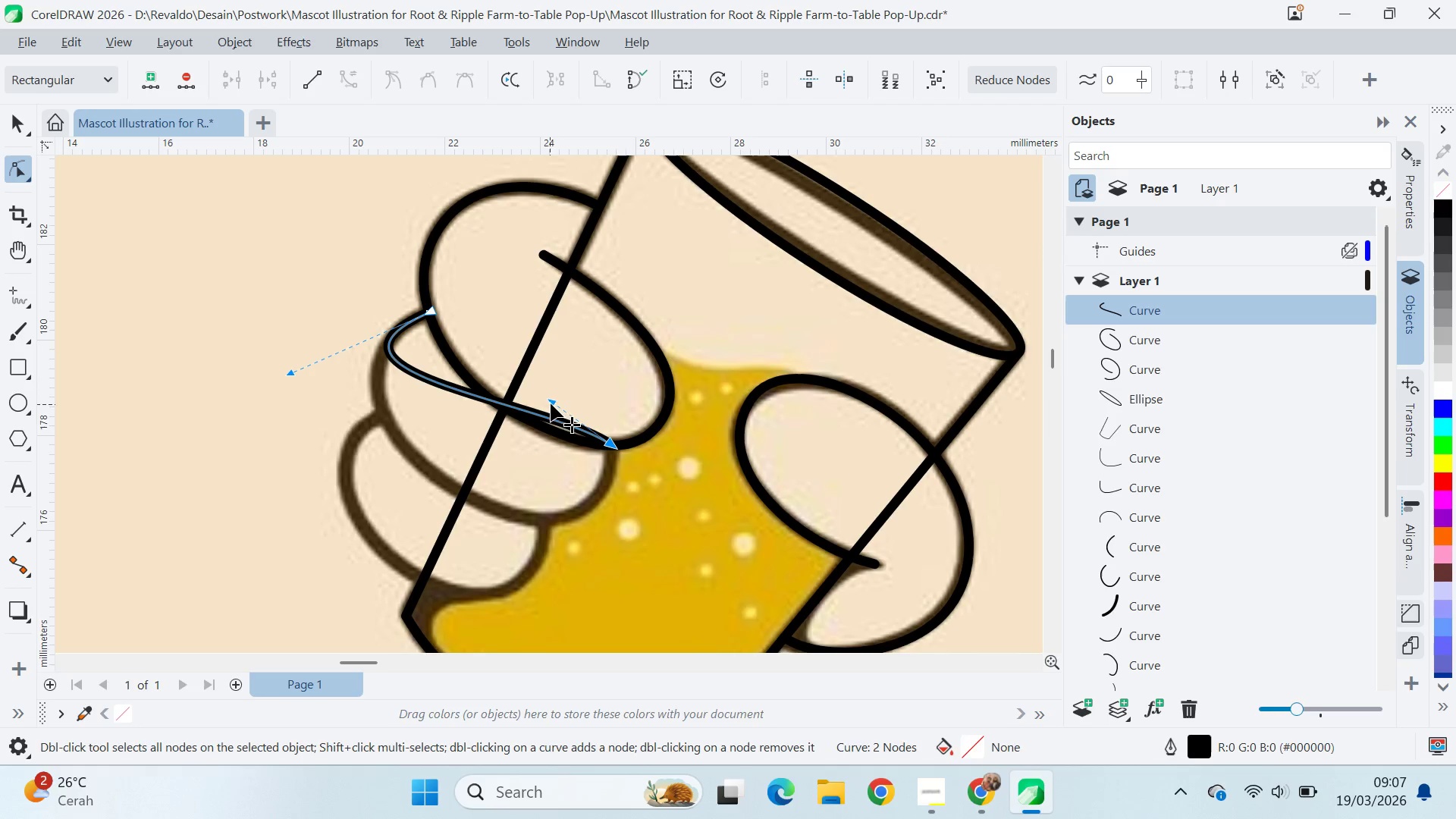 
left_click_drag(start_coordinate=[551, 400], to_coordinate=[620, 587])
 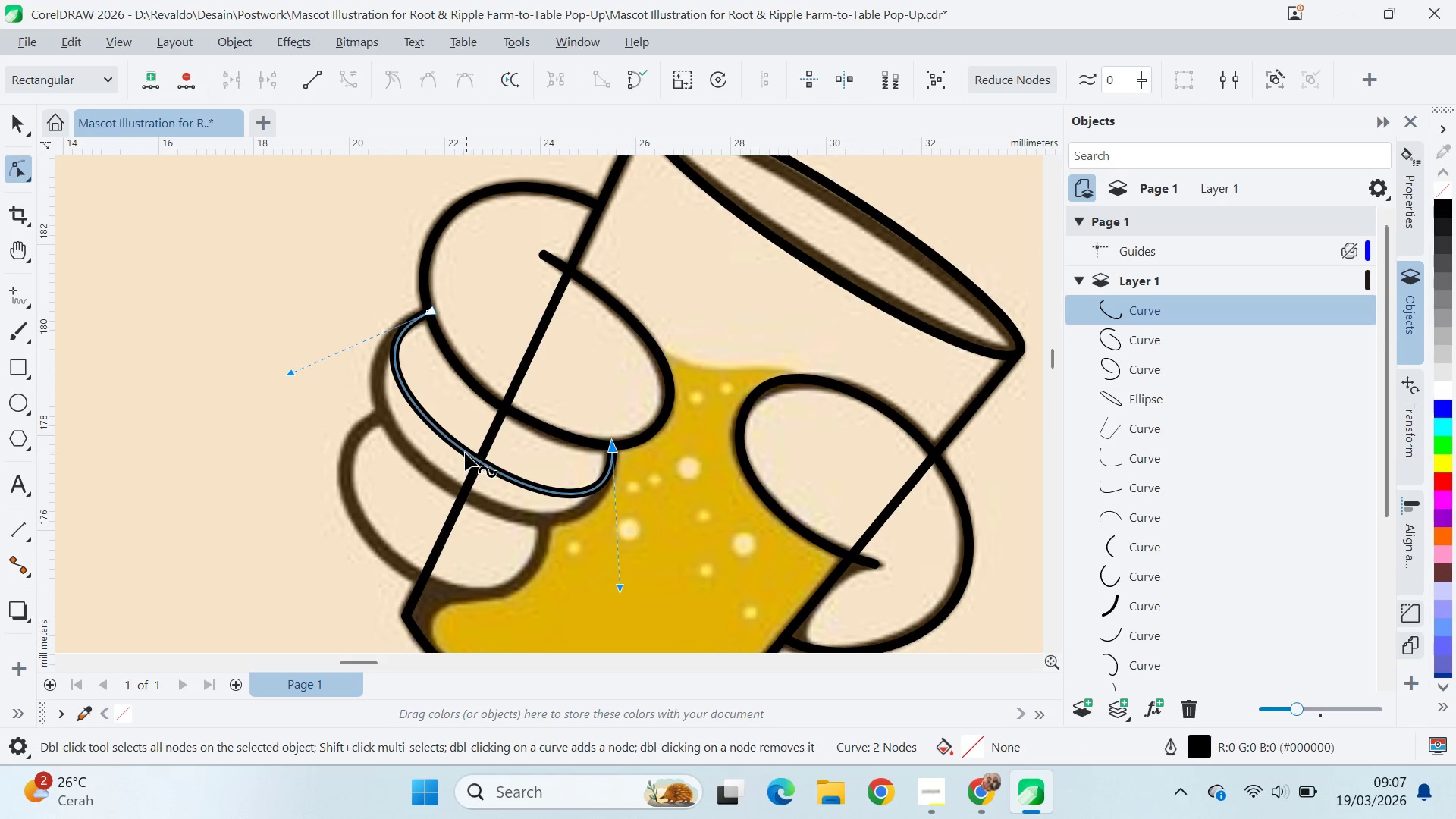 
double_click([465, 453])
 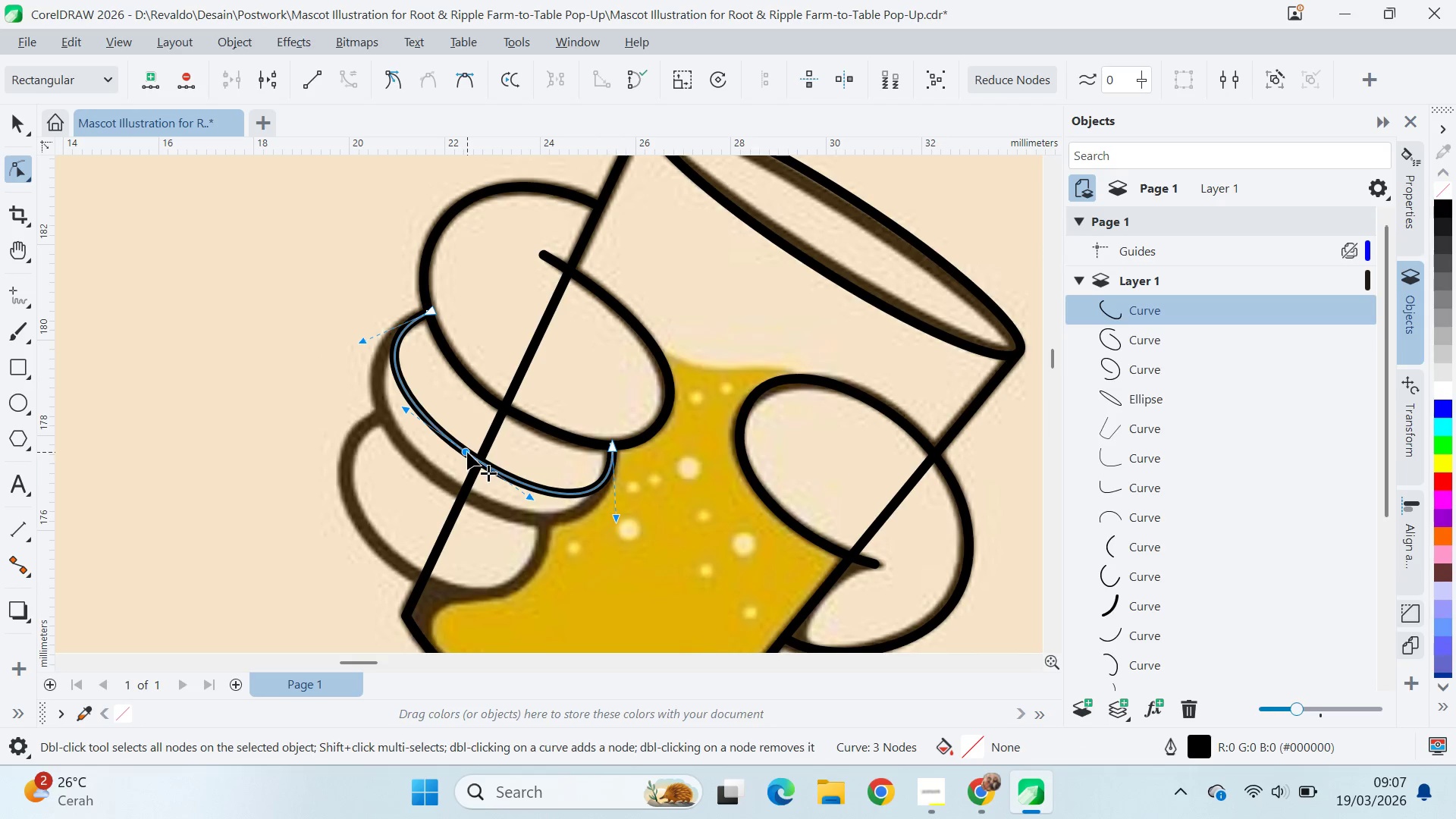 
left_click_drag(start_coordinate=[467, 452], to_coordinate=[442, 481])
 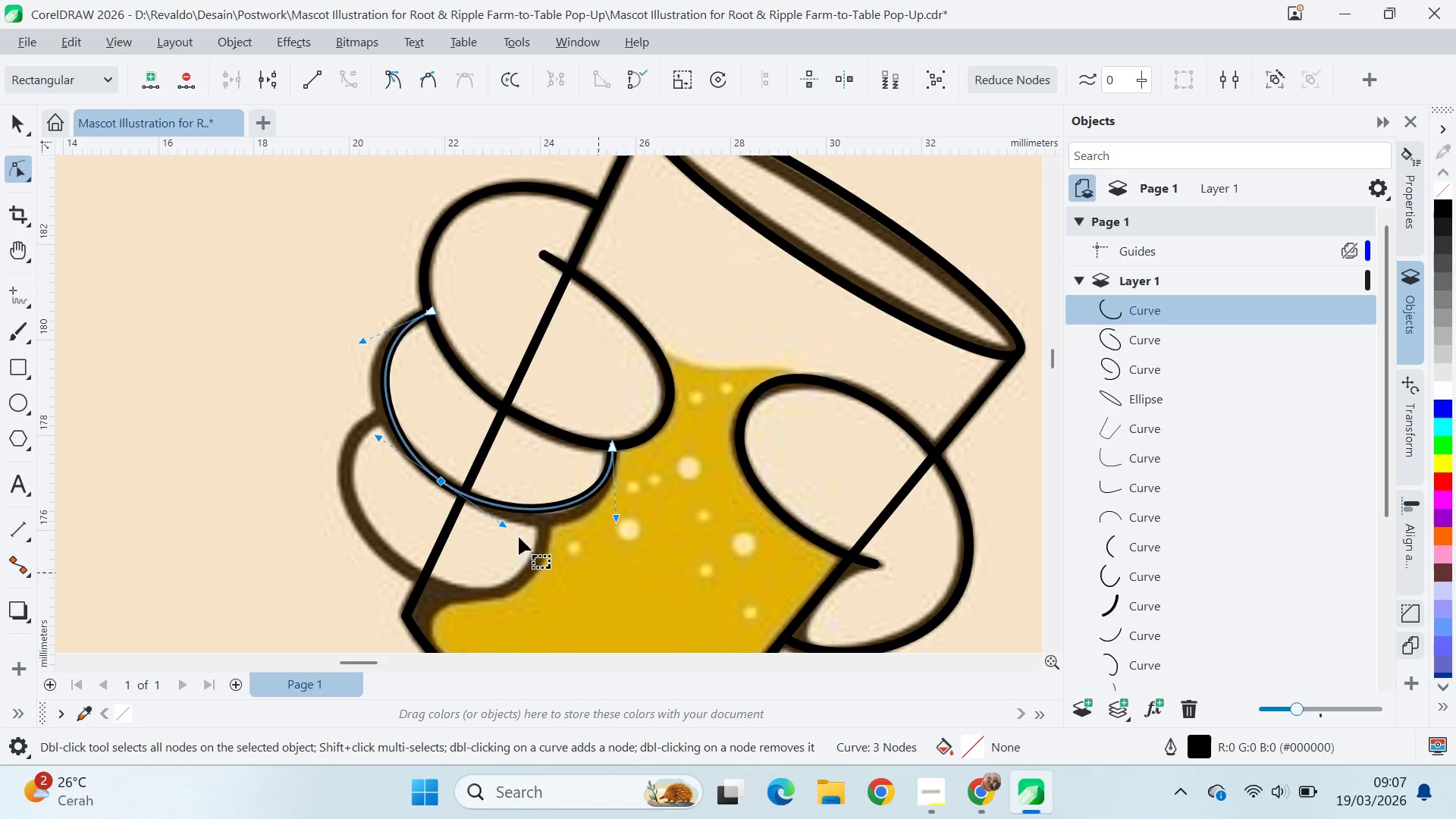 
left_click_drag(start_coordinate=[502, 524], to_coordinate=[533, 544])
 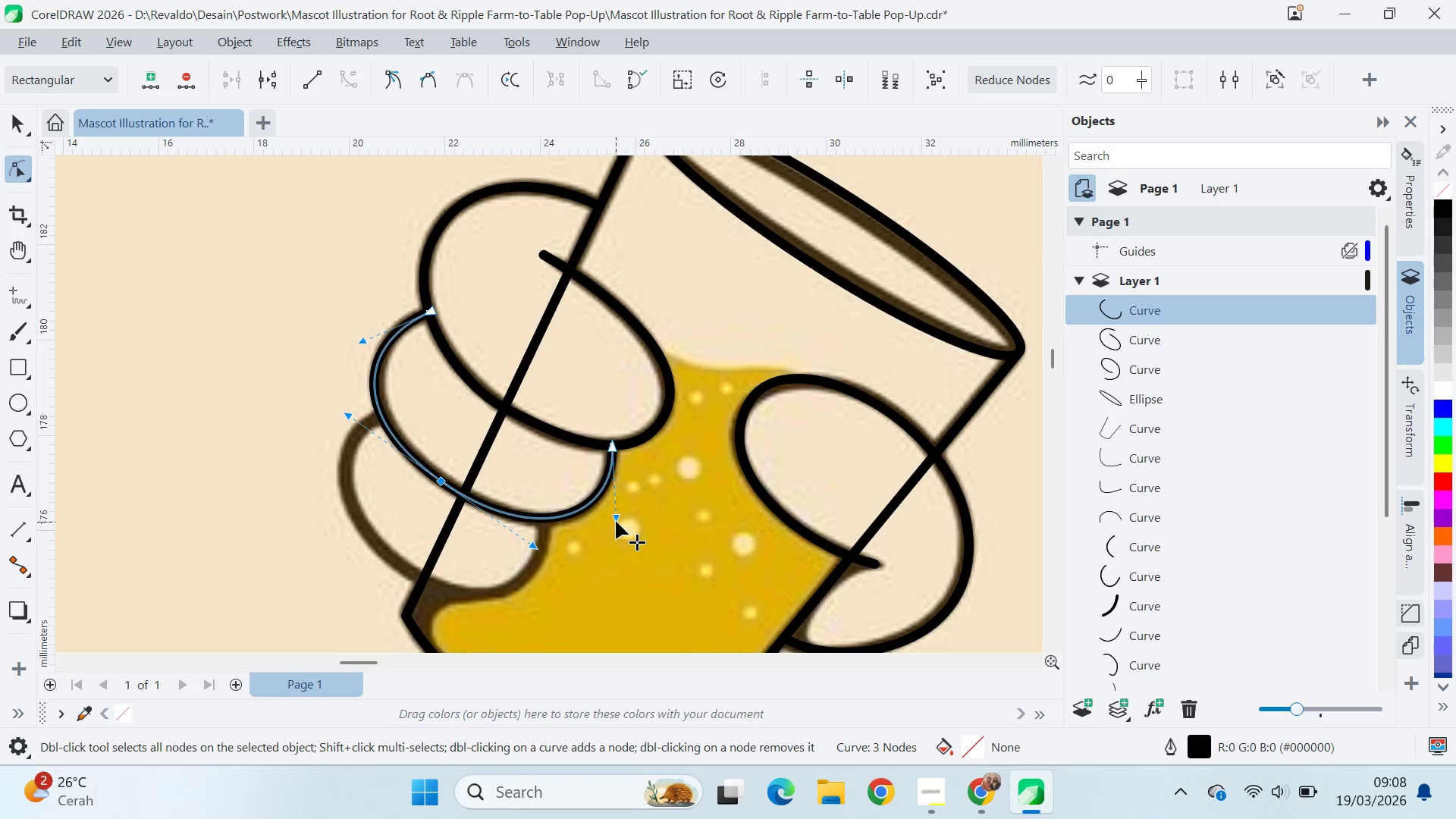 
hold_key(key=ShiftLeft, duration=1.52)
 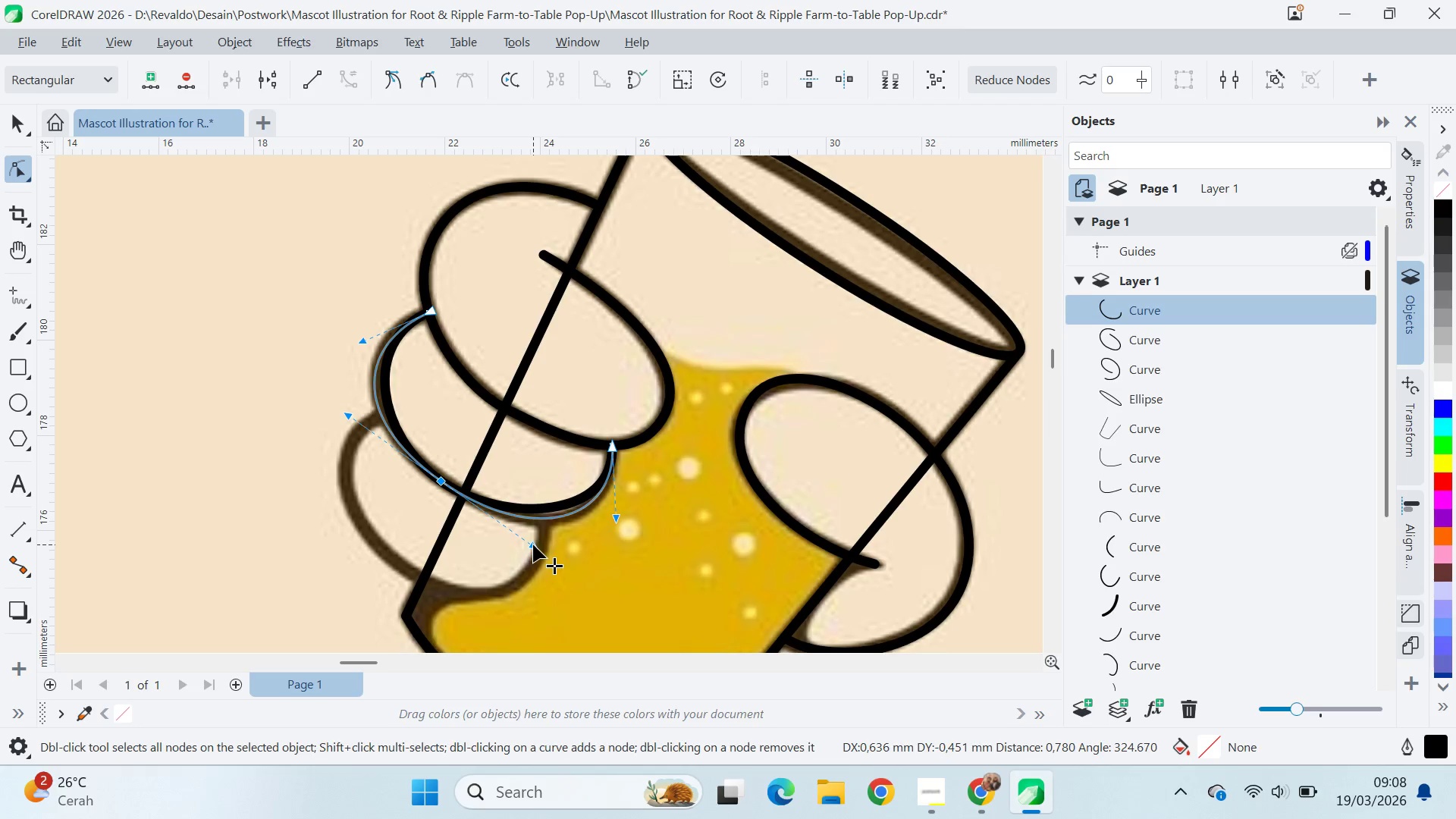 
key(Shift+ShiftLeft)
 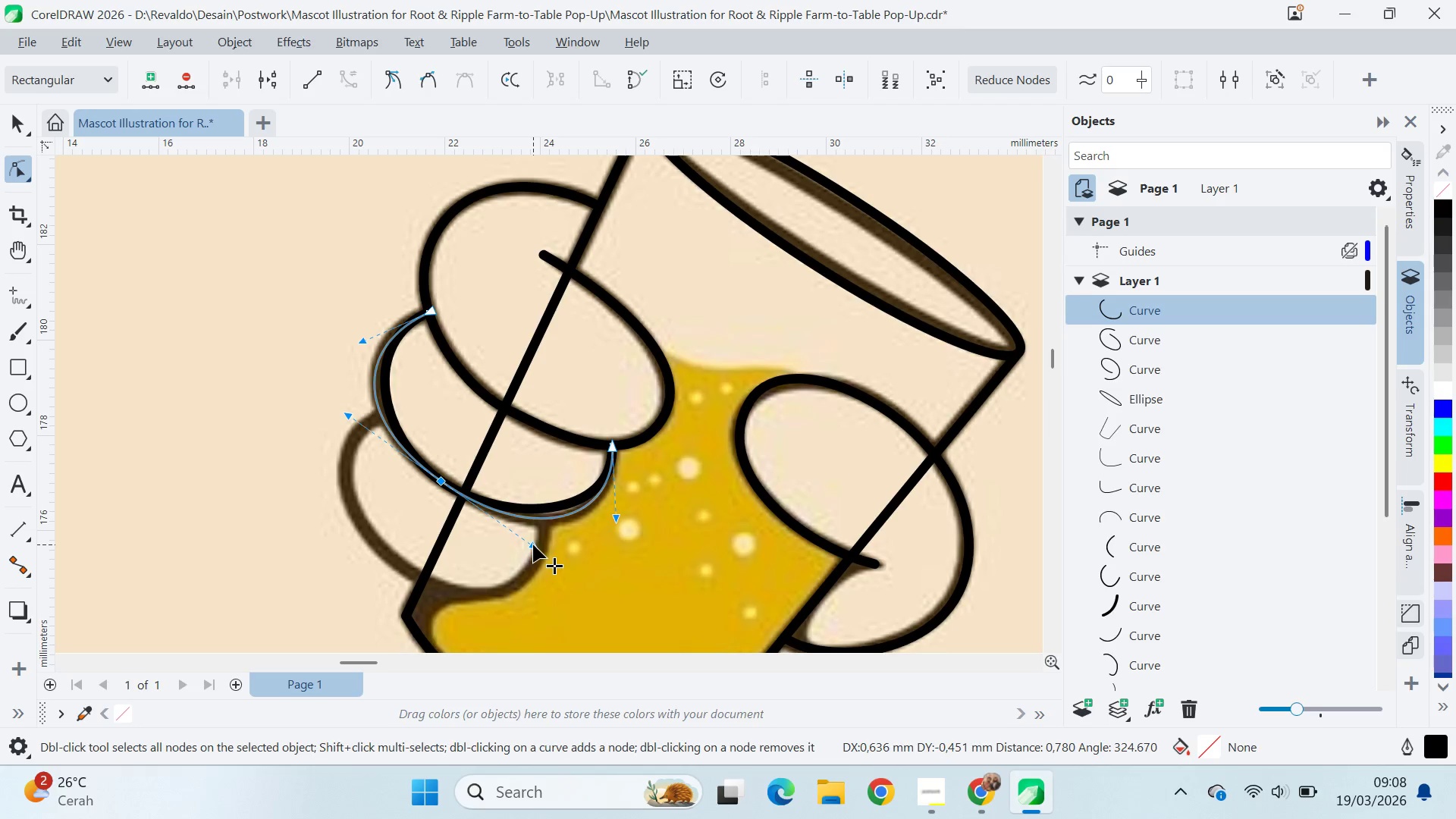 
key(Shift+ShiftLeft)
 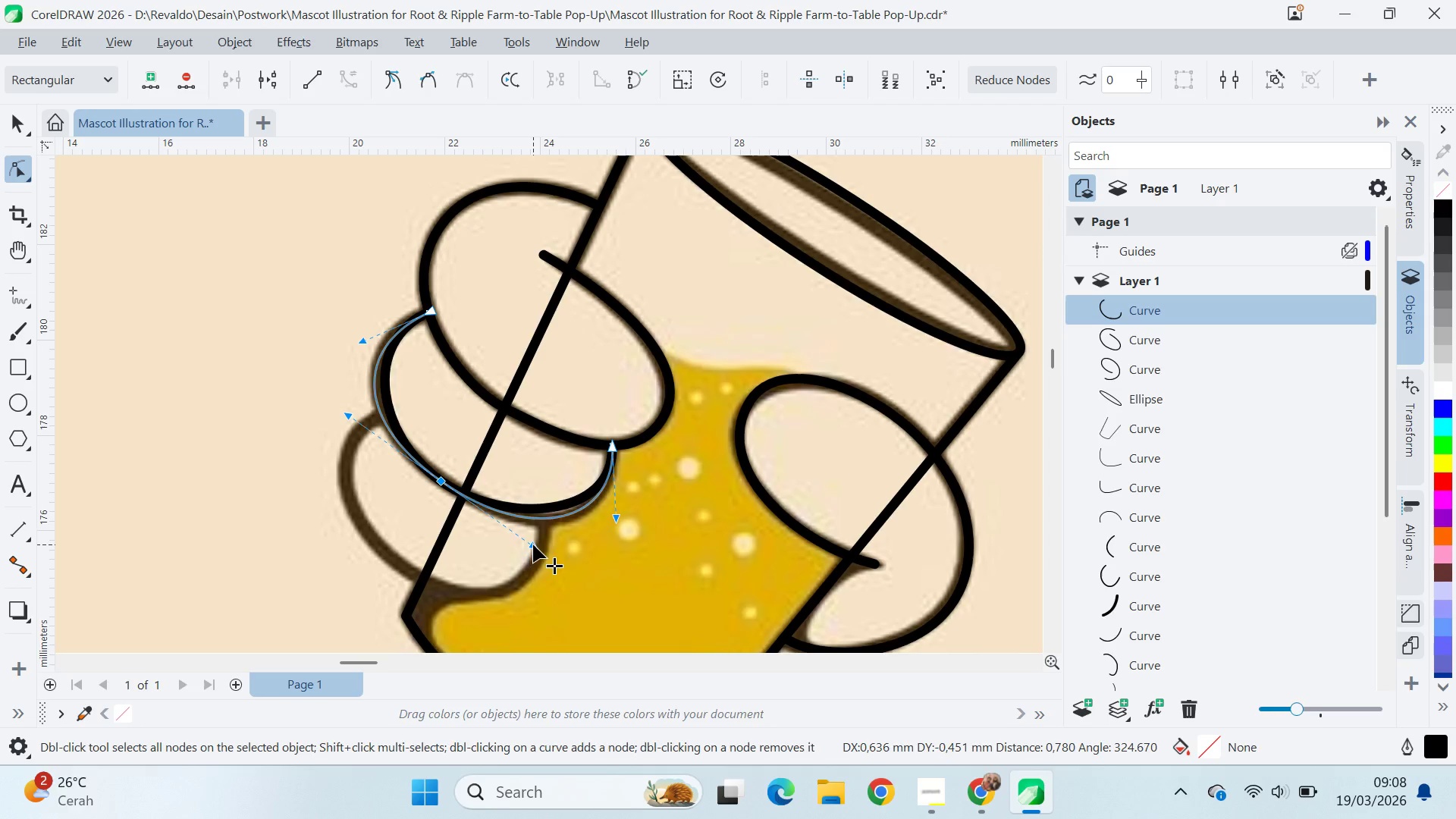 
key(Shift+ShiftLeft)
 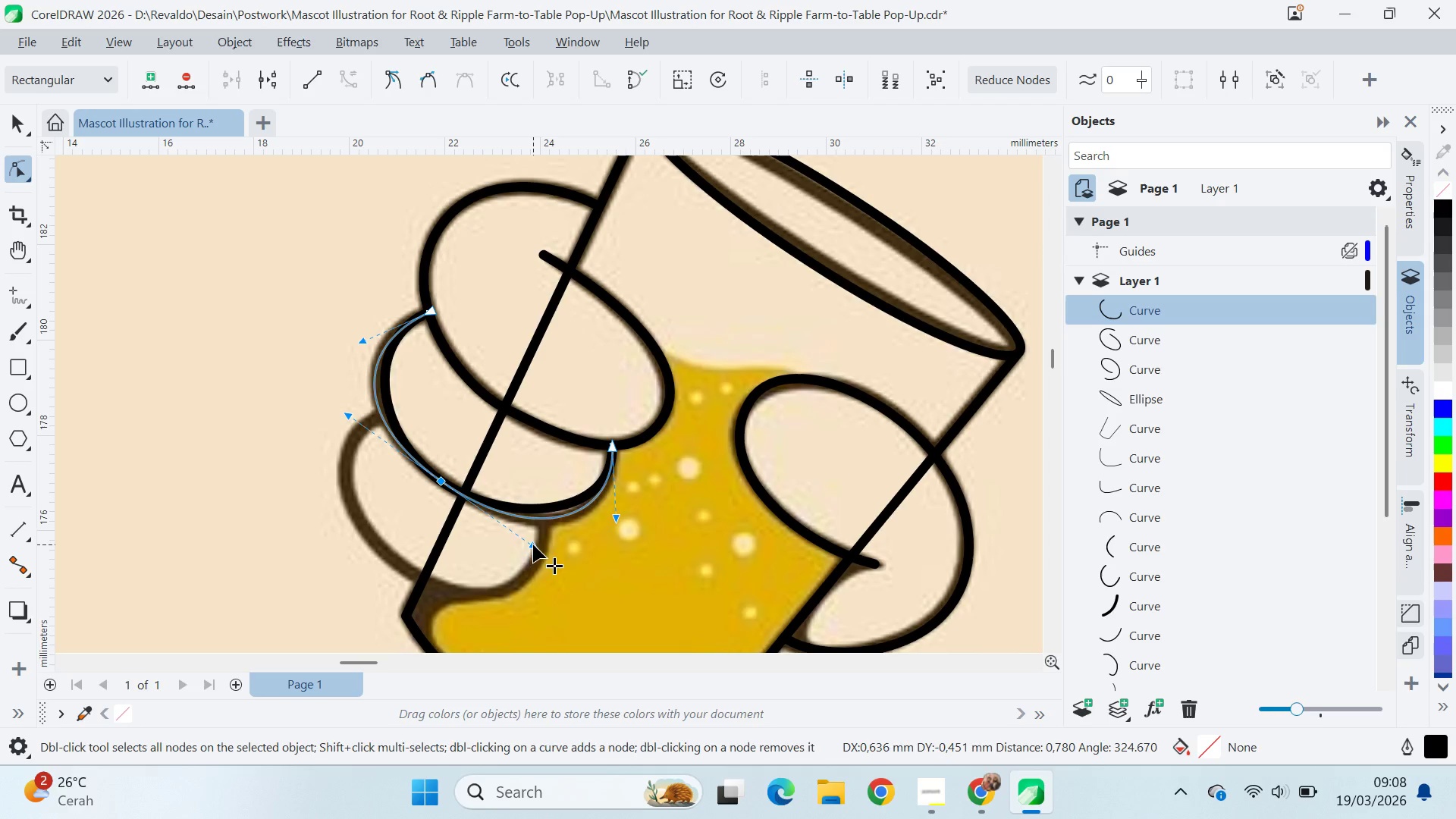 
key(Shift+ShiftLeft)
 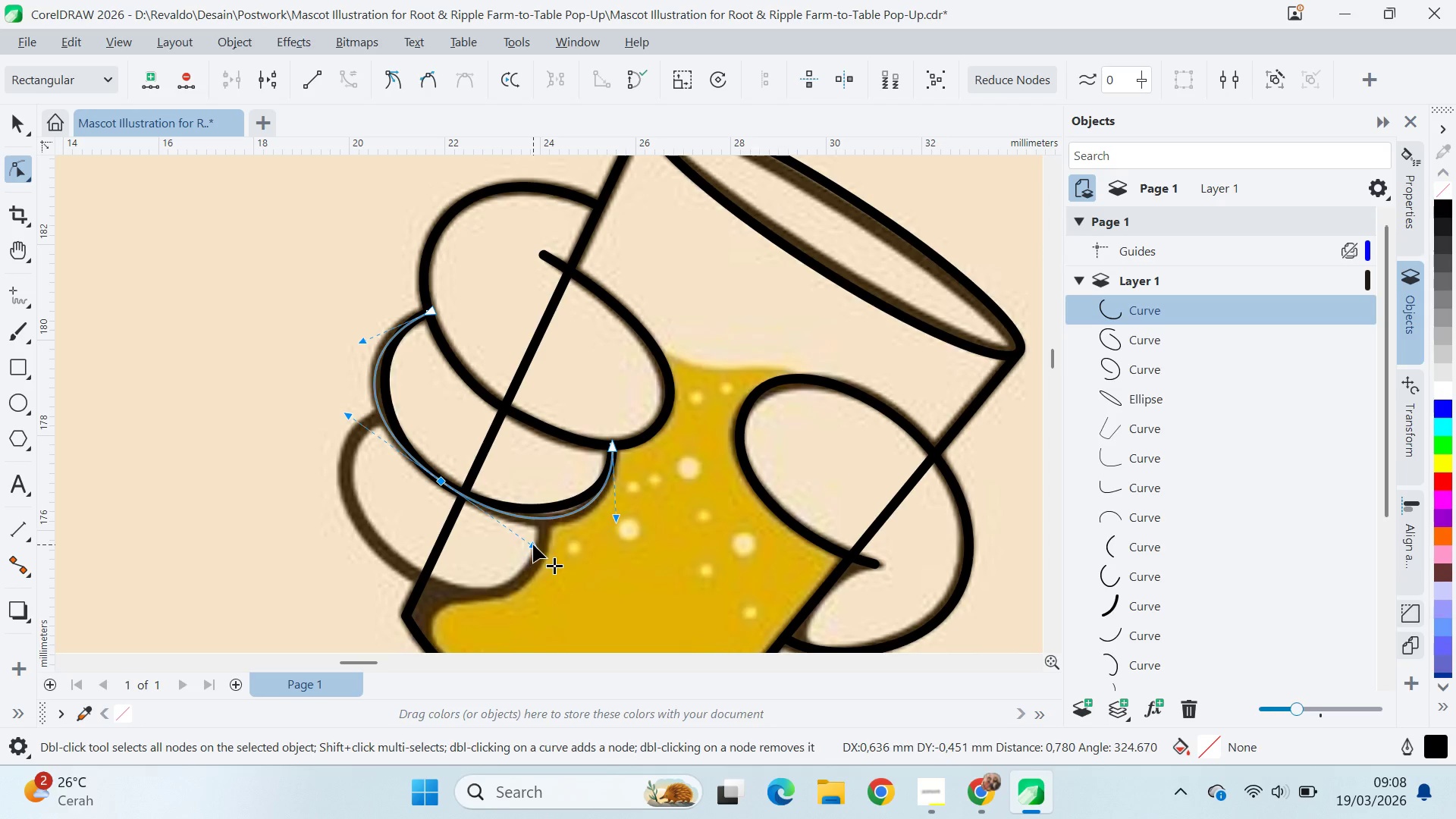 
key(Shift+ShiftLeft)
 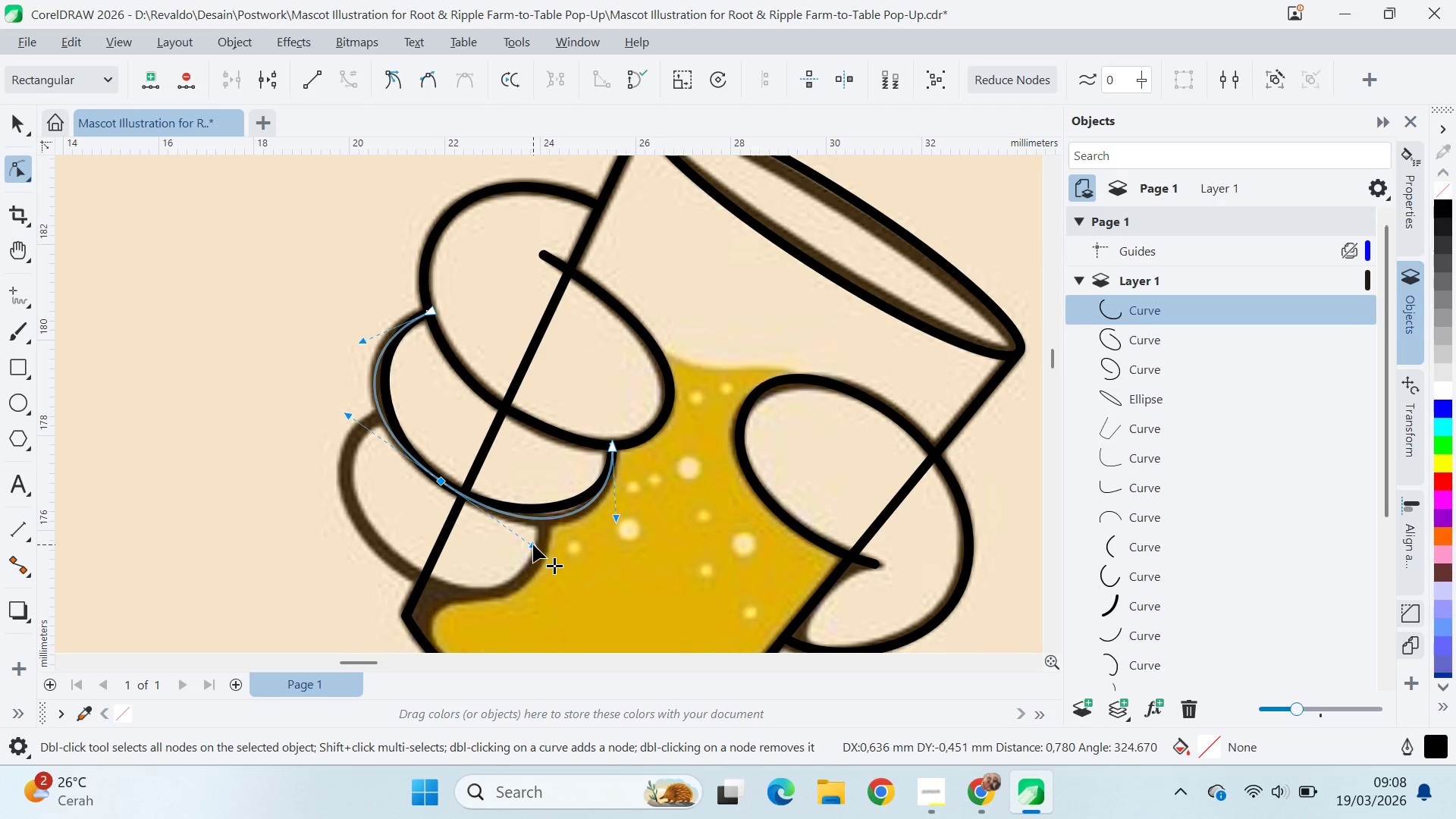 
key(Shift+ShiftLeft)
 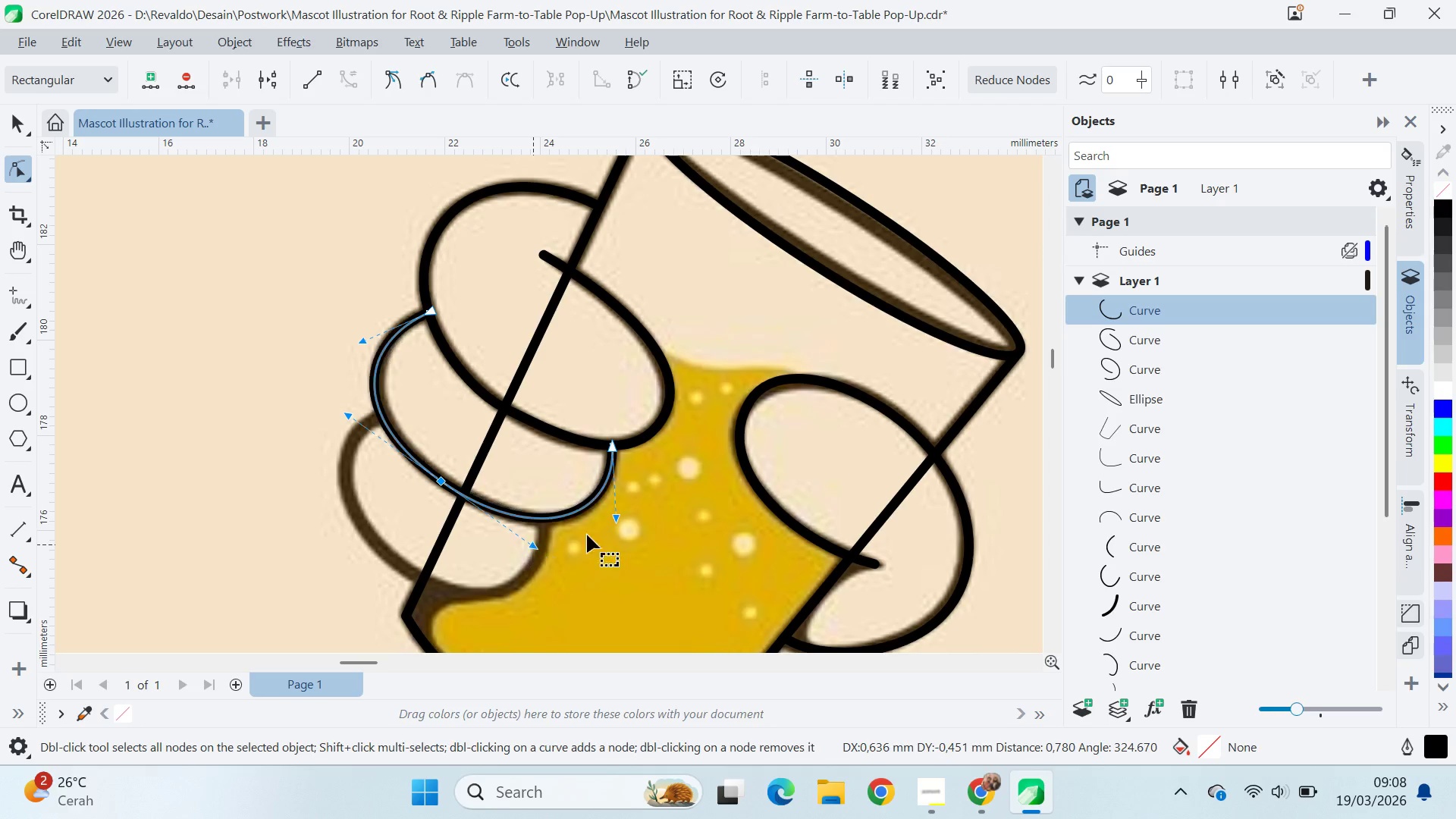 
key(Shift+ShiftLeft)
 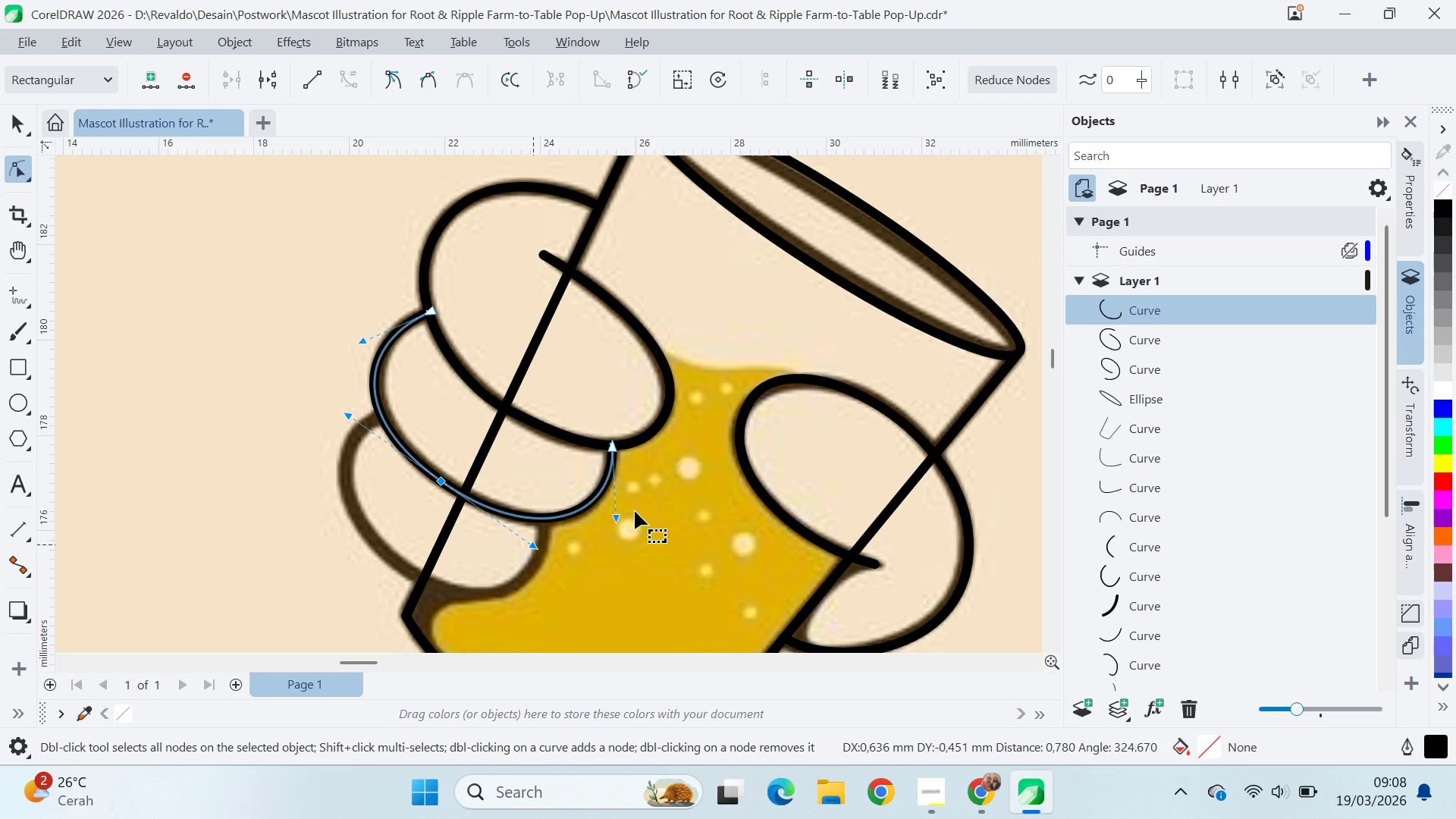 
type(qv)
 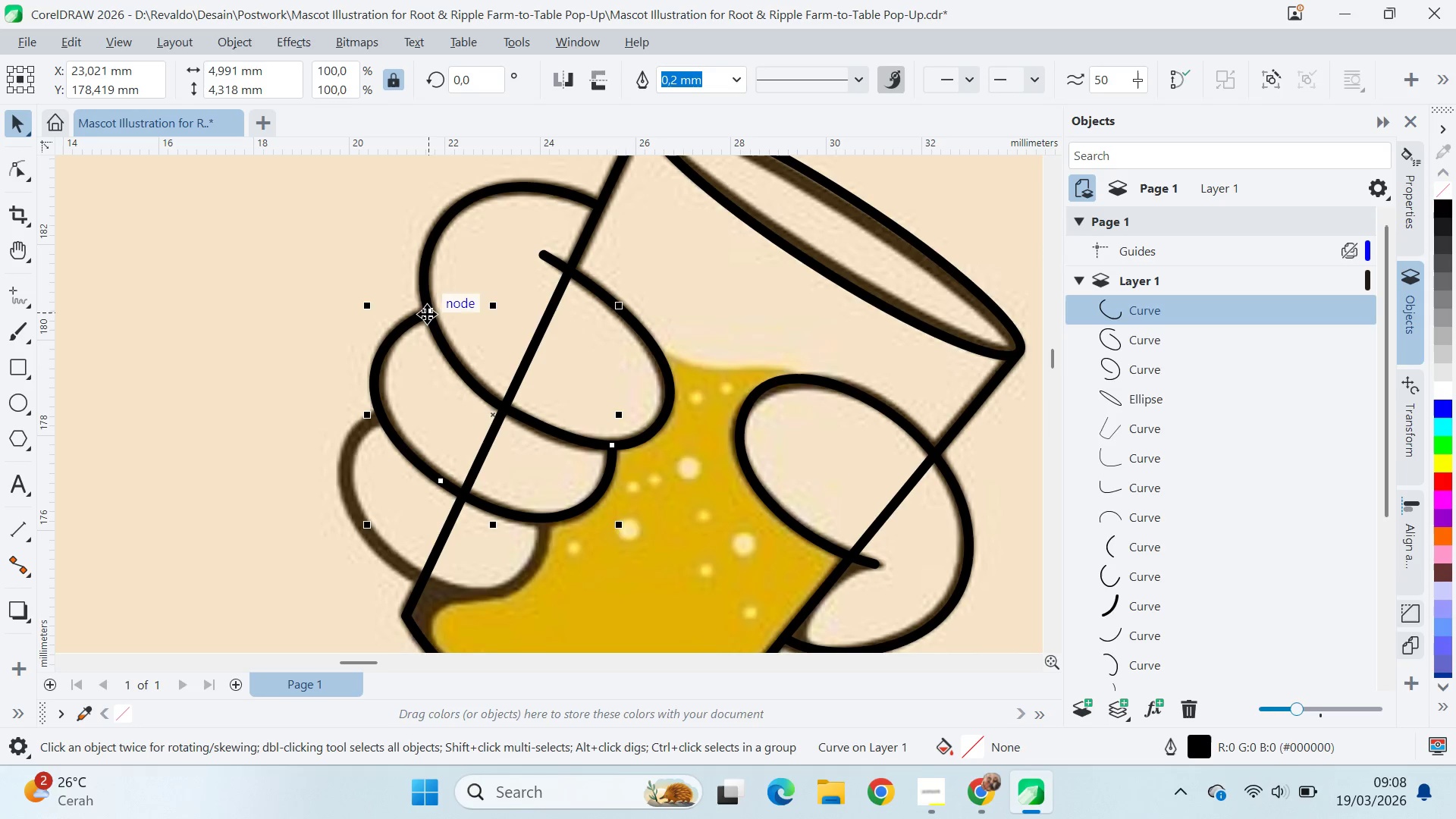 
left_click_drag(start_coordinate=[427, 312], to_coordinate=[382, 413])
 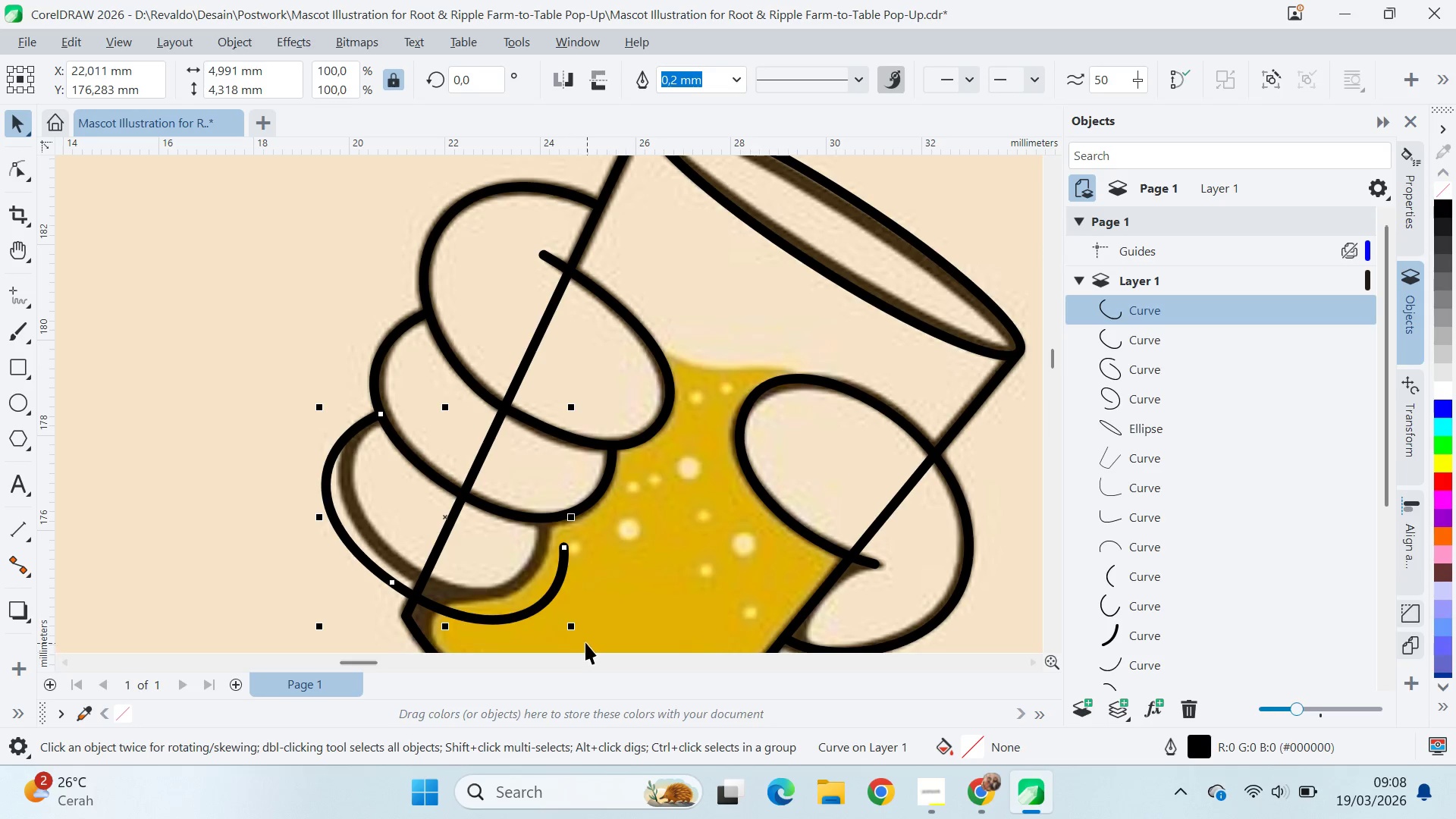 
right_click([382, 414])
 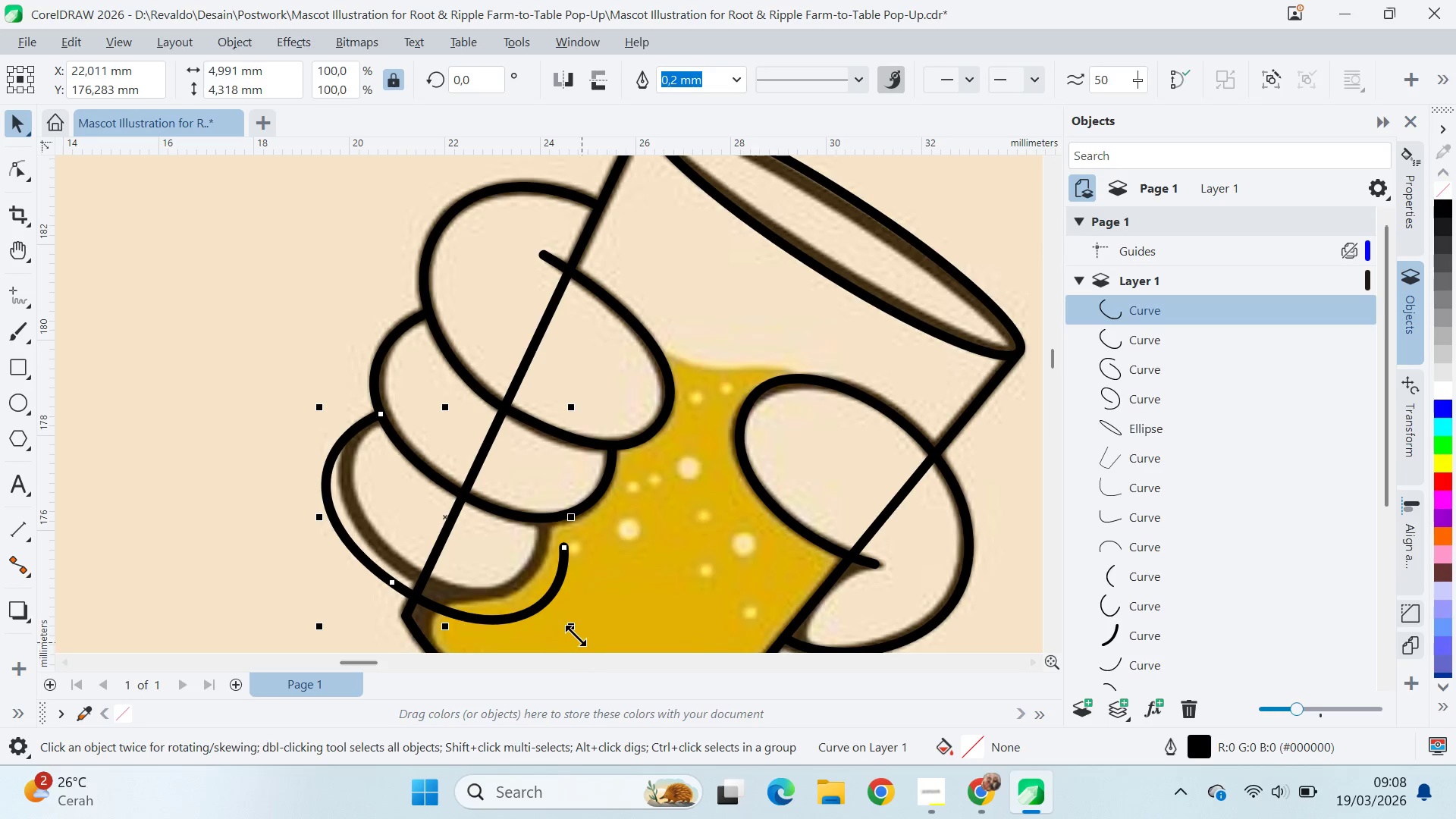 
left_click_drag(start_coordinate=[574, 632], to_coordinate=[548, 605])
 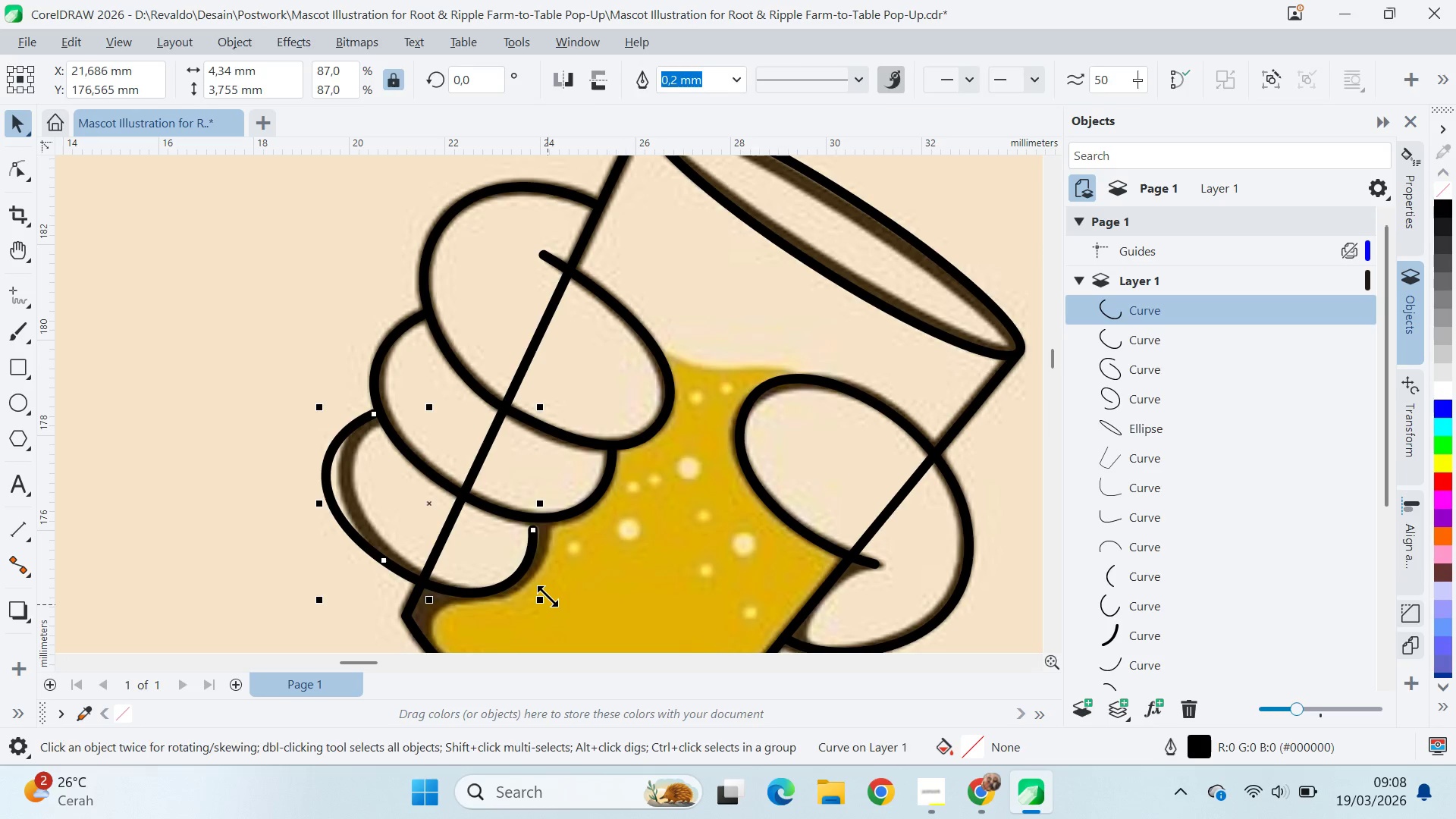 
key(A)
 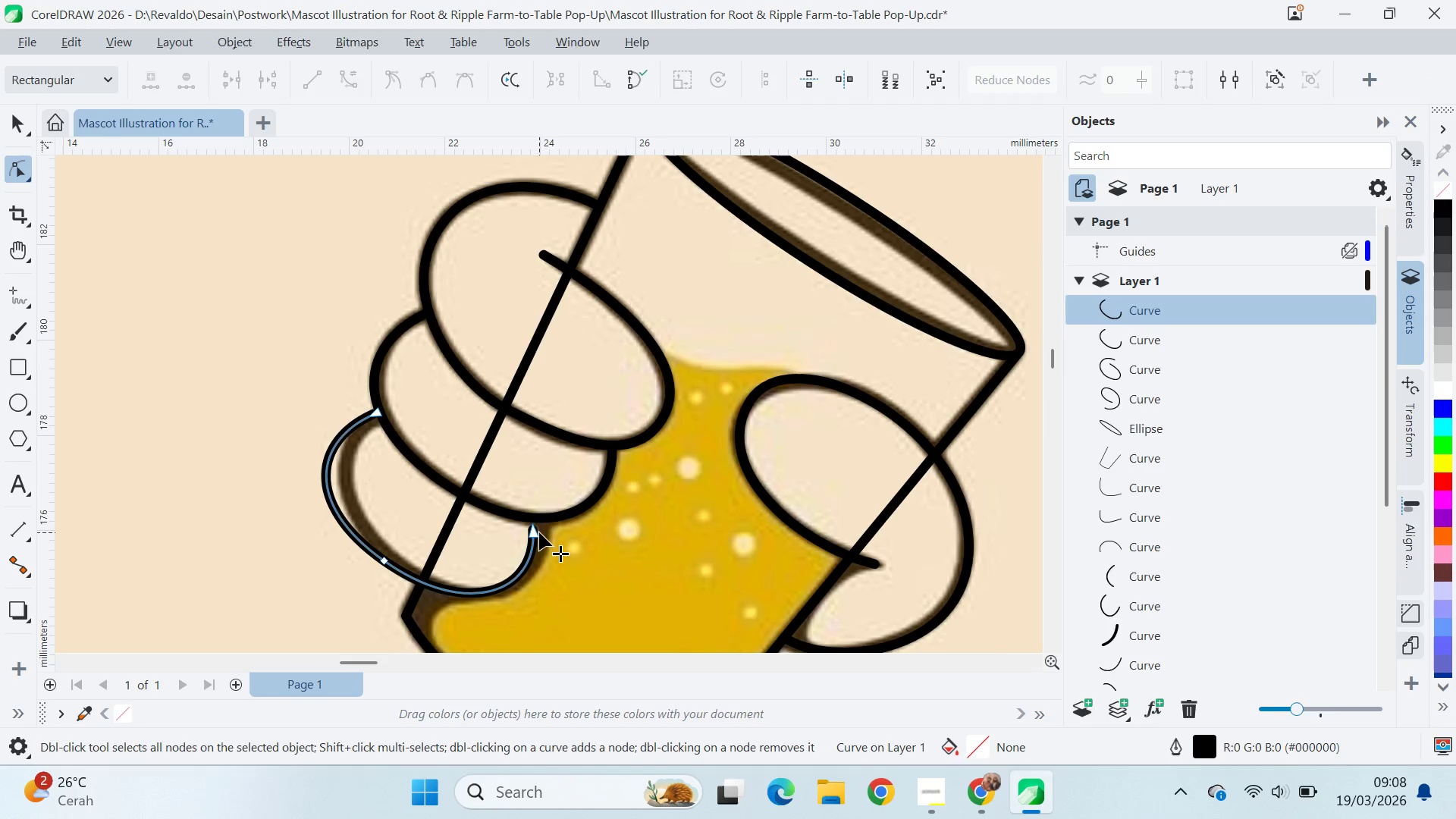 
left_click_drag(start_coordinate=[539, 532], to_coordinate=[548, 520])
 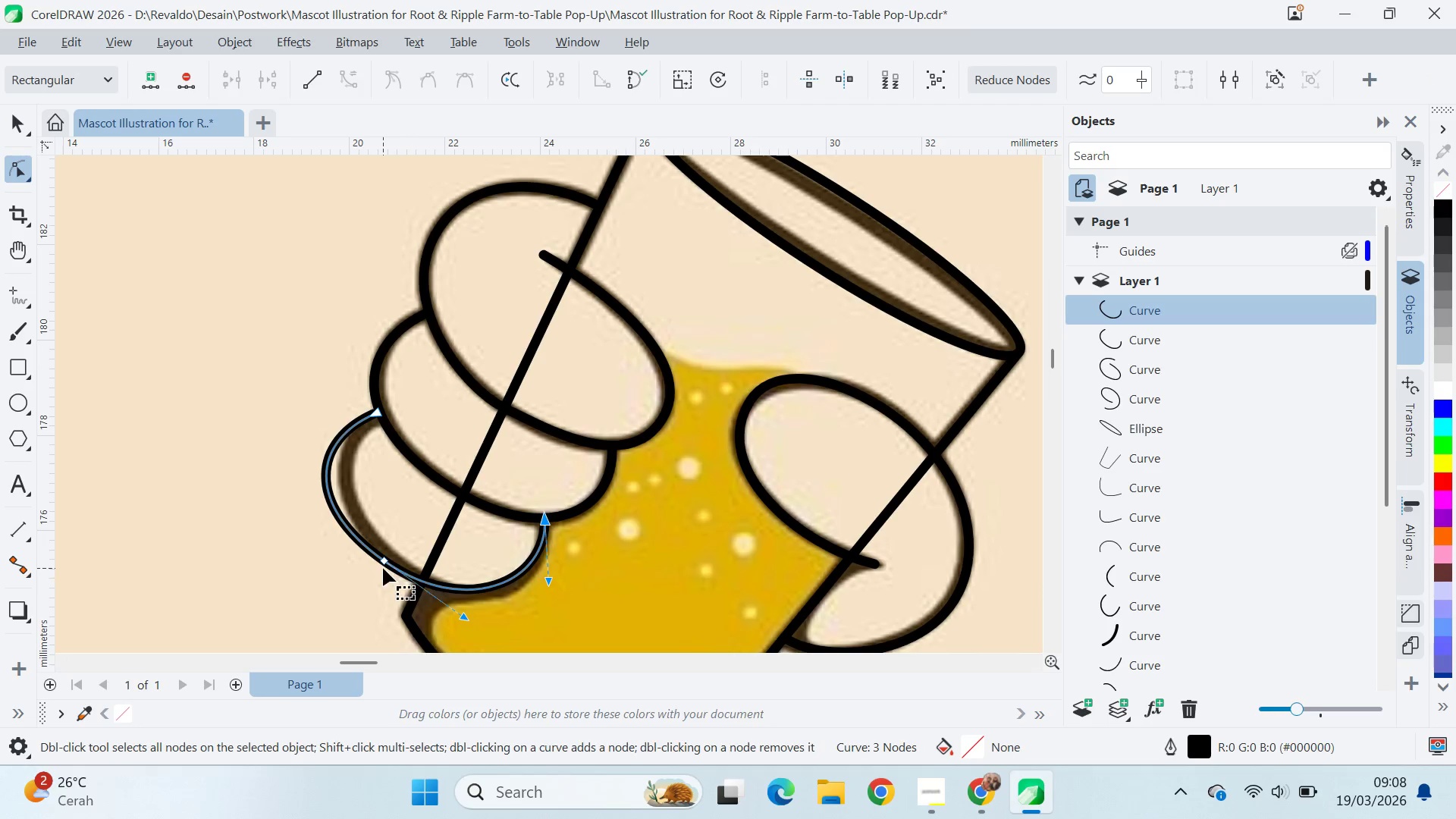 
left_click_drag(start_coordinate=[379, 551], to_coordinate=[384, 554])
 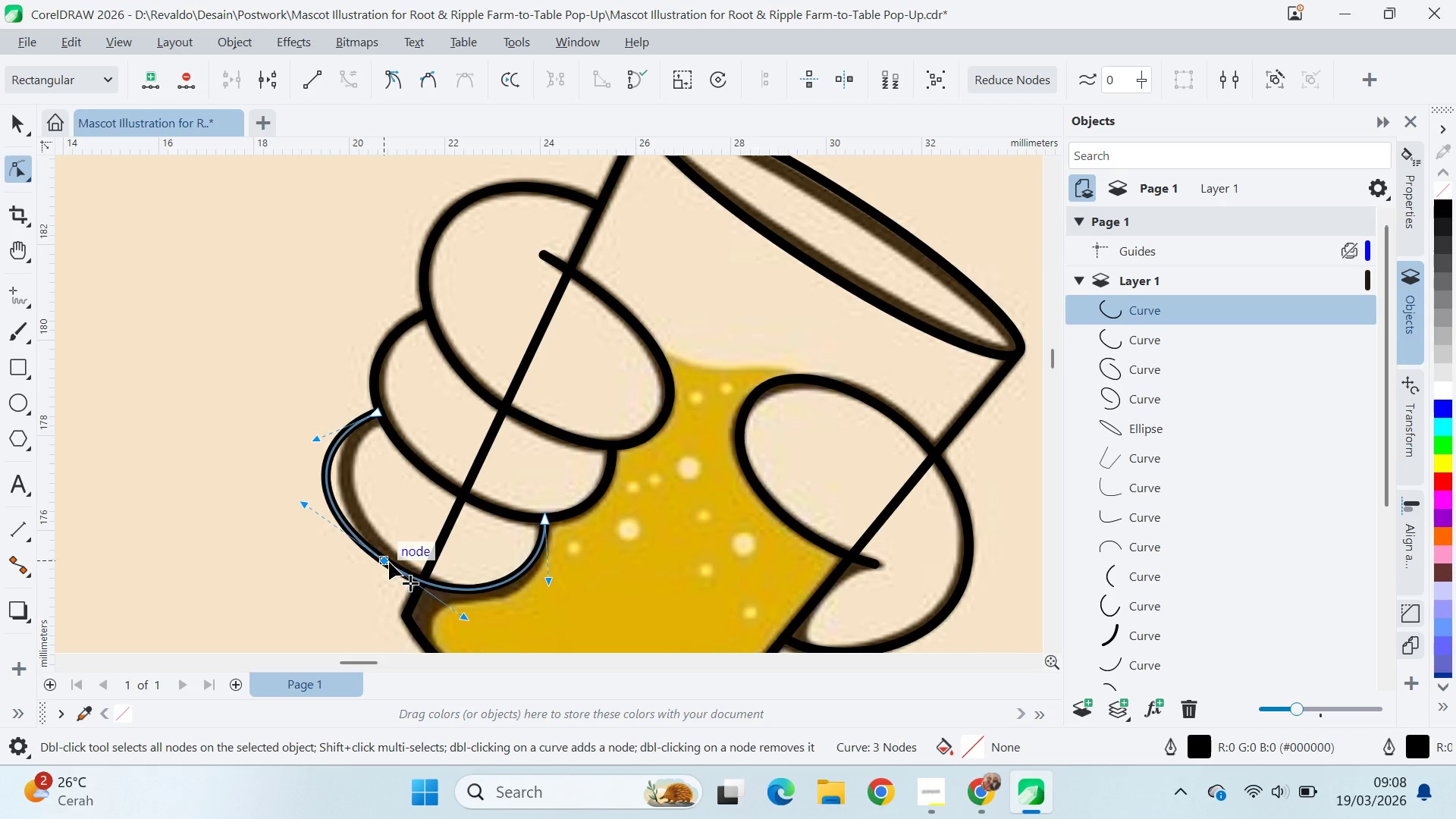 
left_click_drag(start_coordinate=[385, 563], to_coordinate=[403, 566])
 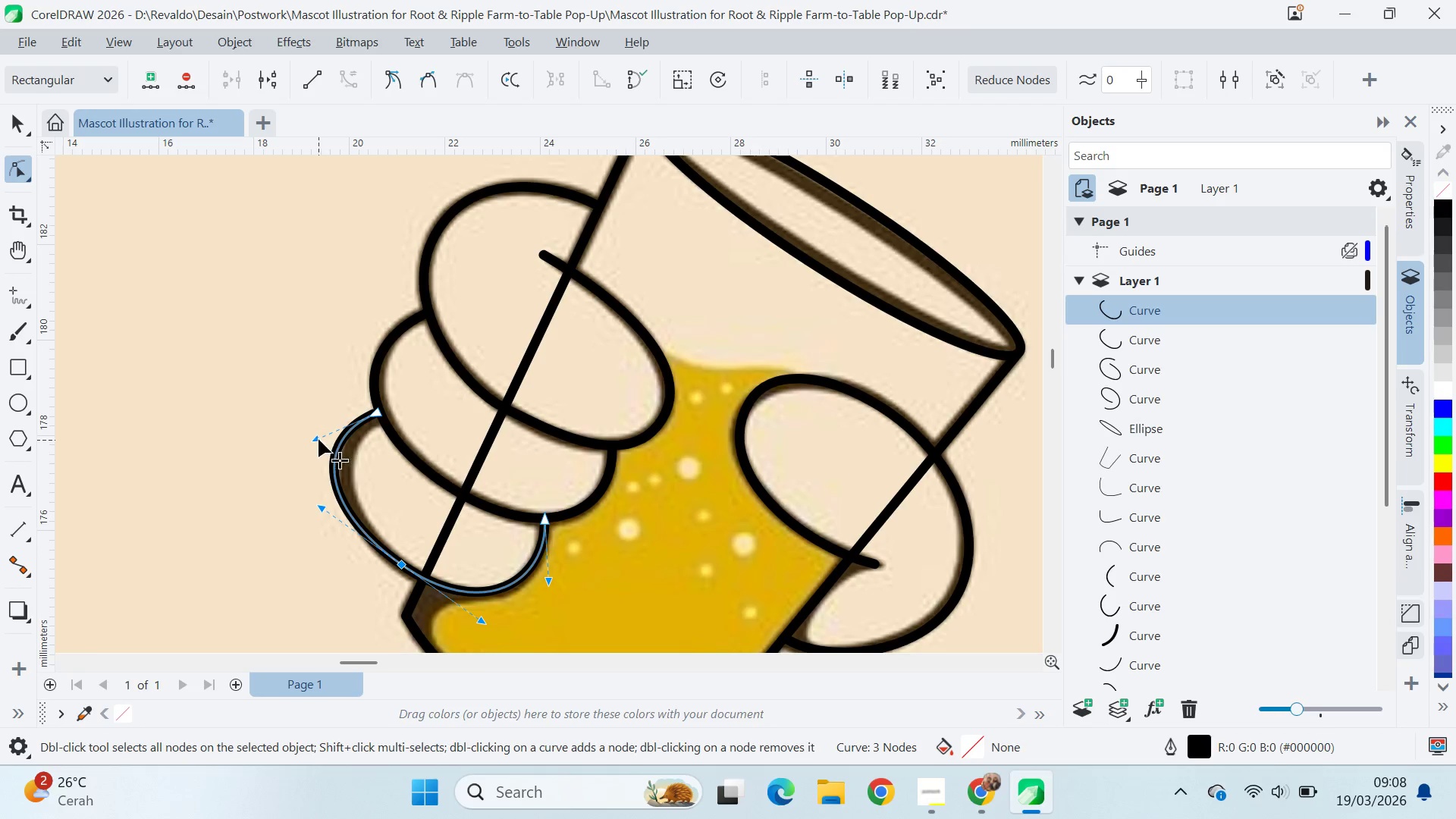 
left_click_drag(start_coordinate=[316, 437], to_coordinate=[330, 447])
 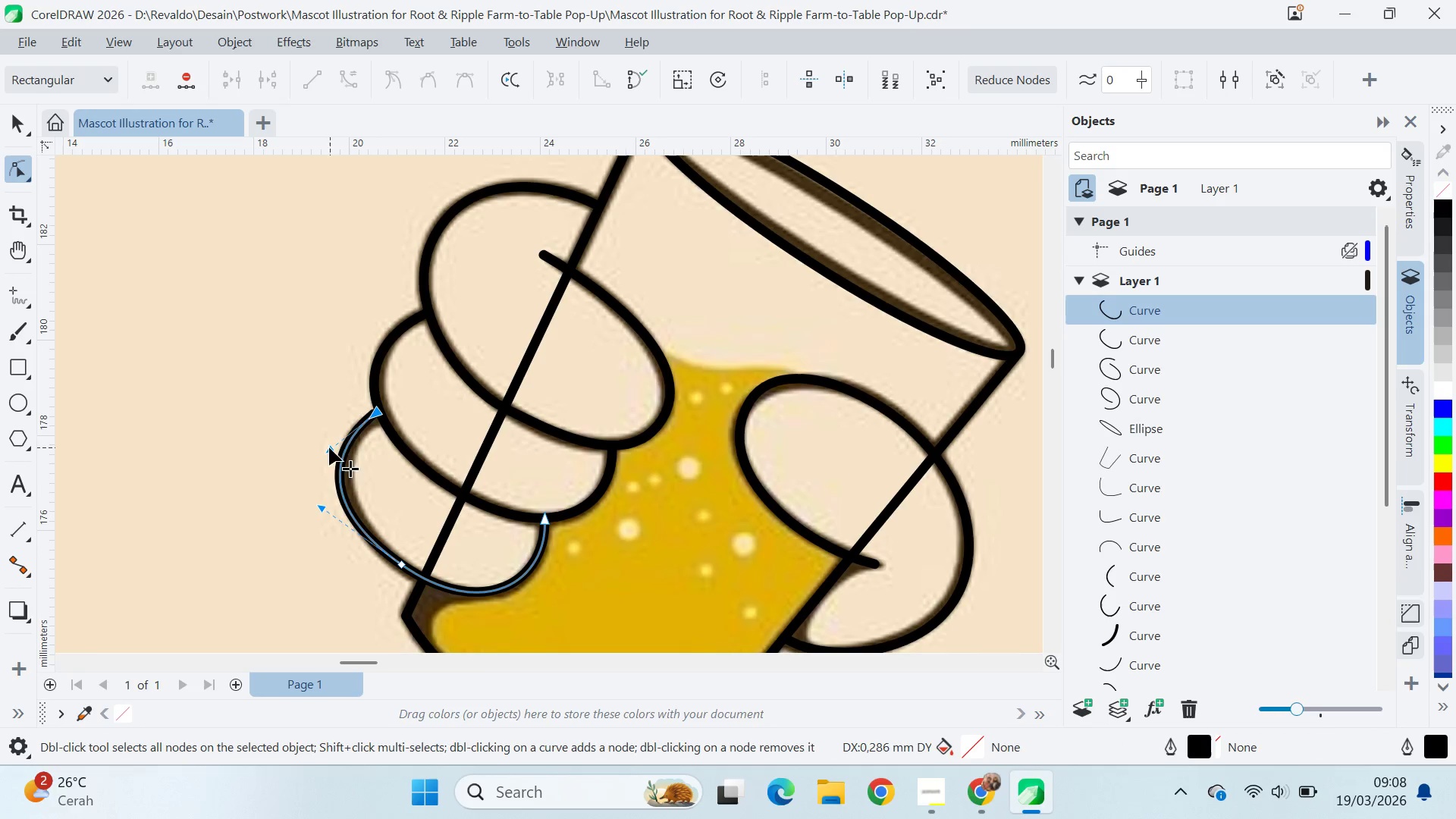 
left_click_drag(start_coordinate=[330, 447], to_coordinate=[320, 444])
 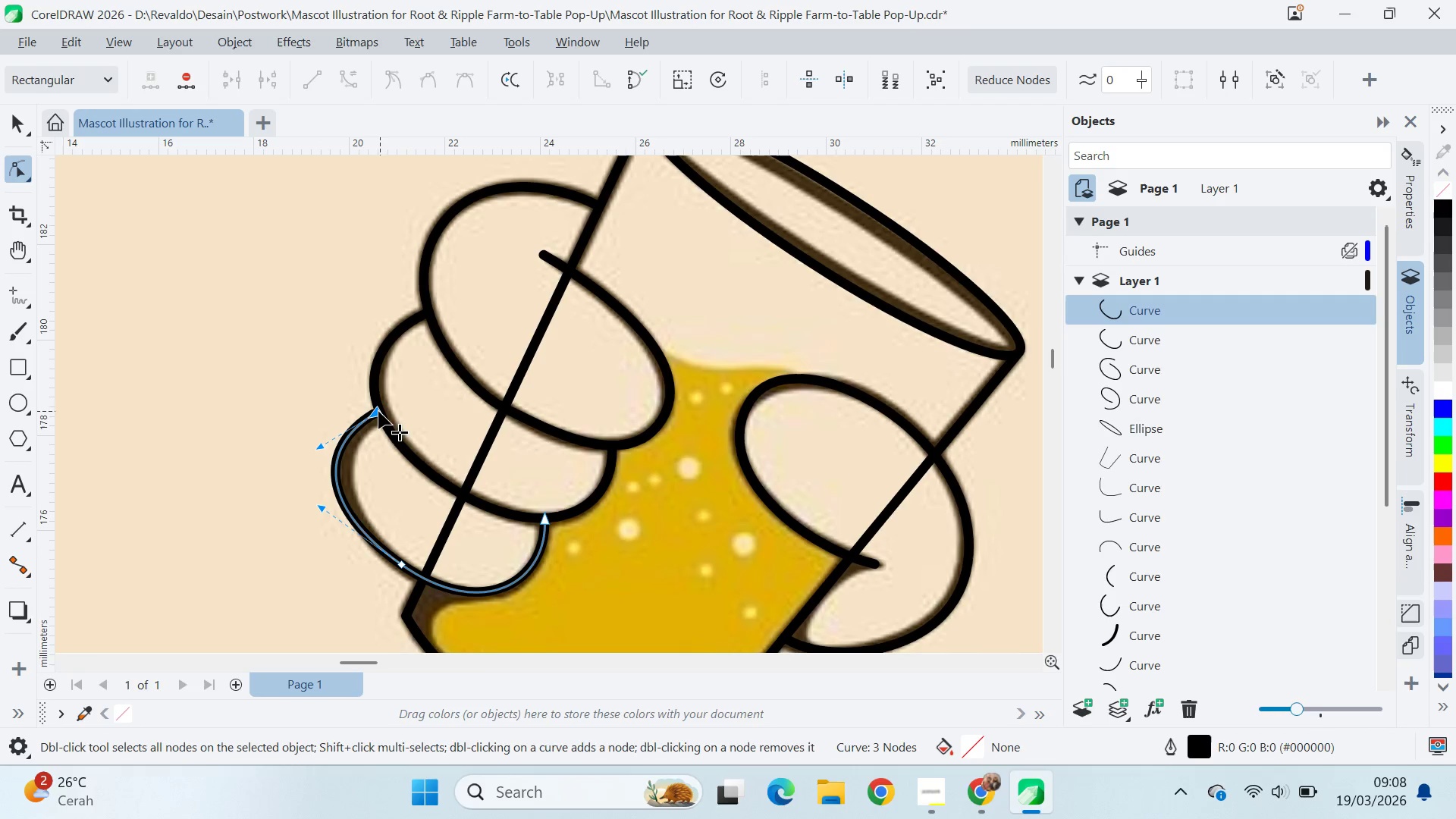 
left_click_drag(start_coordinate=[377, 414], to_coordinate=[384, 417])
 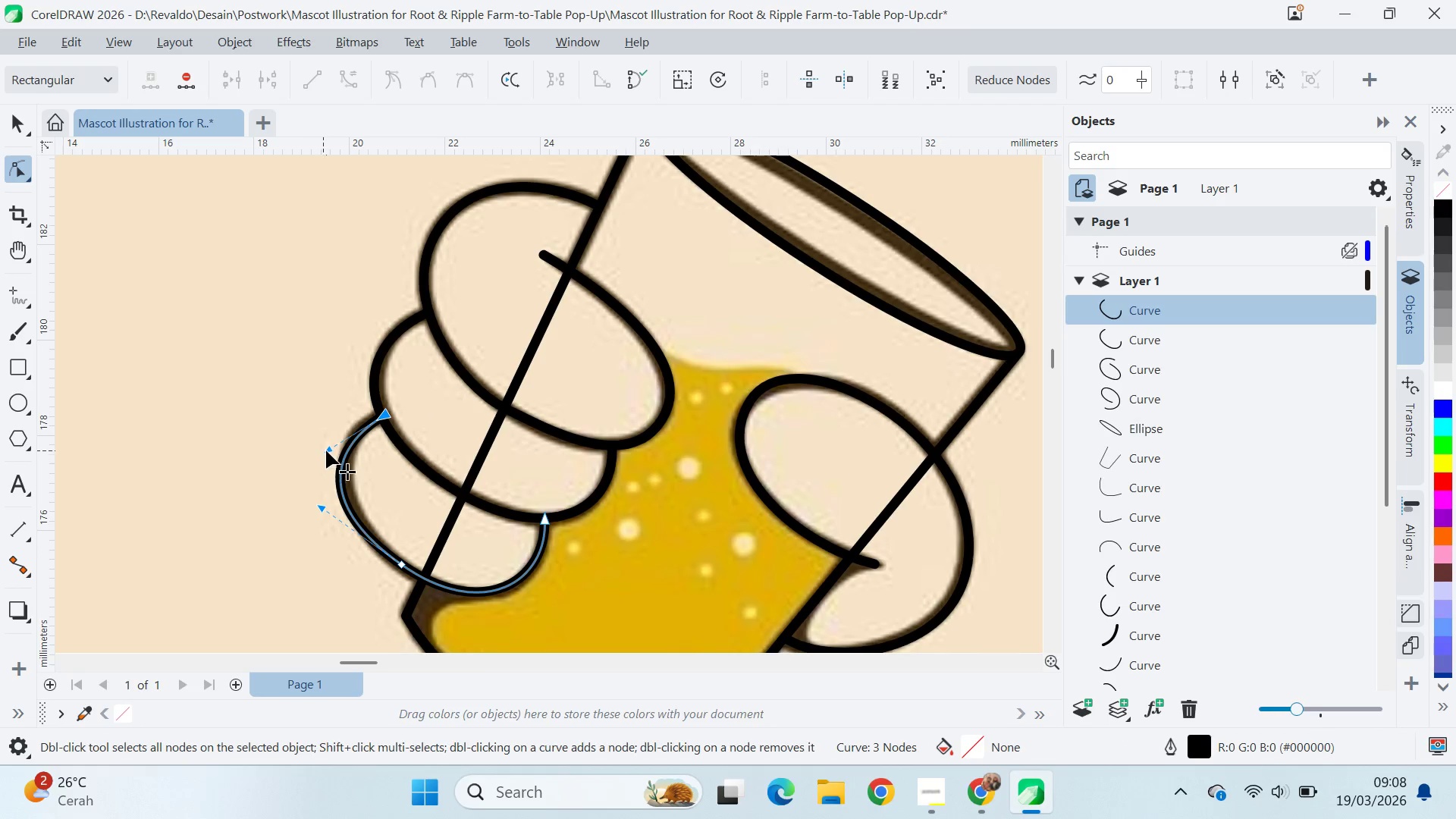 
left_click_drag(start_coordinate=[327, 448], to_coordinate=[323, 429])
 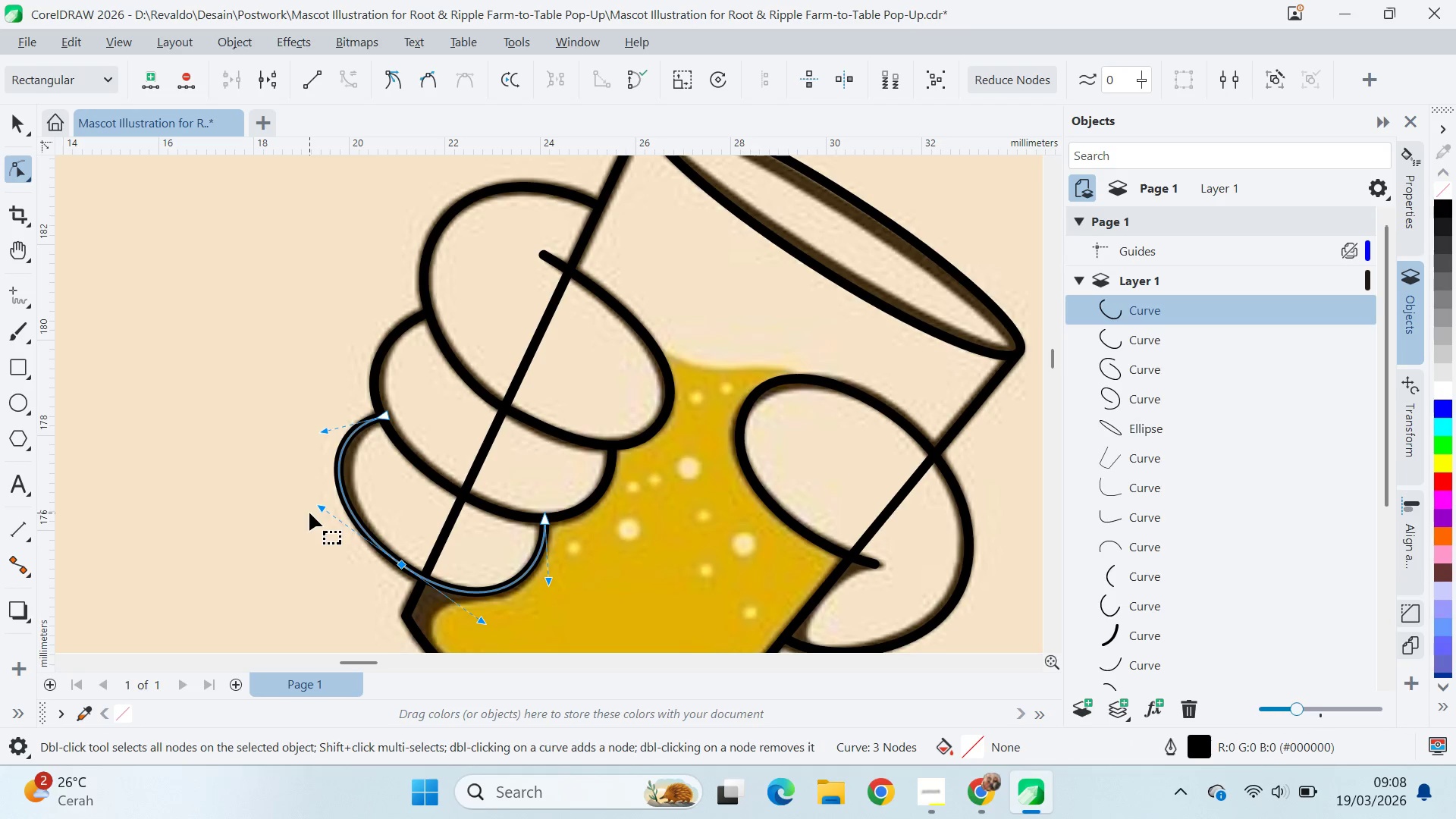 
left_click_drag(start_coordinate=[318, 507], to_coordinate=[330, 516])
 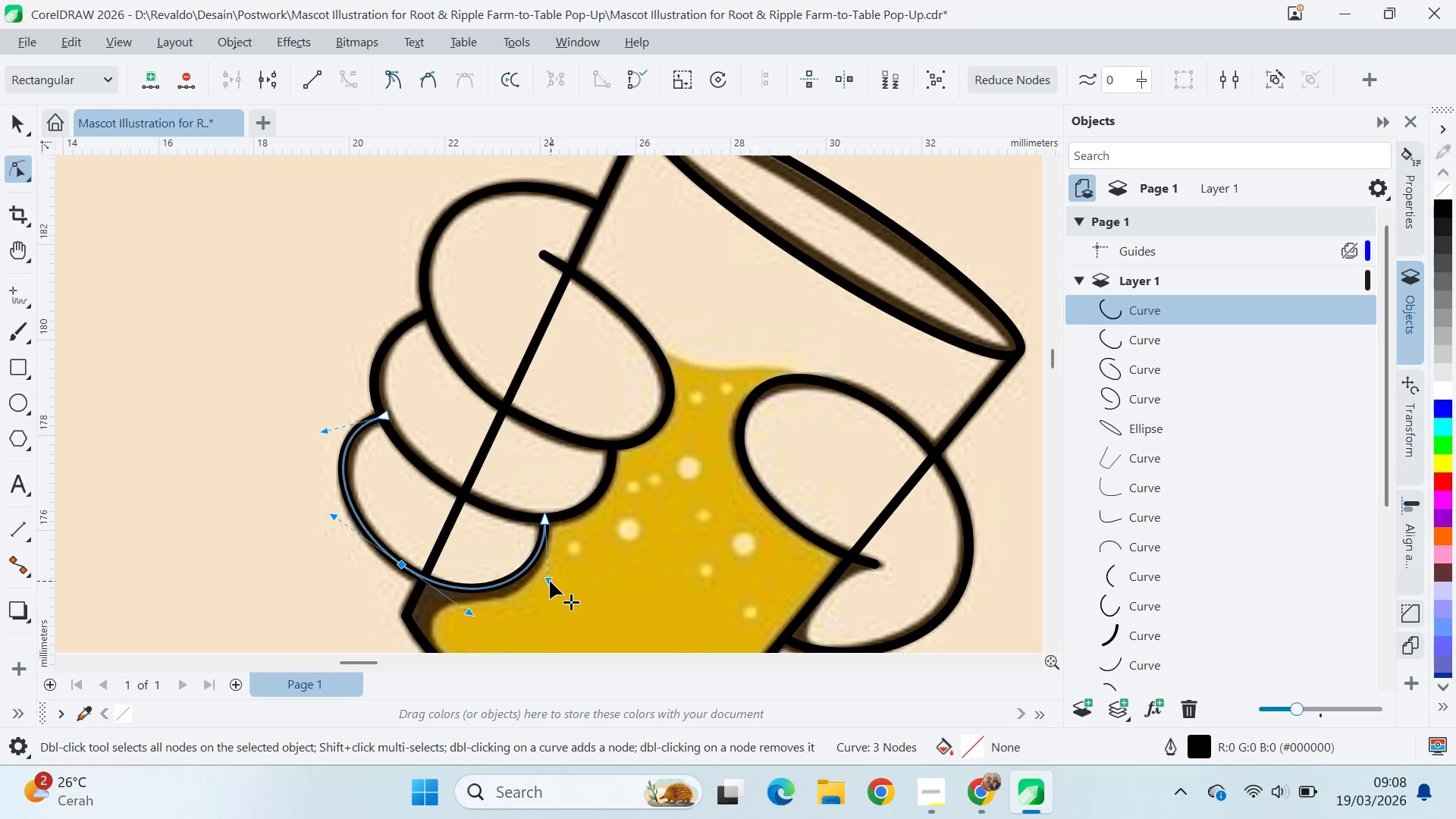 
left_click_drag(start_coordinate=[548, 581], to_coordinate=[548, 591])
 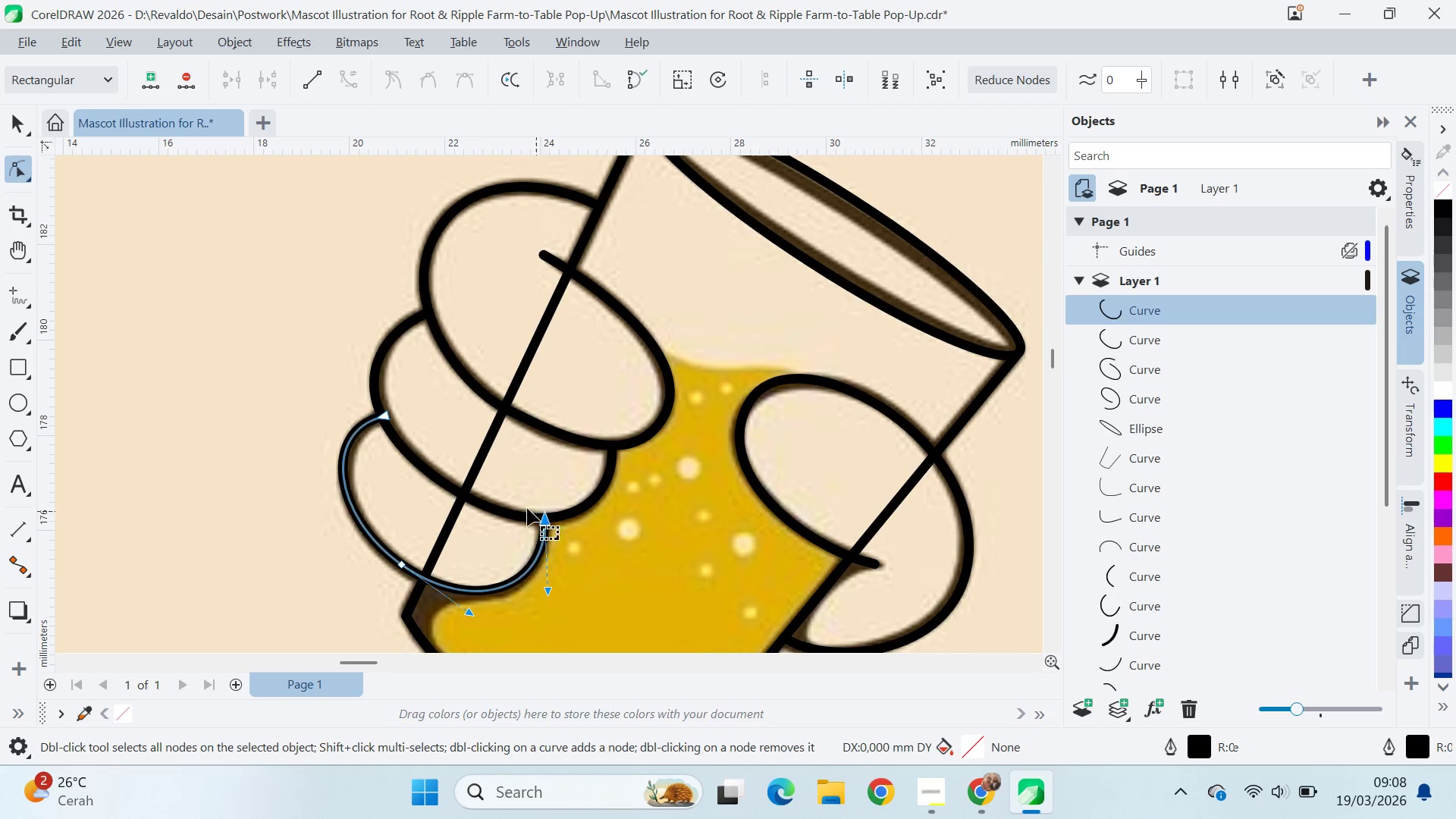 
key(V)
 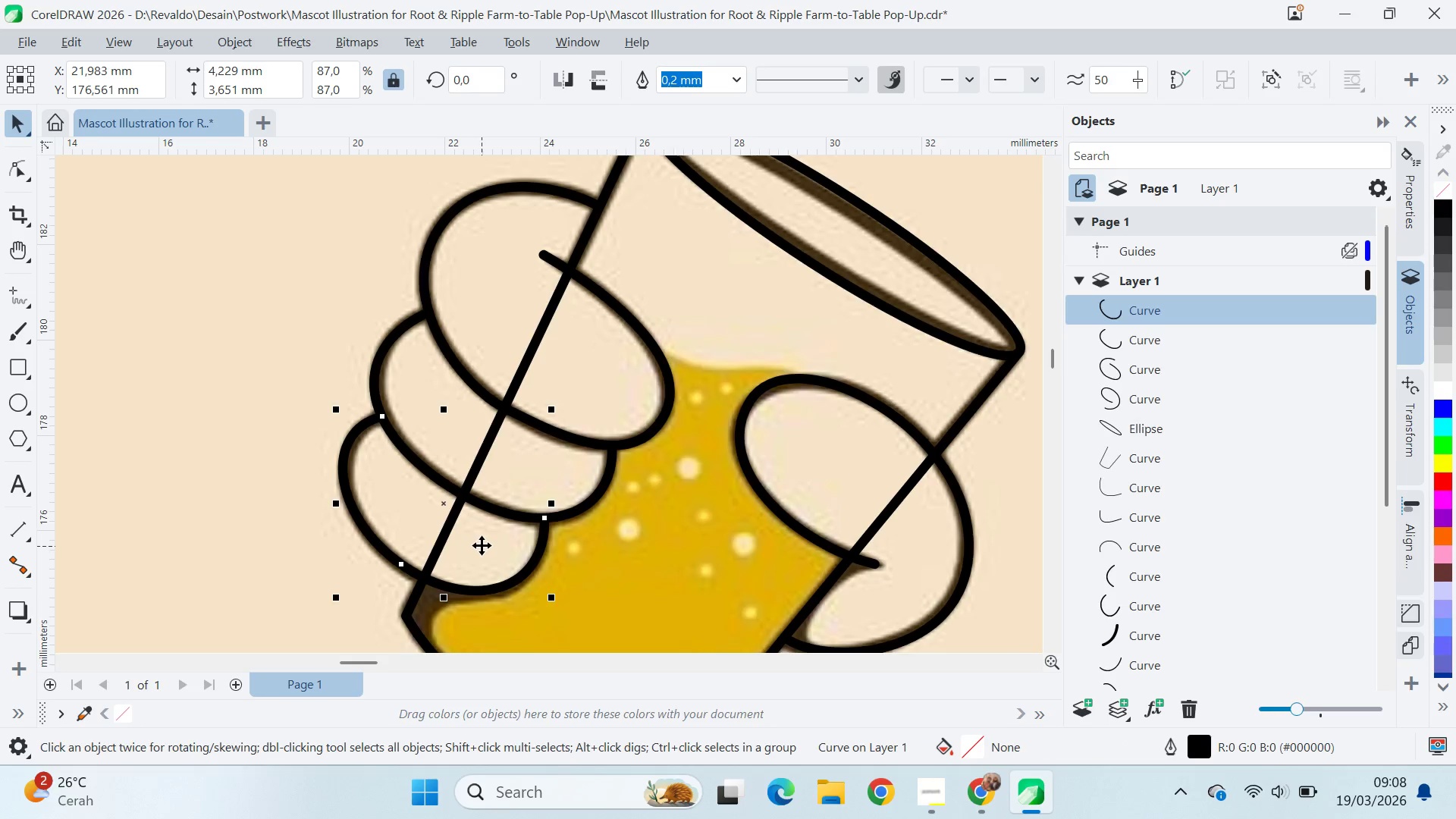 
scroll: coordinate [513, 532], scroll_direction: down, amount: 10.0
 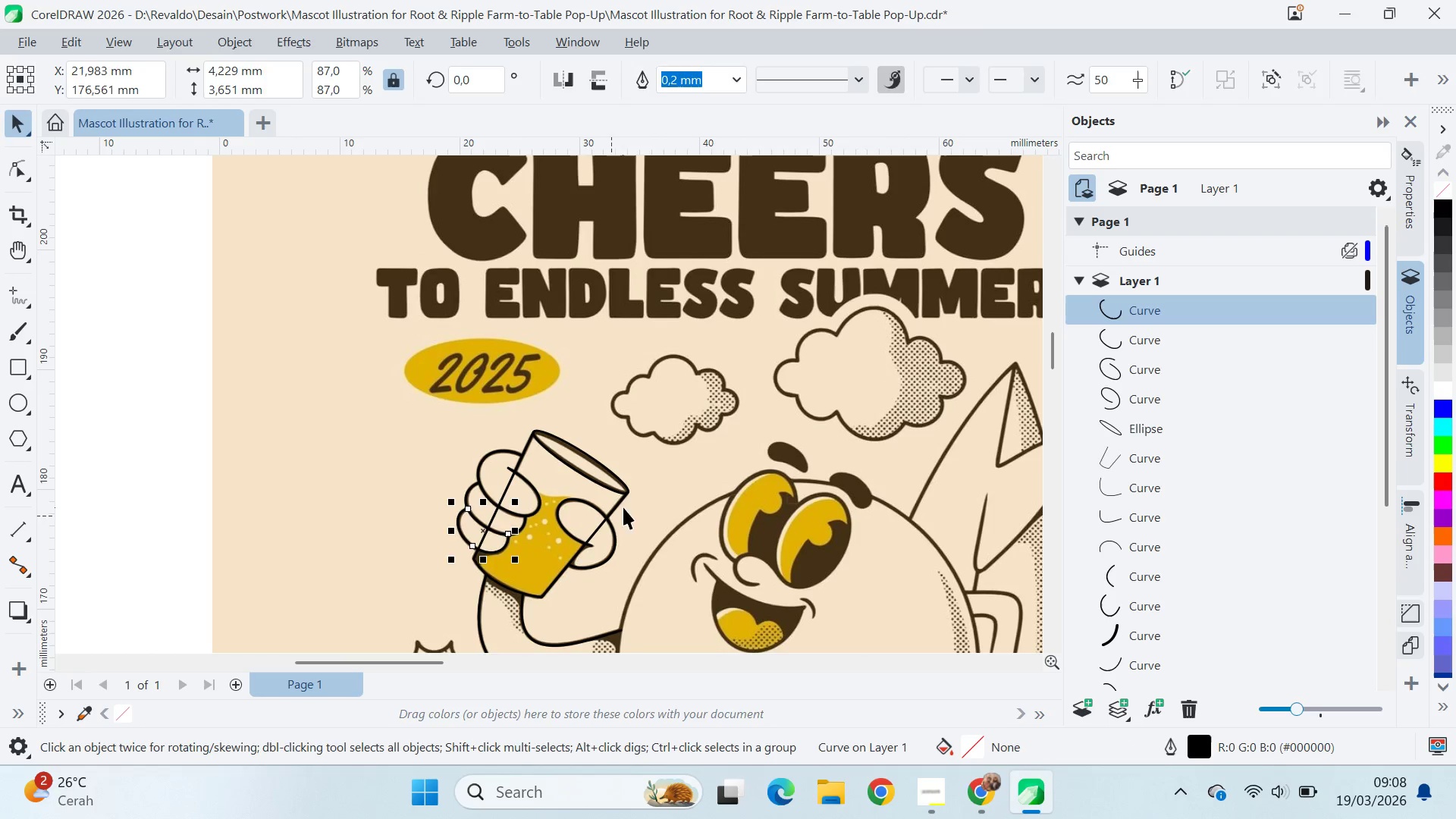 
type(qv)
 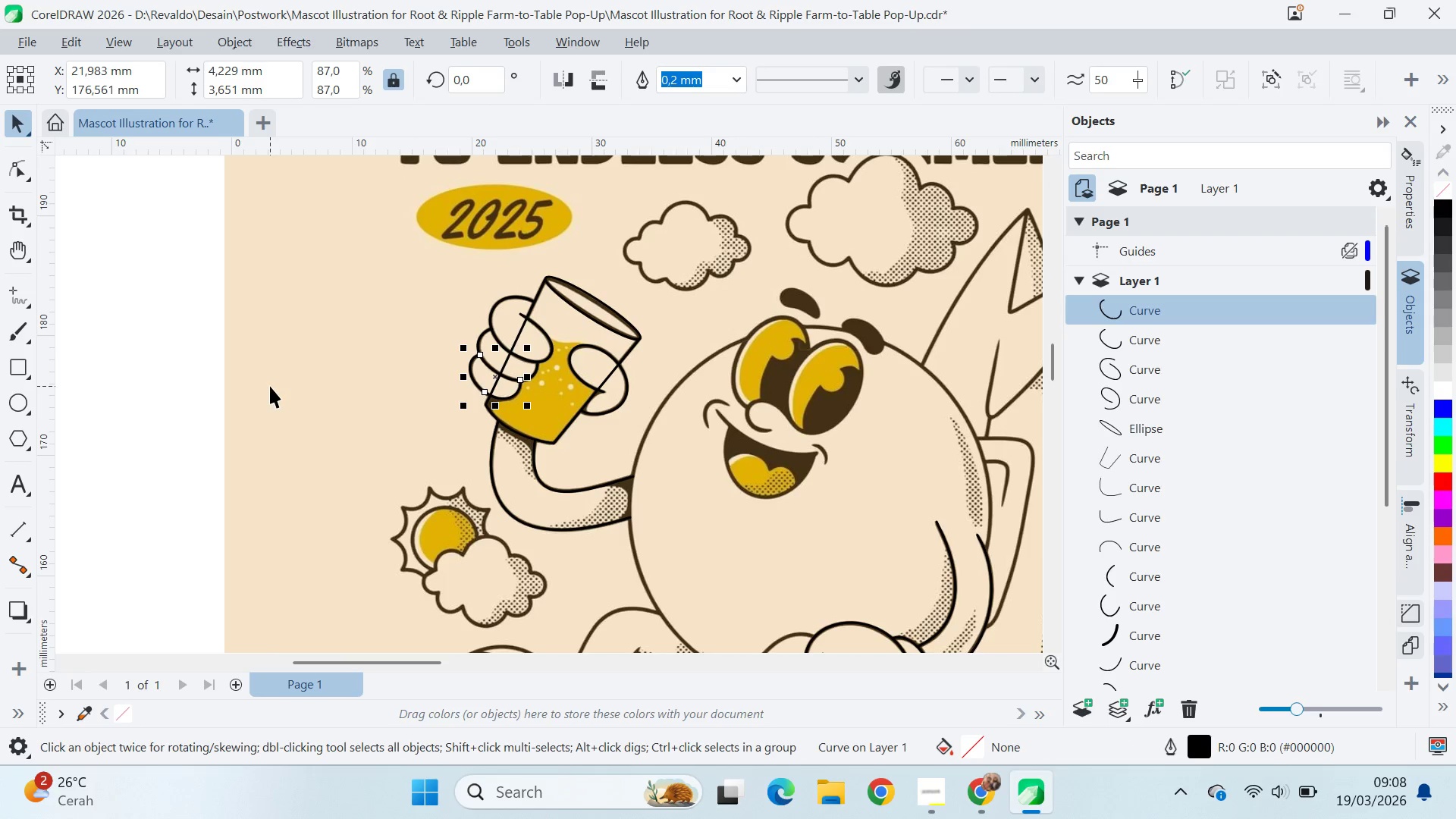 
left_click_drag(start_coordinate=[626, 504], to_coordinate=[638, 350])
 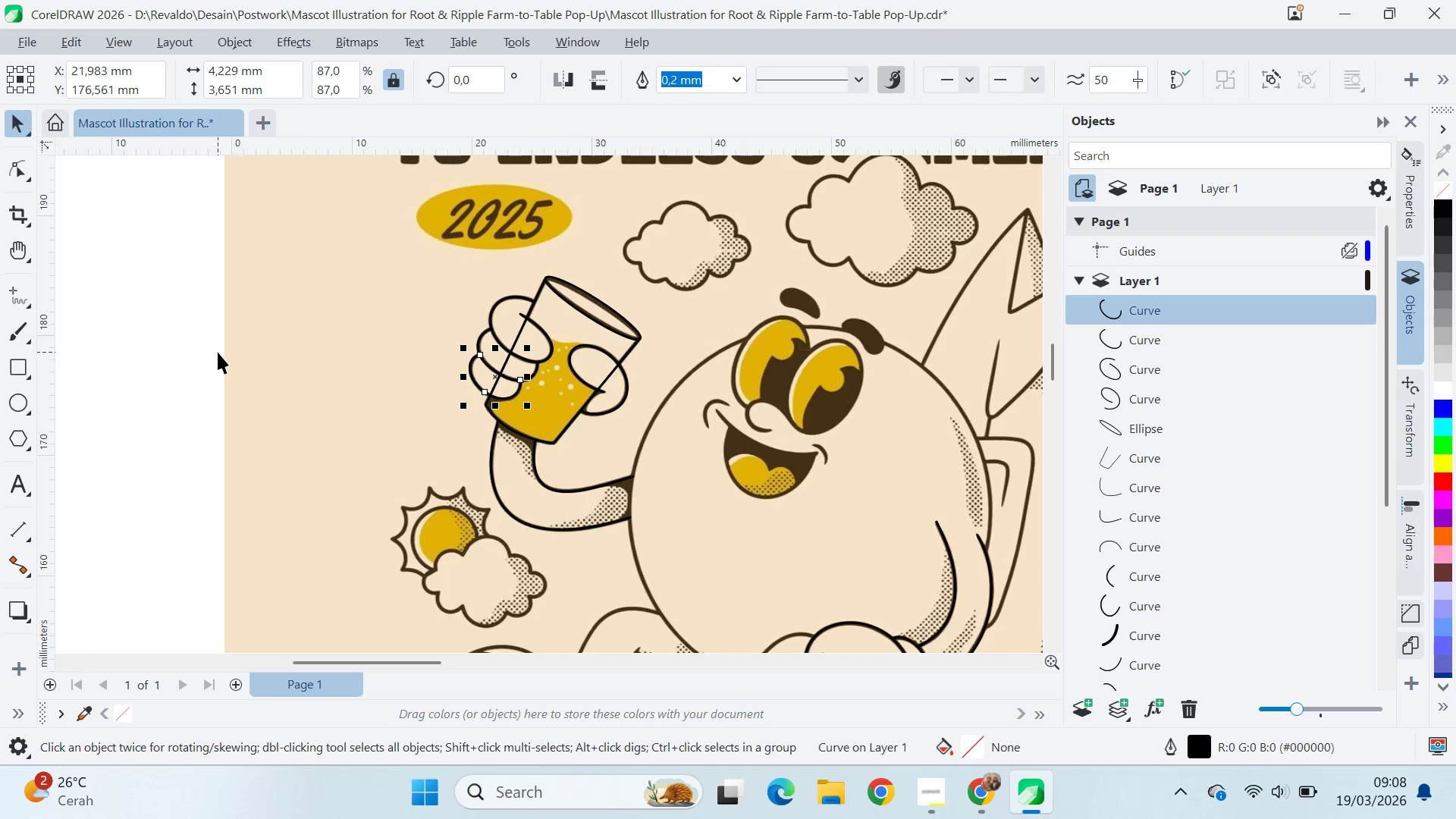 
left_click_drag(start_coordinate=[218, 351], to_coordinate=[215, 356])
 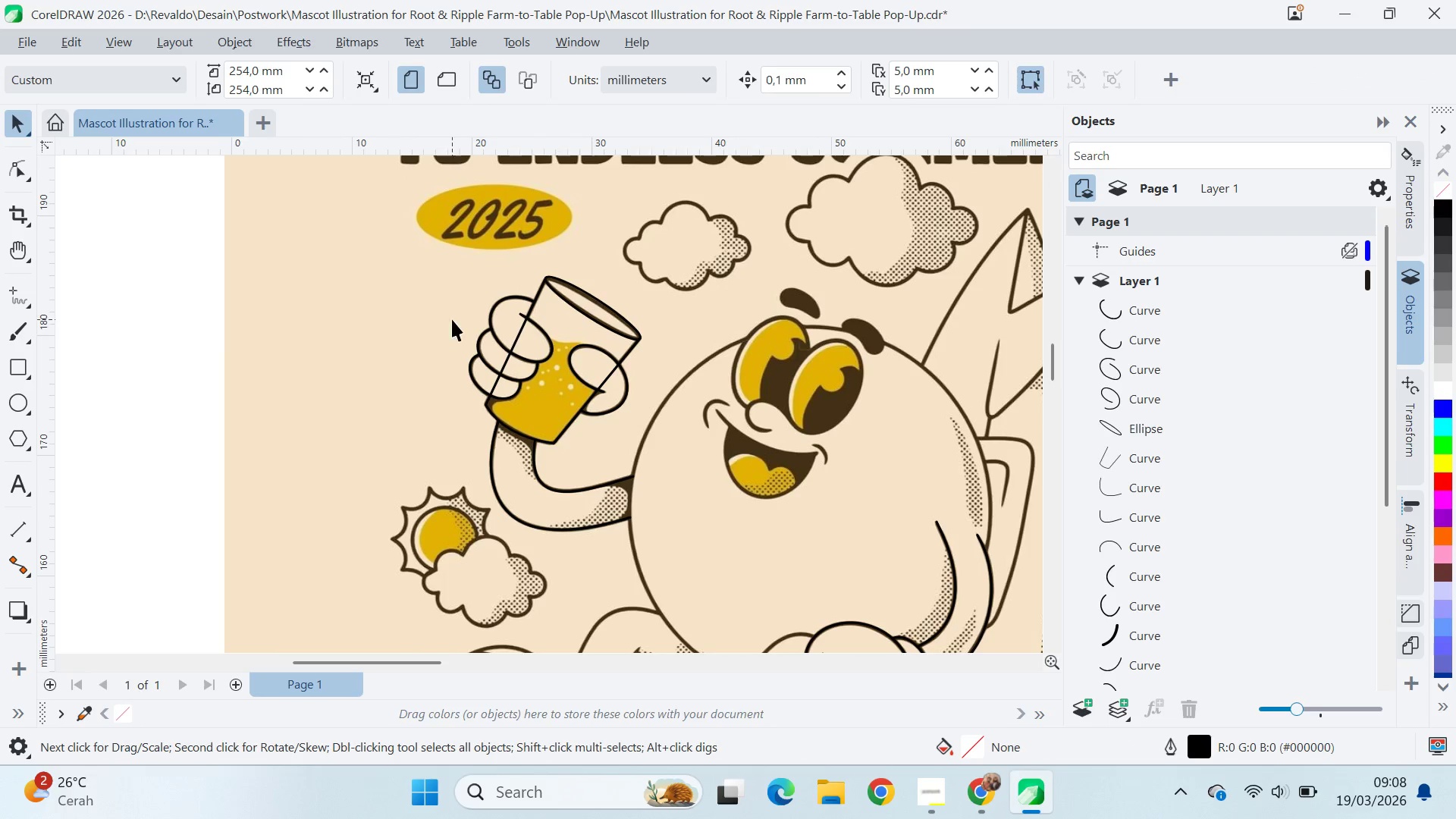 
key(Control+ControlLeft)
 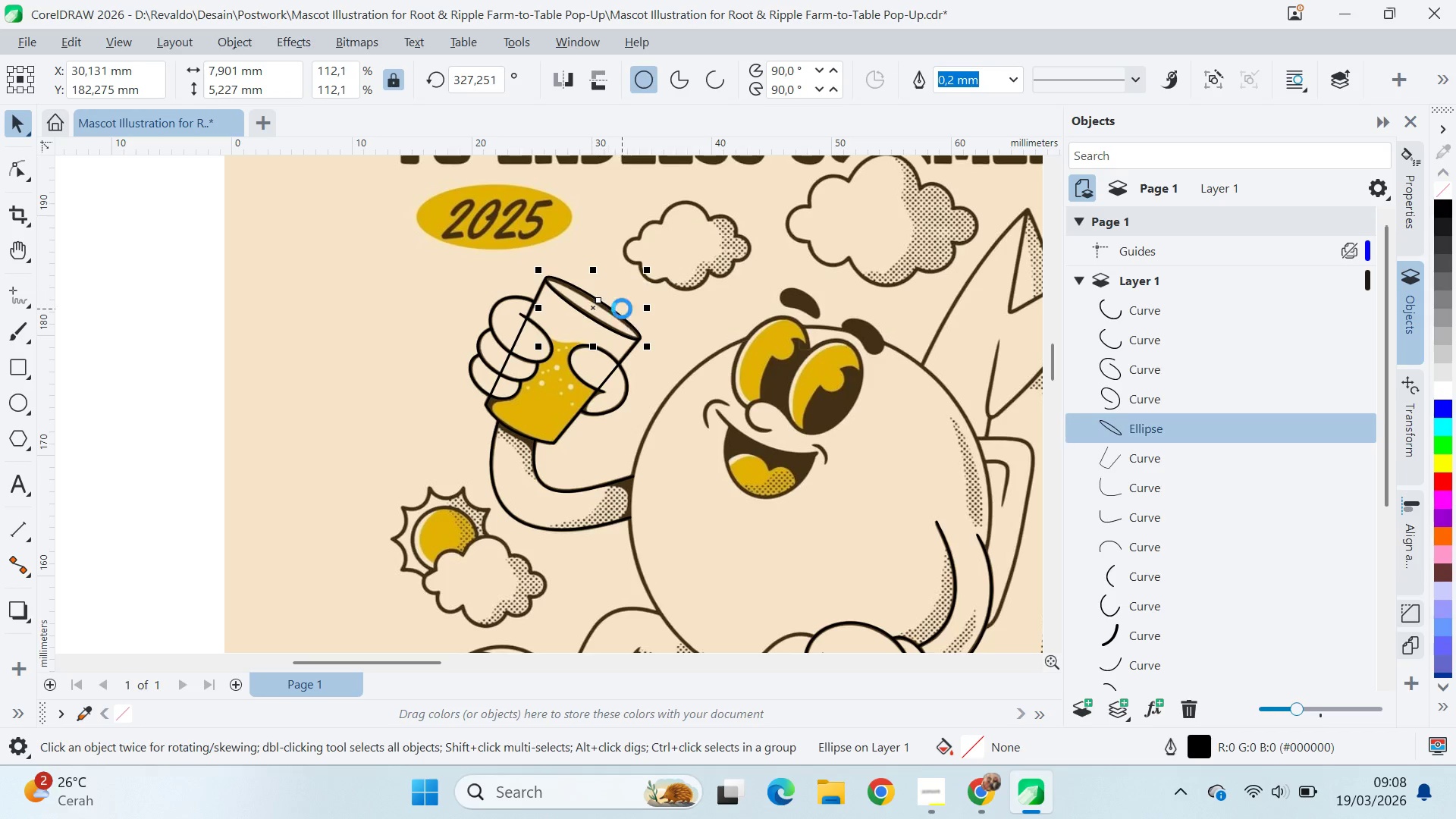 
key(Control+Q)
 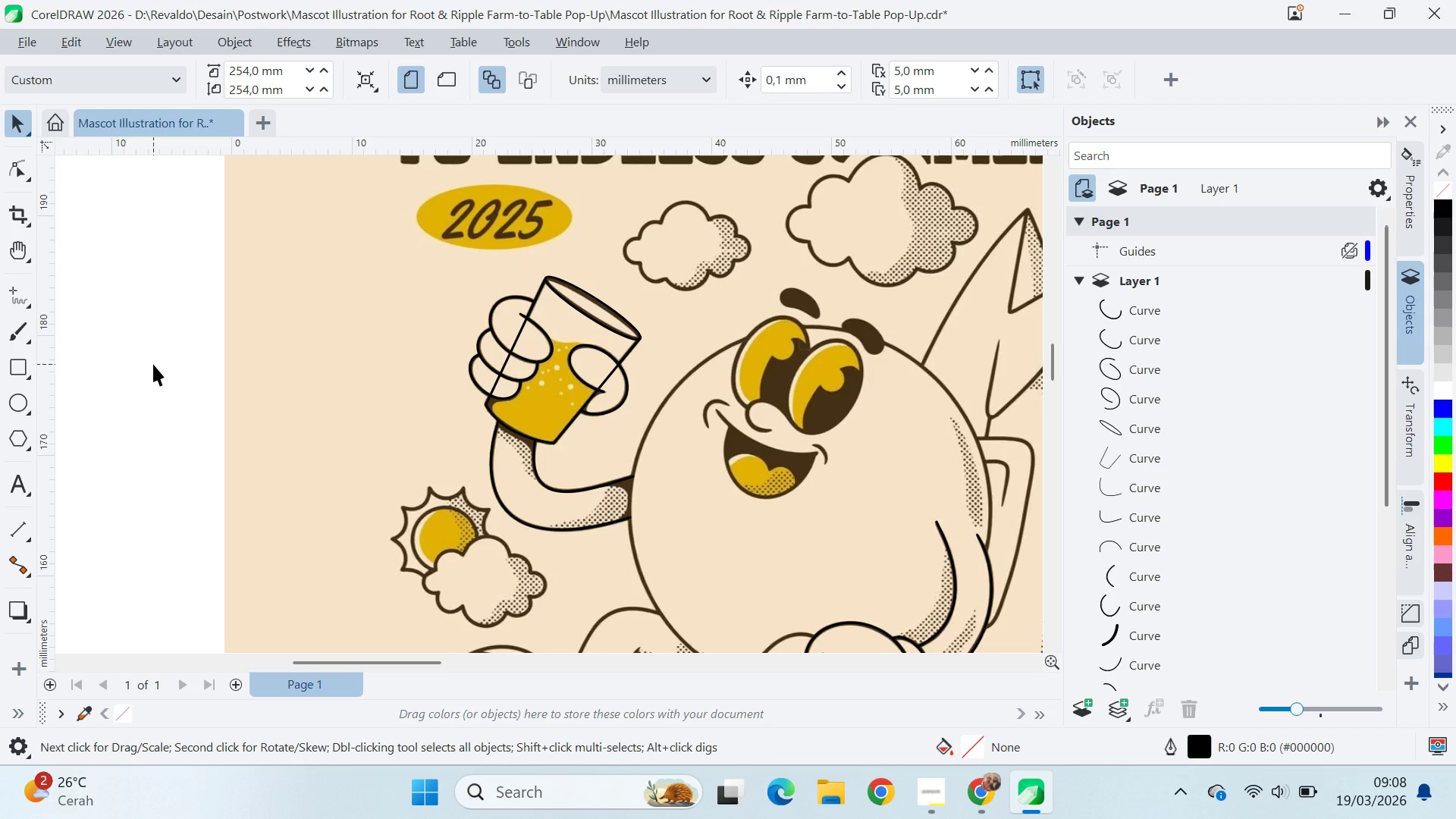 
key(Control+S)
 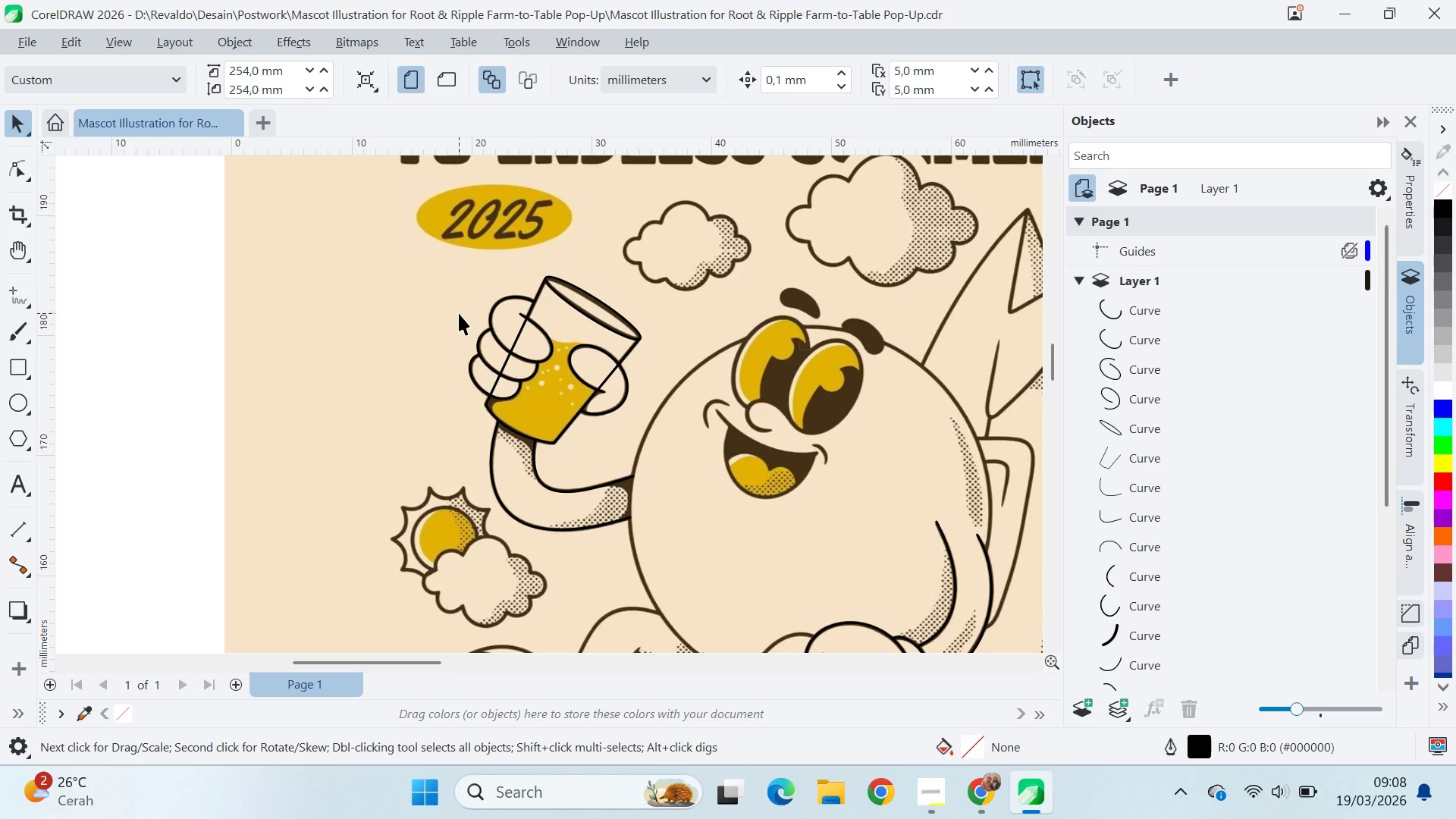 
wait(10.22)
 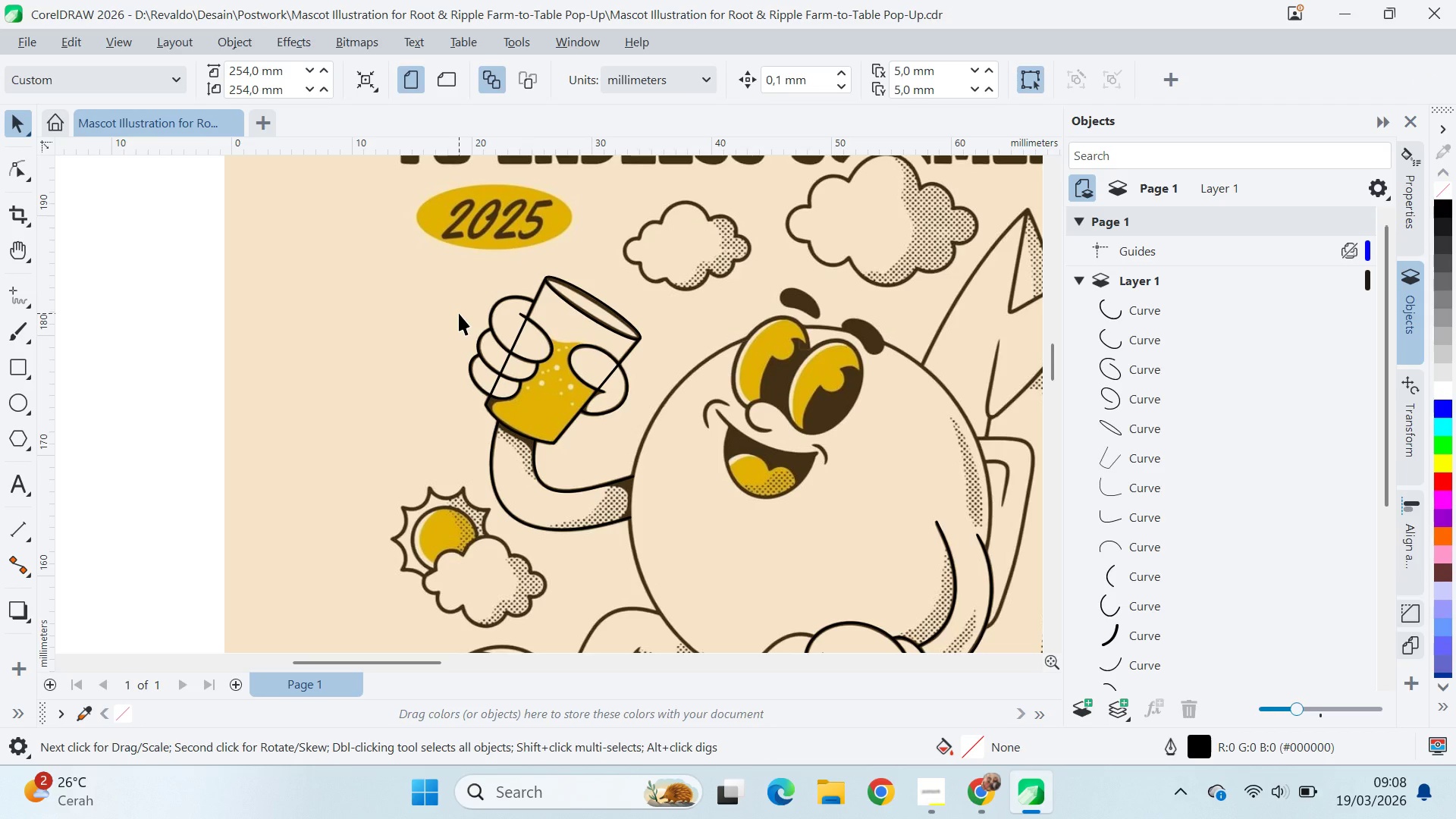 
scroll: coordinate [529, 344], scroll_direction: up, amount: 8.0
 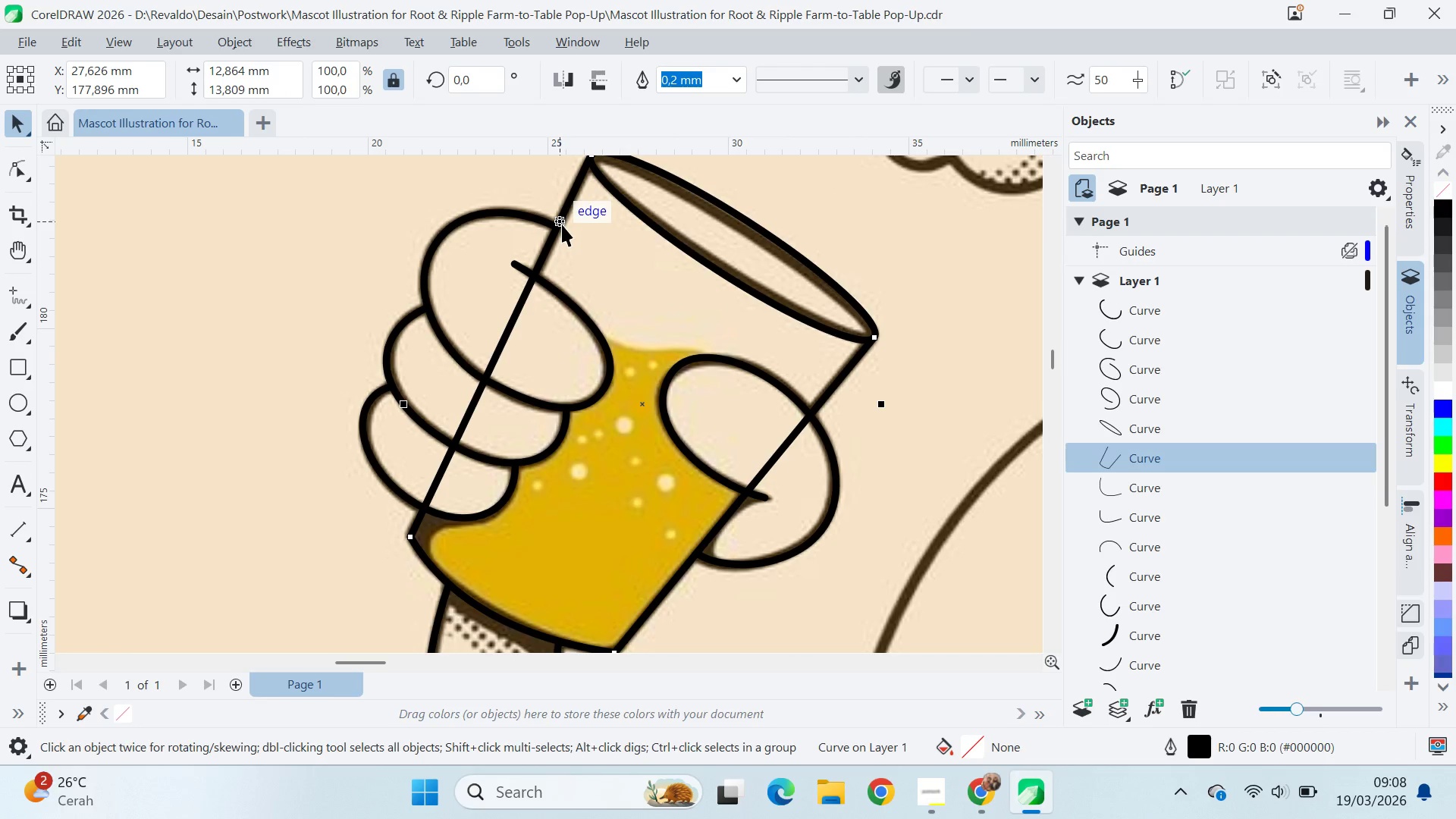 
key(A)
 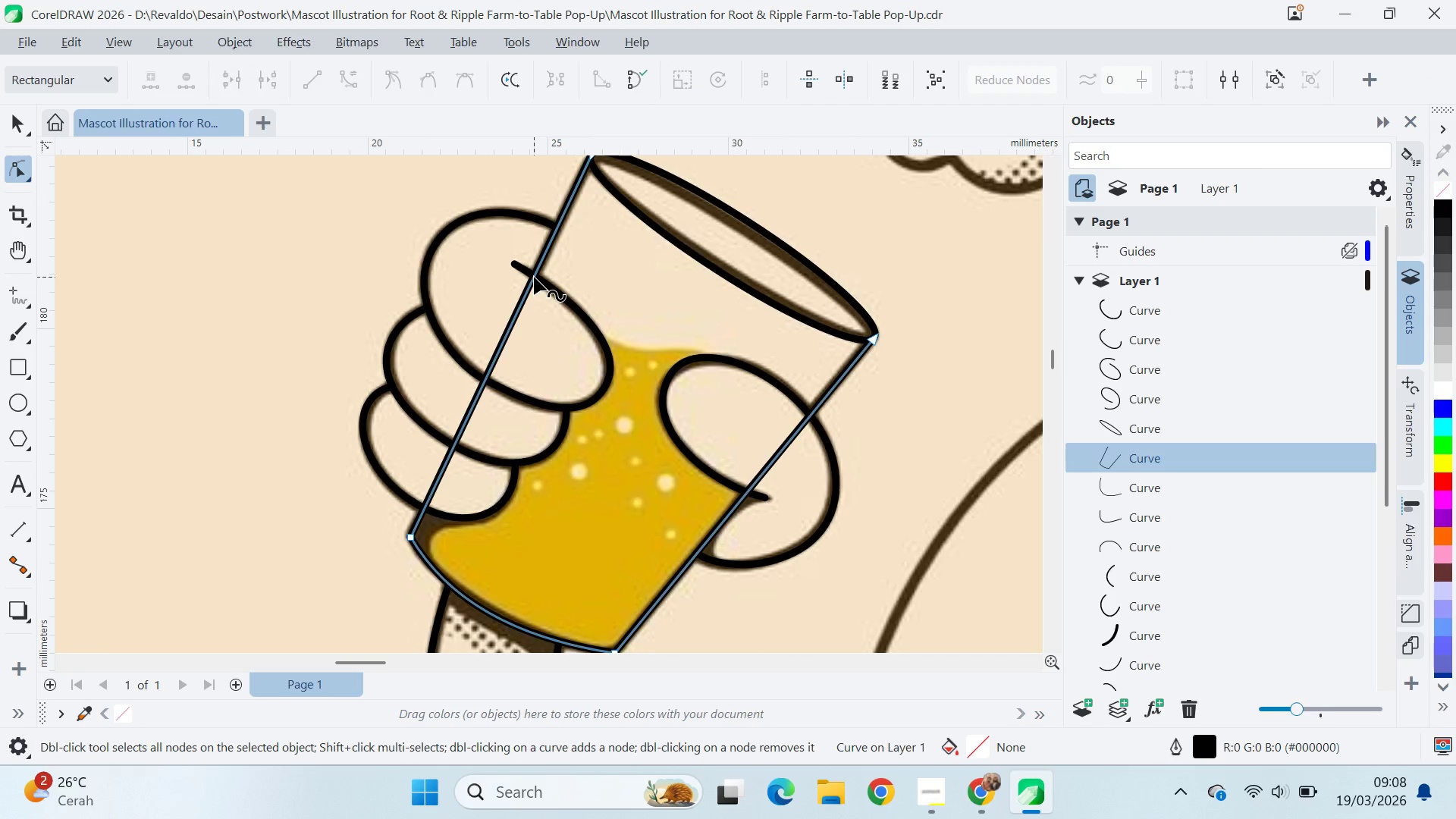 
double_click([534, 276])
 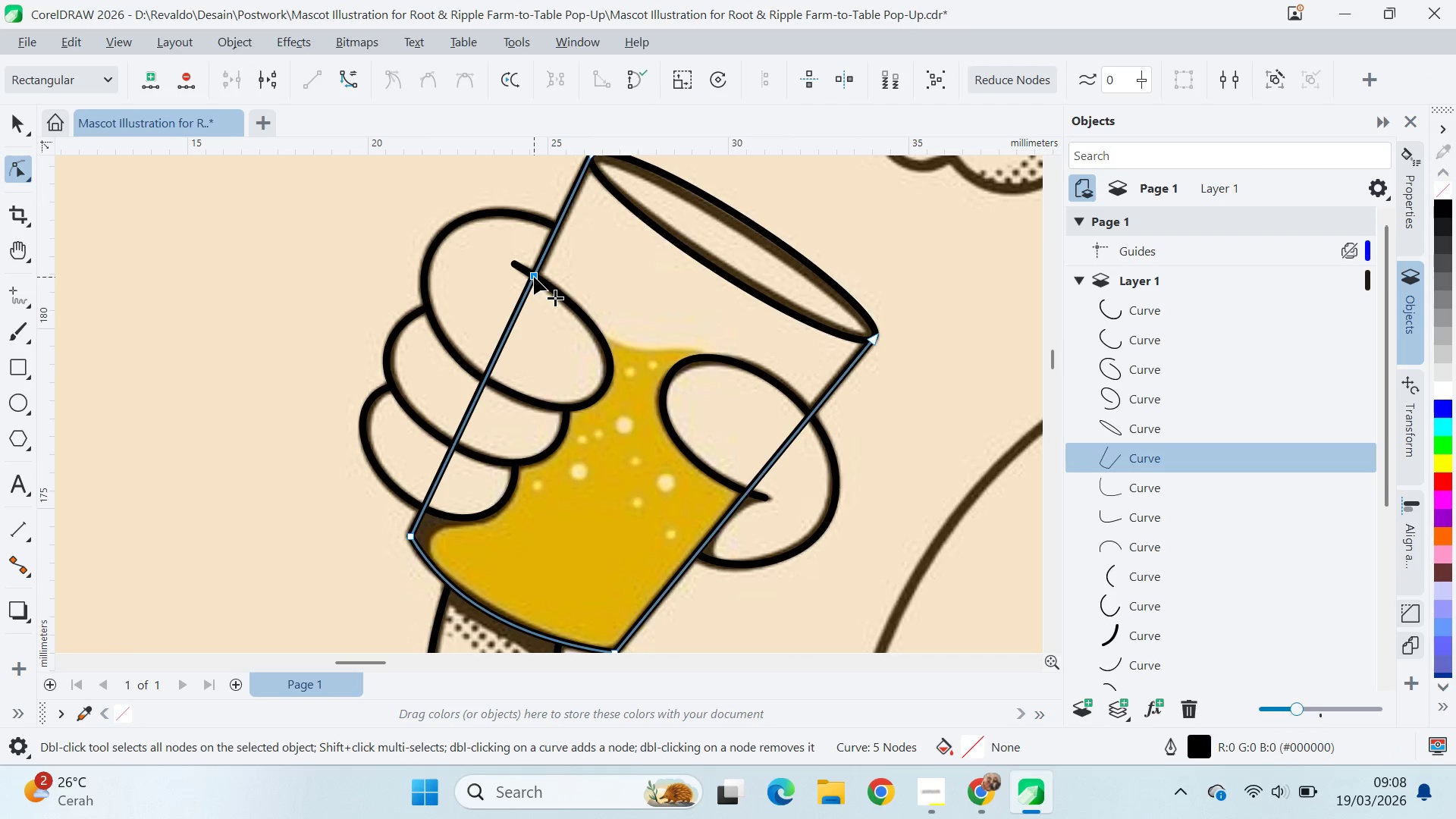 
left_click_drag(start_coordinate=[534, 277], to_coordinate=[534, 273])
 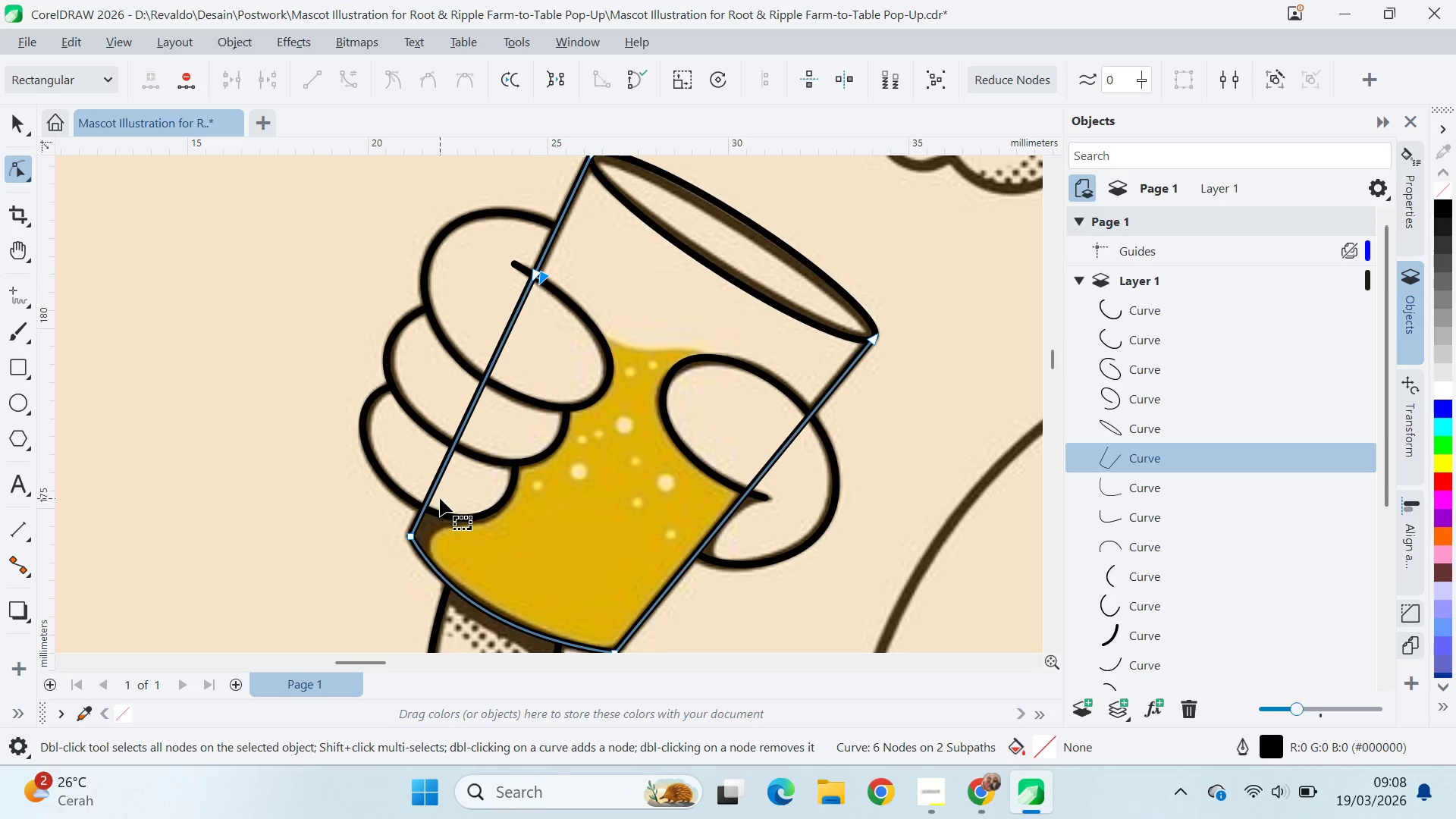 
double_click([422, 505])
 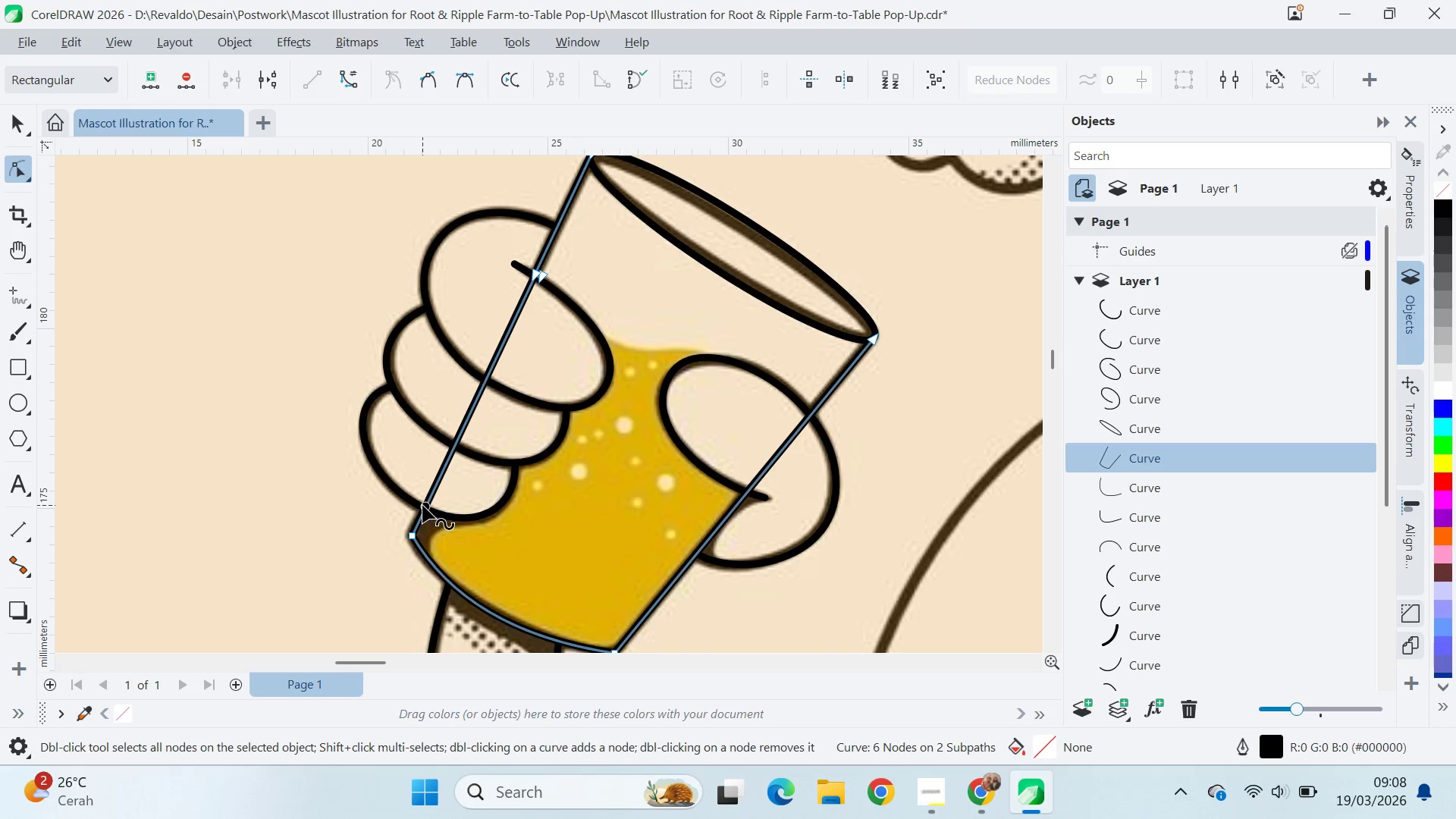 
key(Control+Z)
 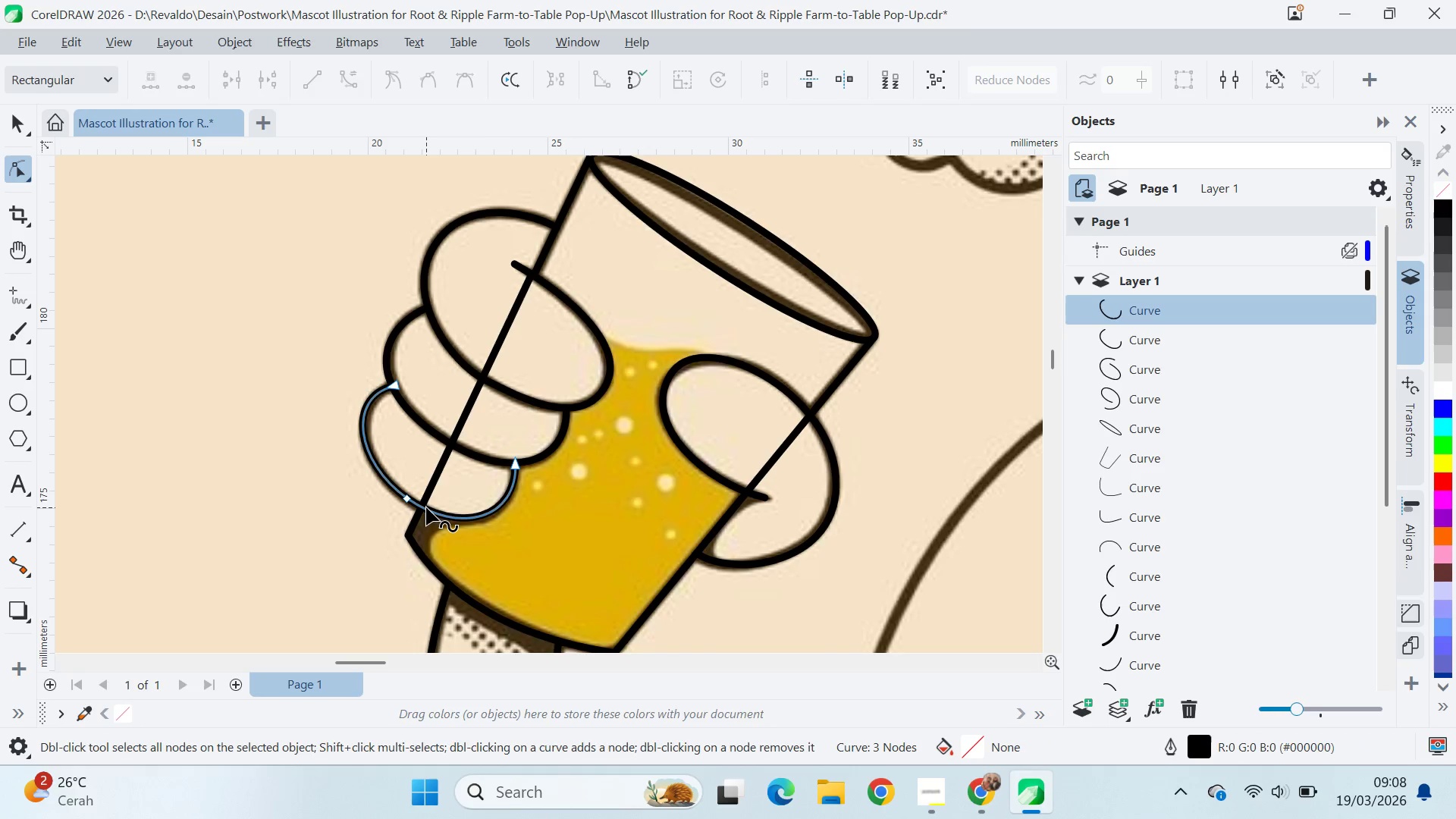 
key(Control+Z)
 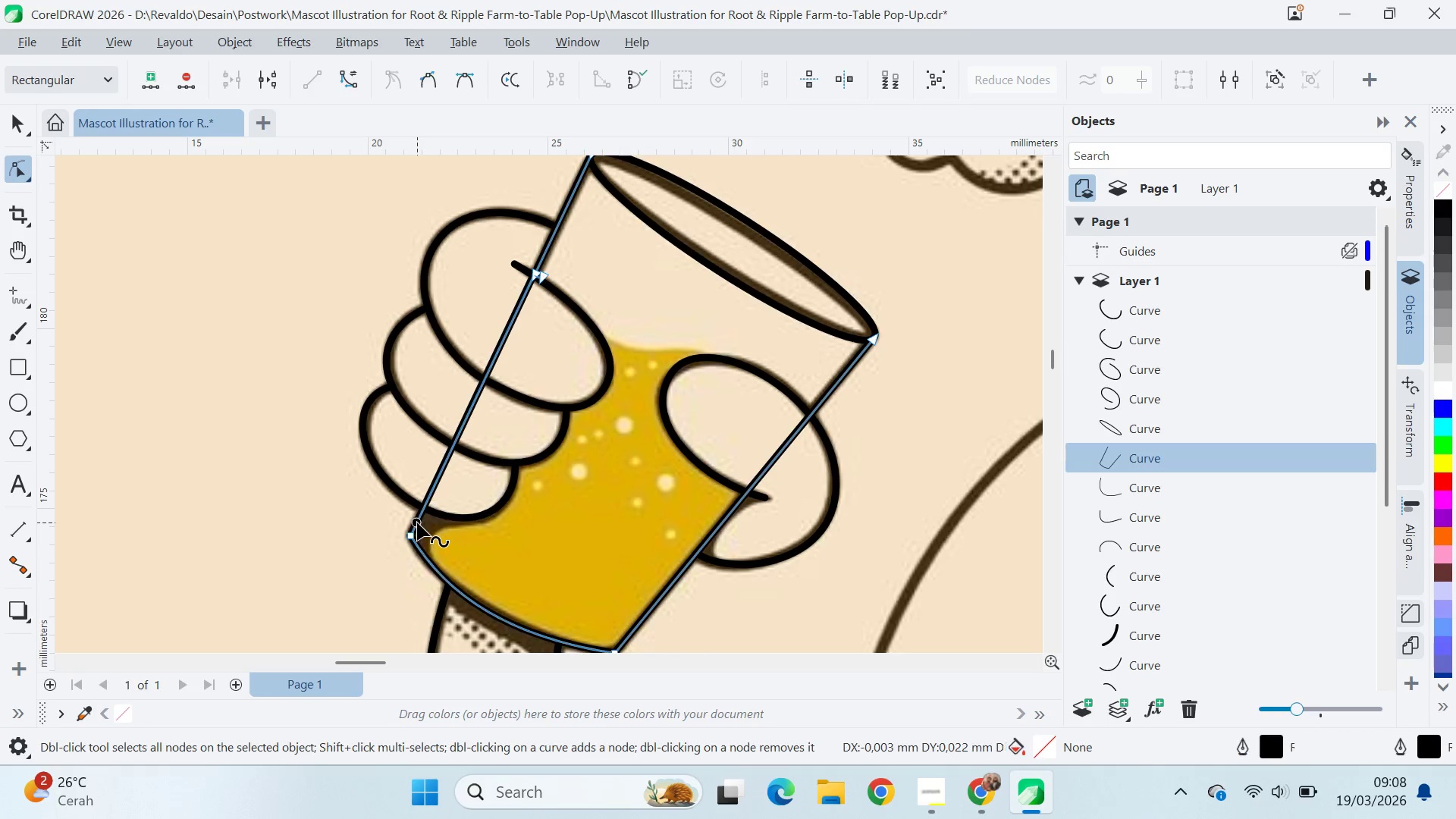 
key(Control+ControlLeft)
 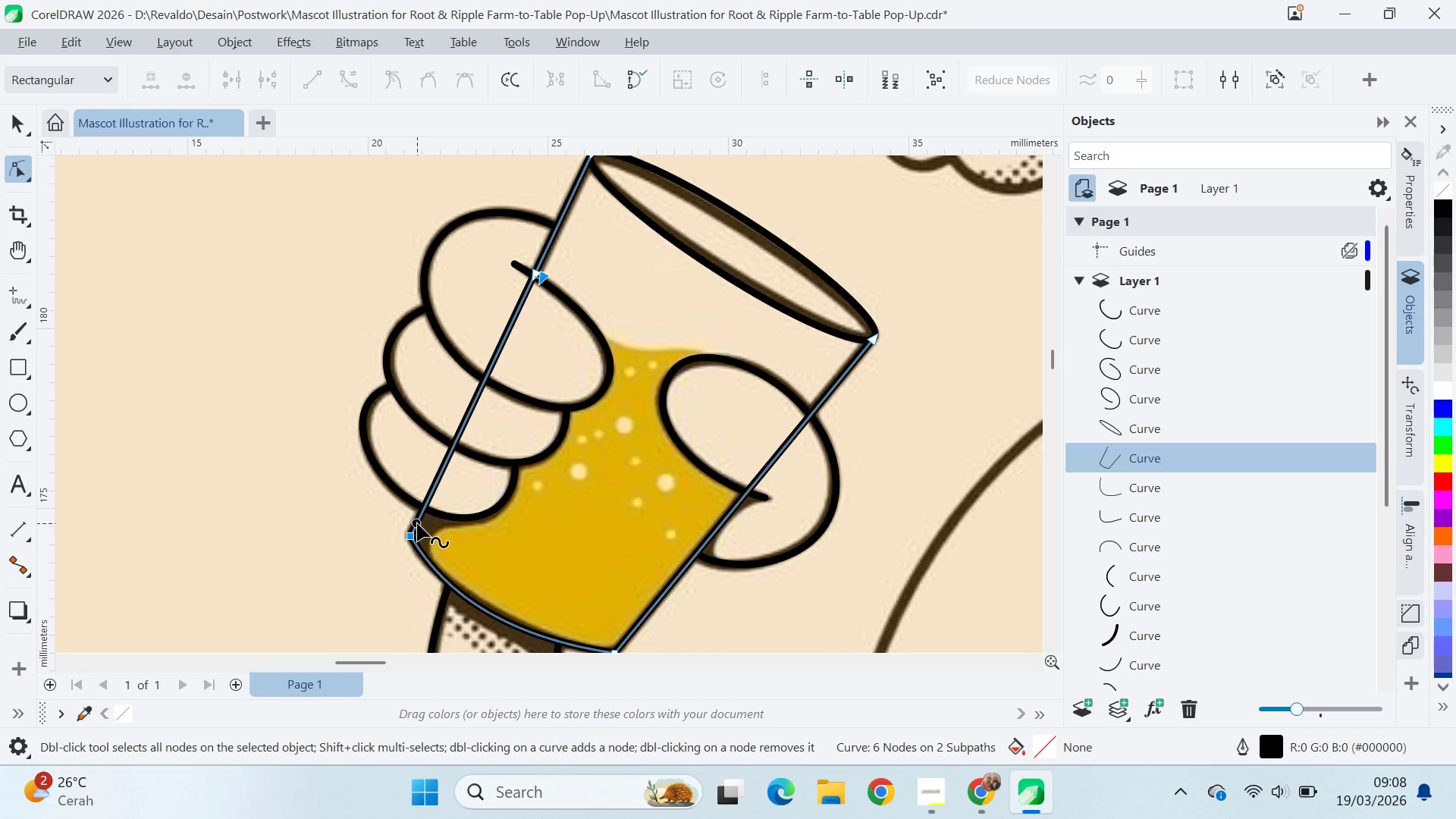 
key(Control+Z)
 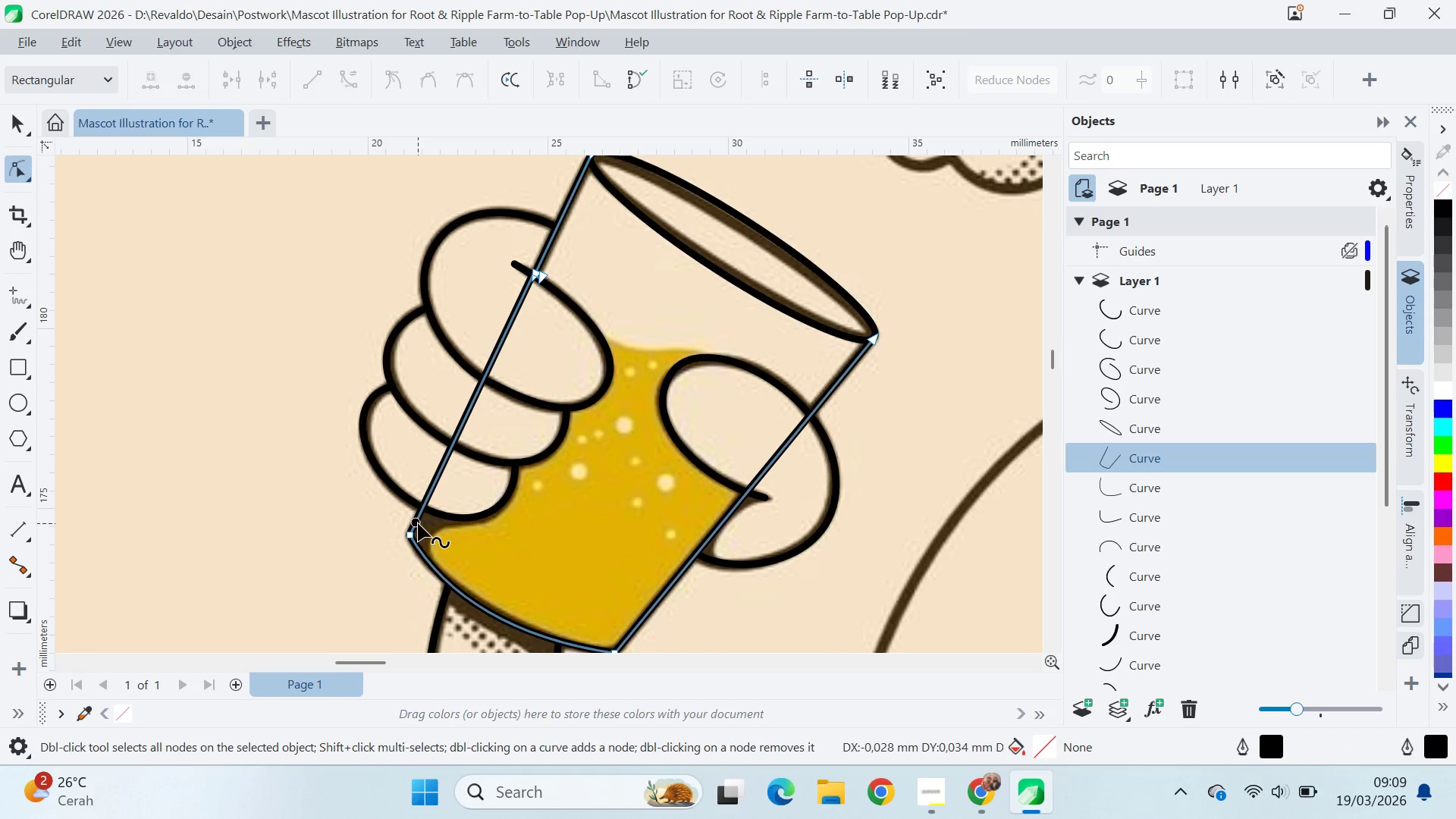 
key(Control+Z)
 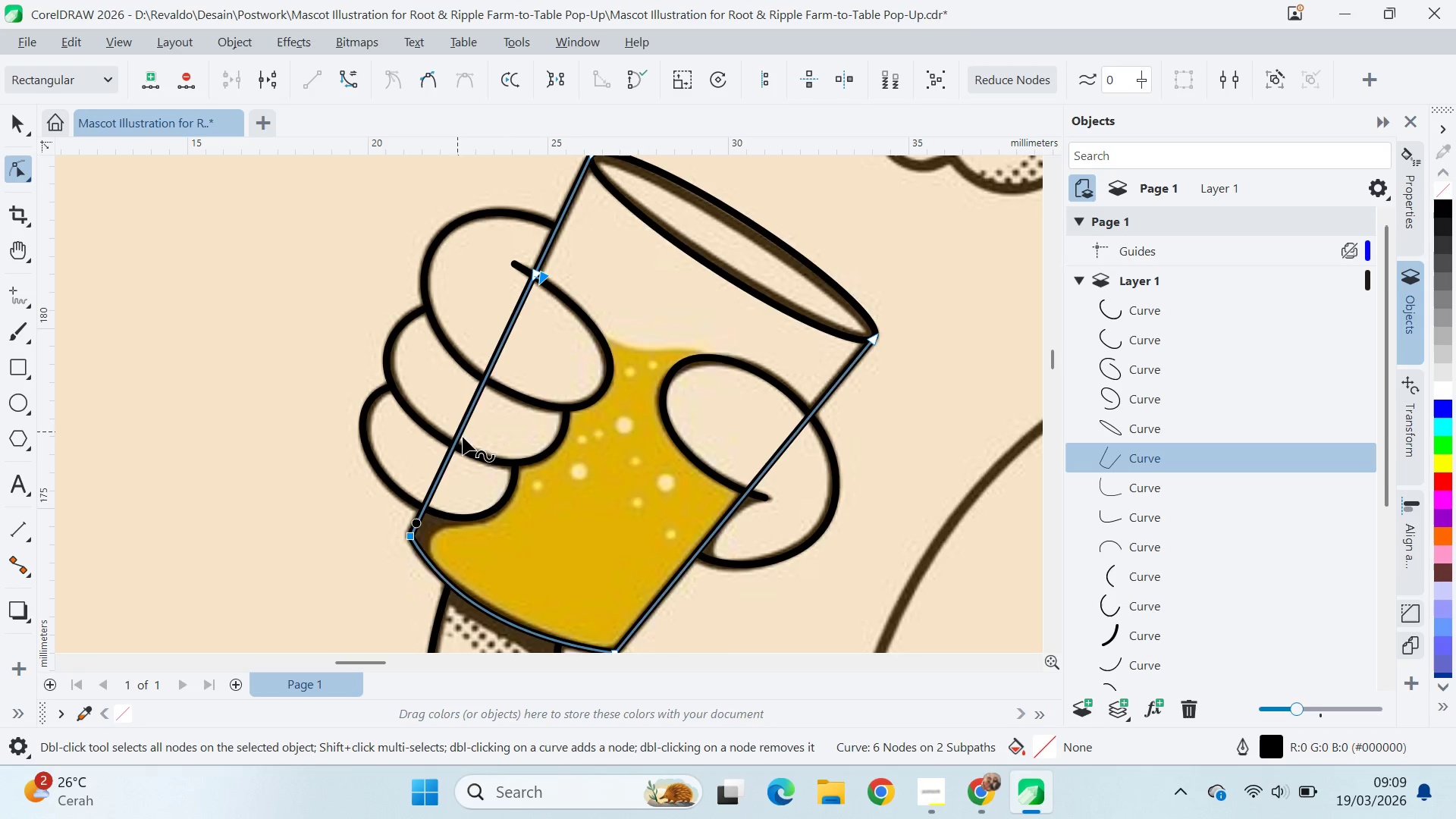 
left_click([476, 460])
 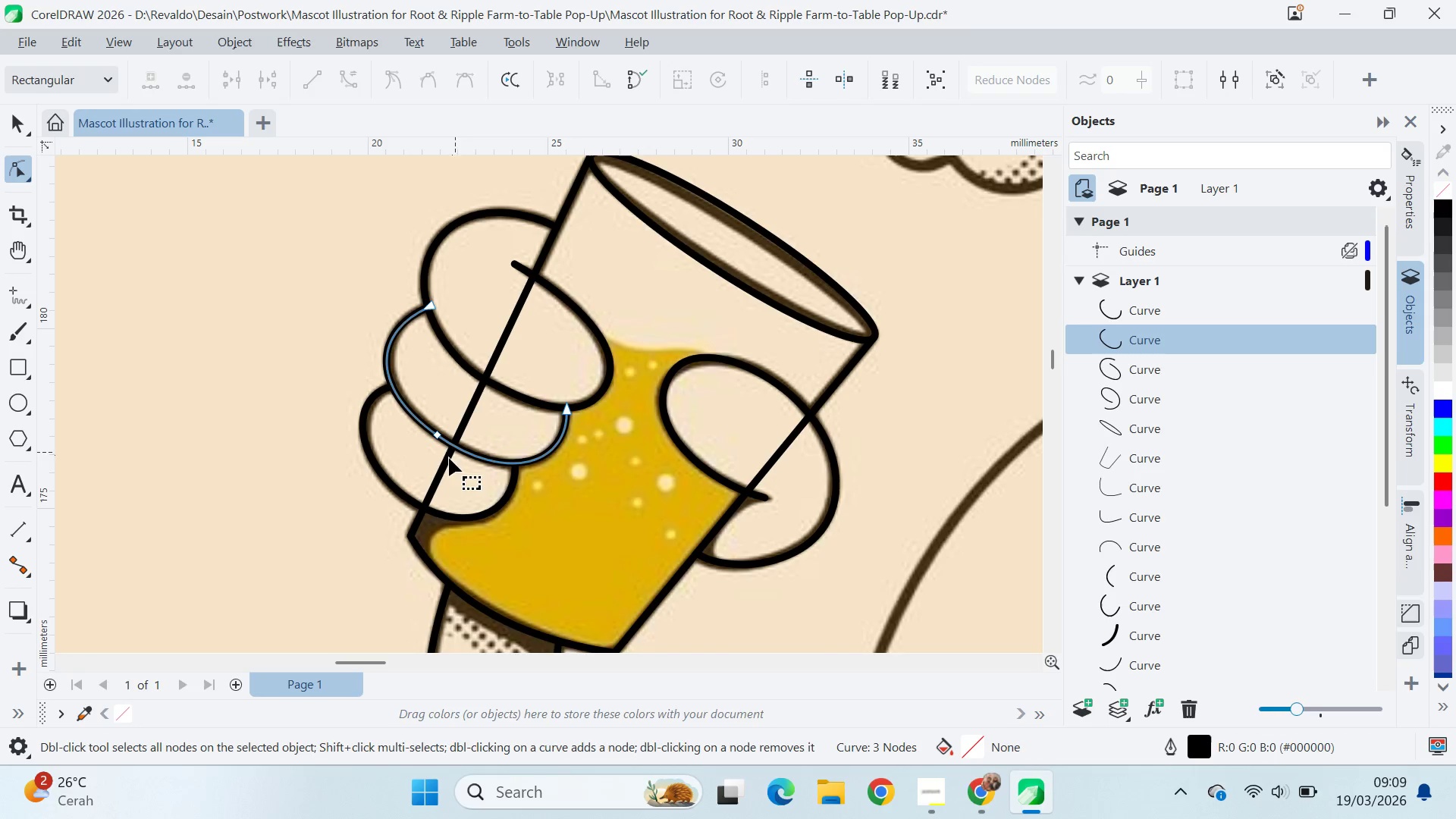 
left_click([441, 466])
 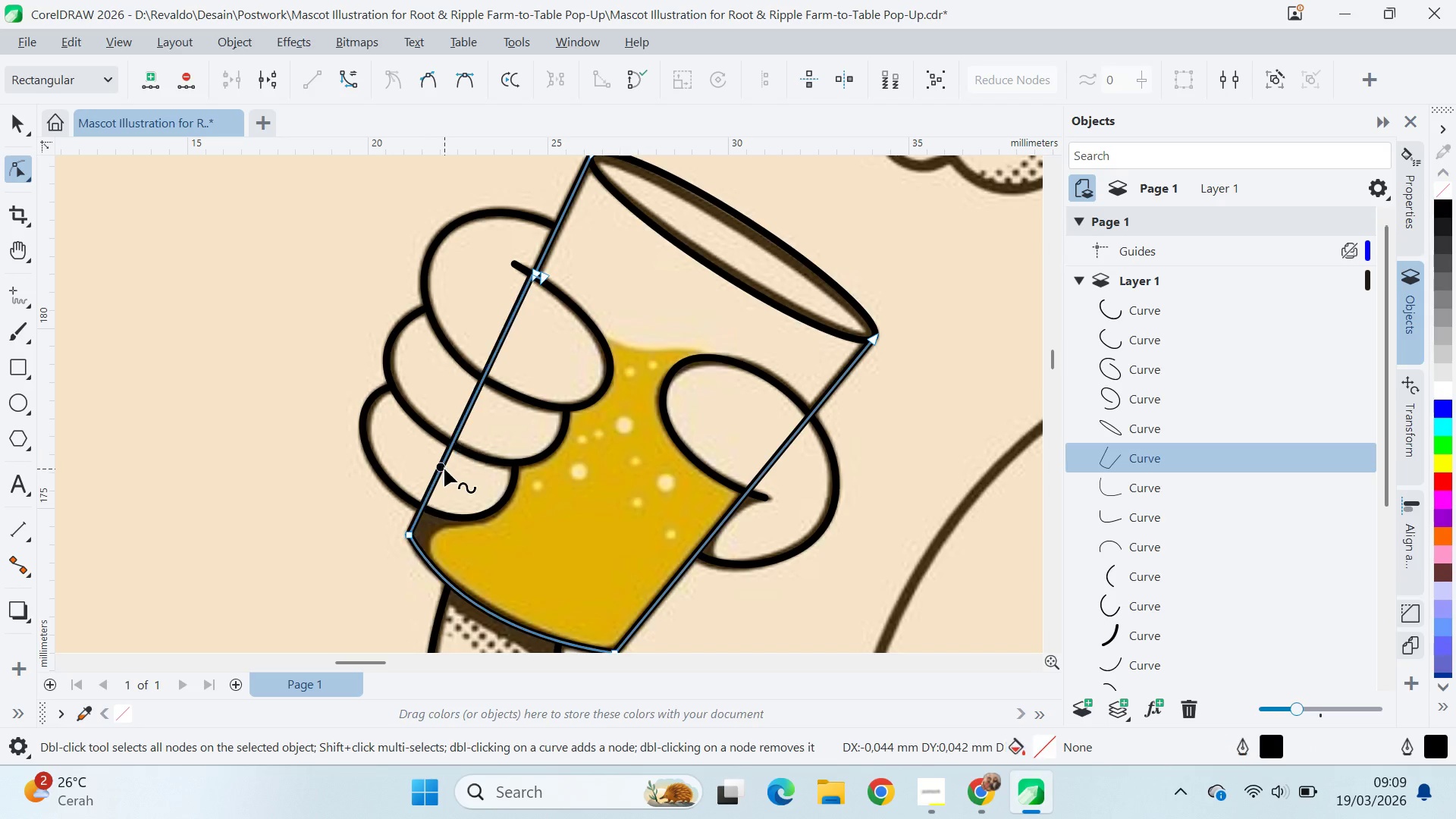 
key(Control+Z)
 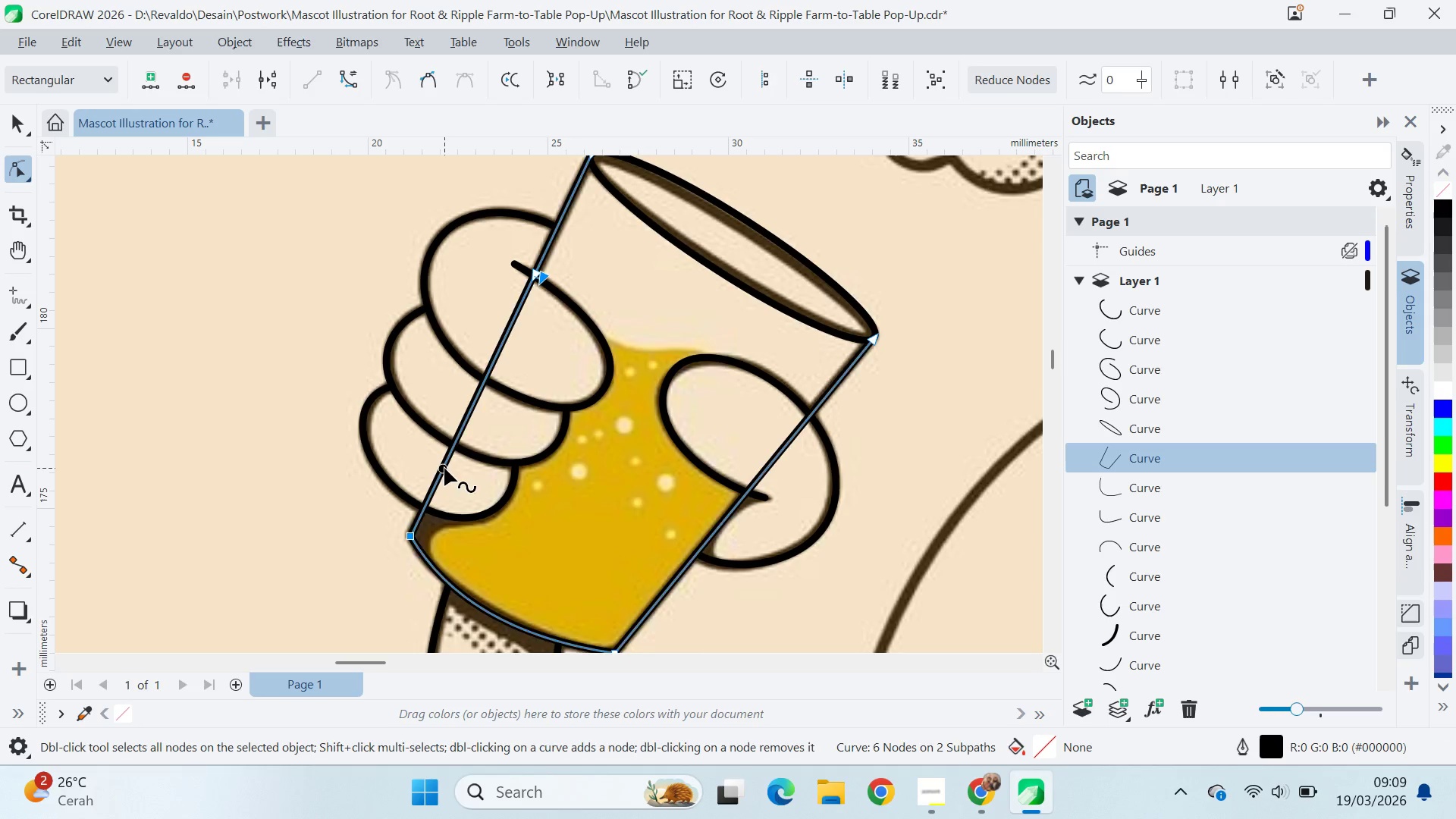 
double_click([444, 468])
 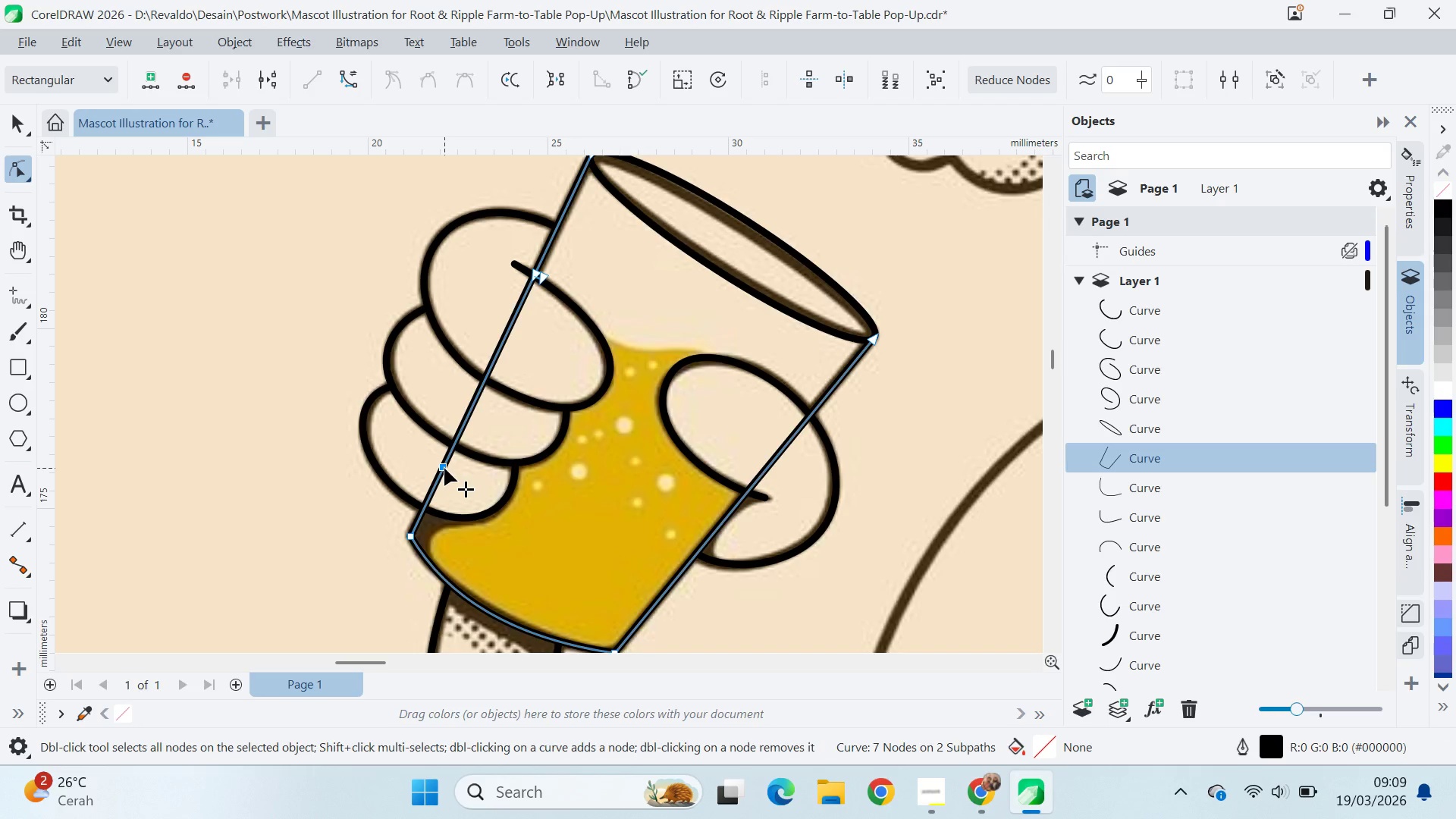 
left_click_drag(start_coordinate=[444, 468], to_coordinate=[426, 507])
 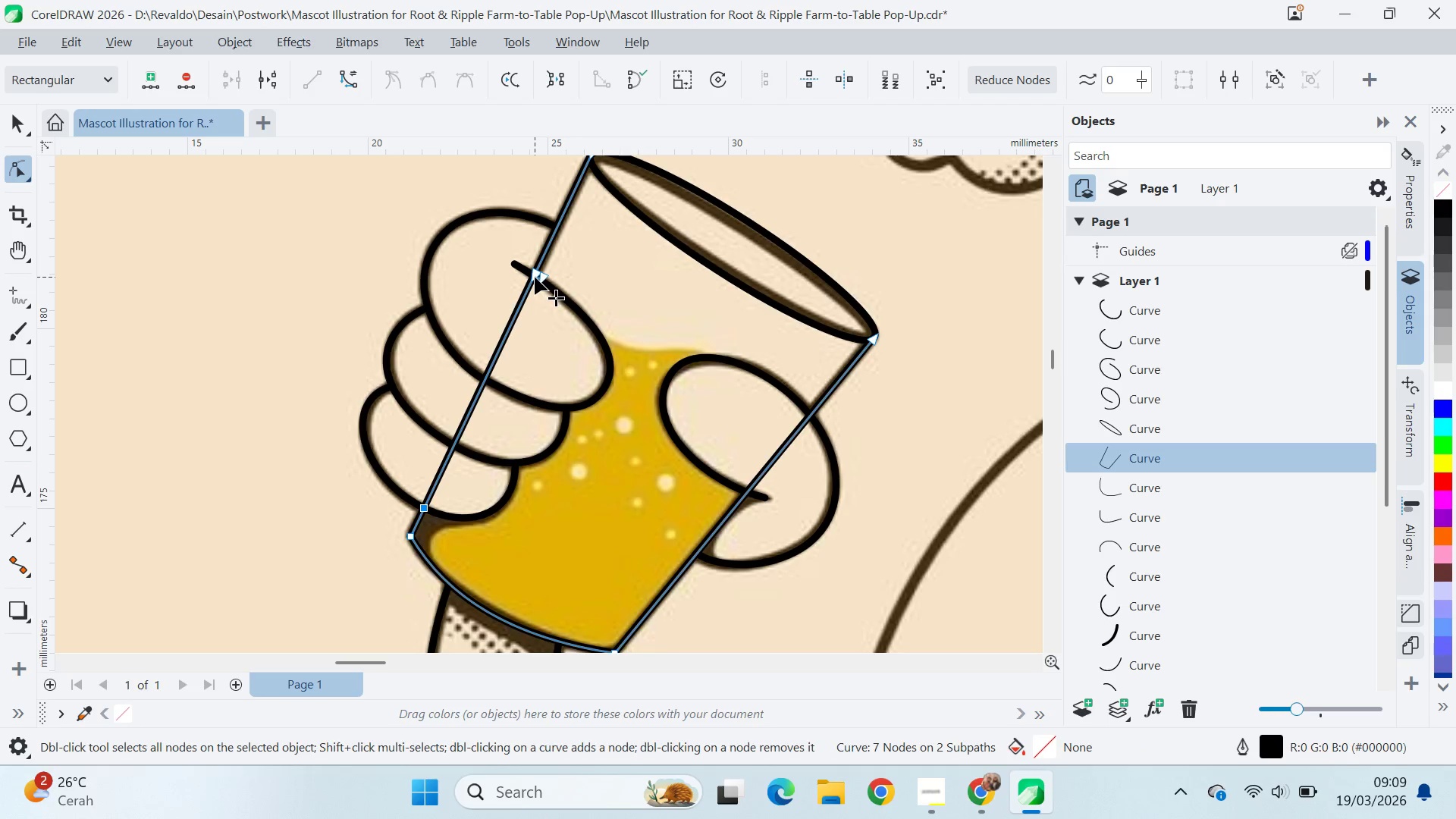 
double_click([535, 275])
 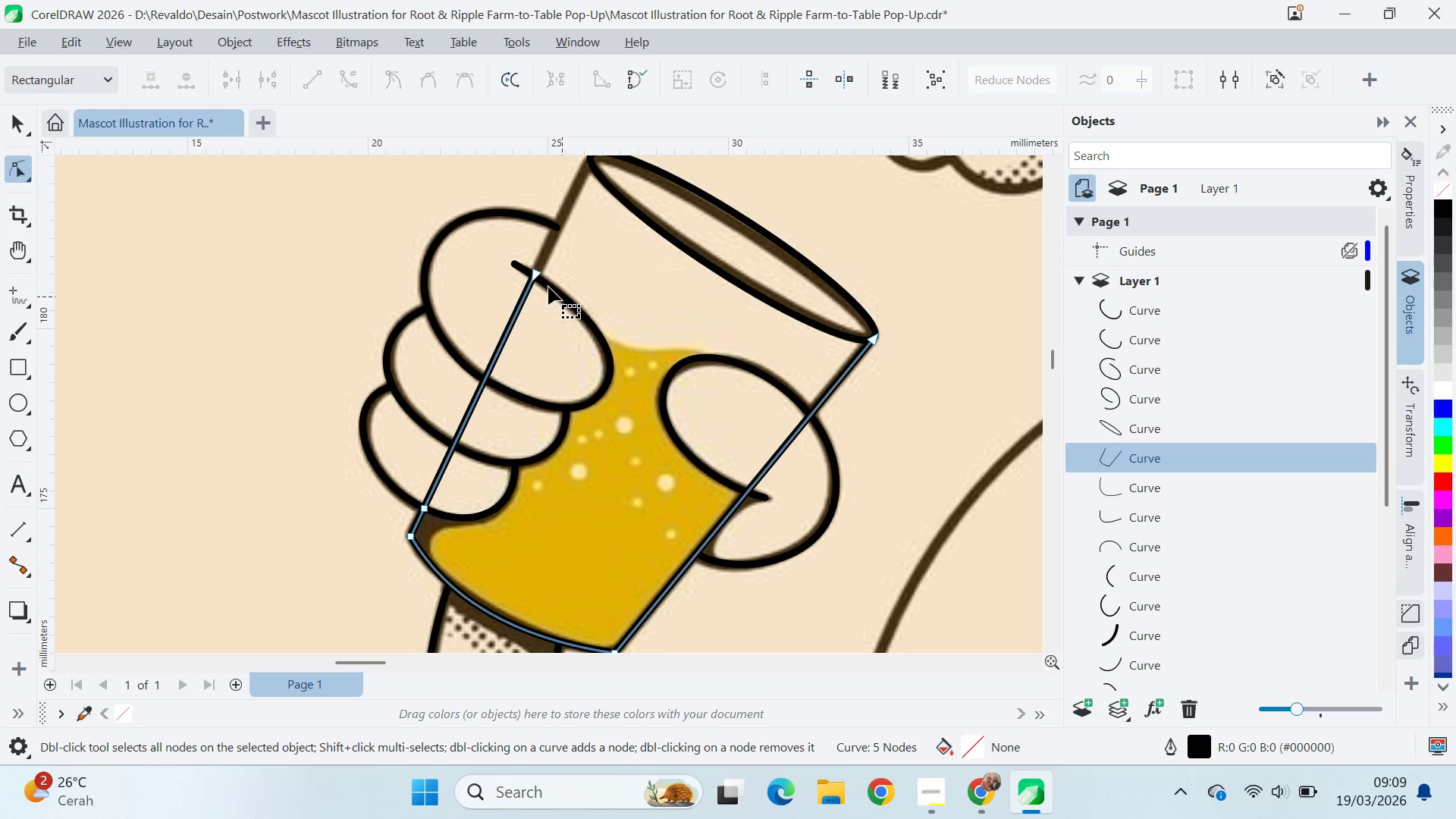 
key(Control+Z)
 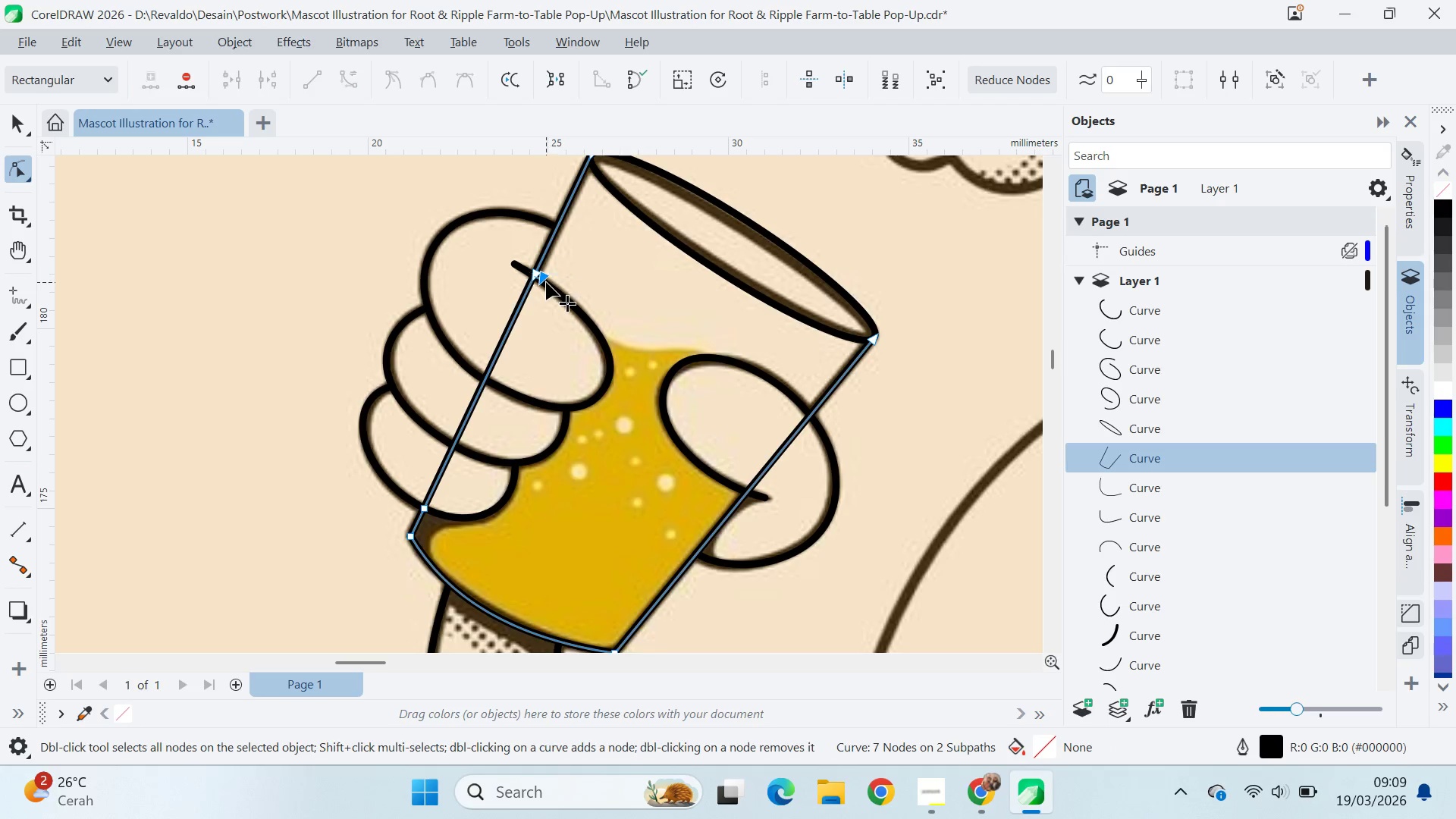 
double_click([546, 282])
 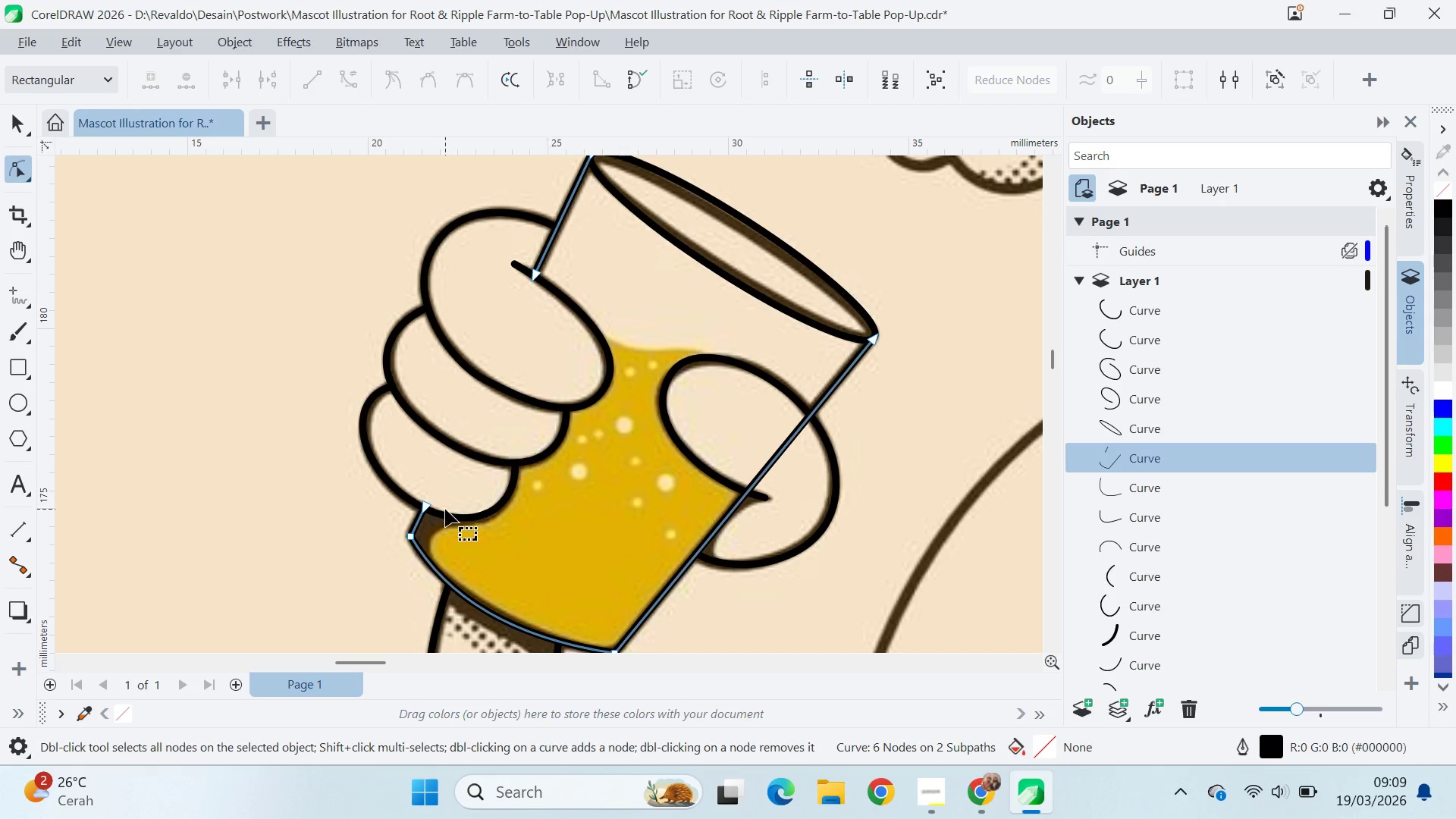 
scroll: coordinate [466, 510], scroll_direction: down, amount: 5.0
 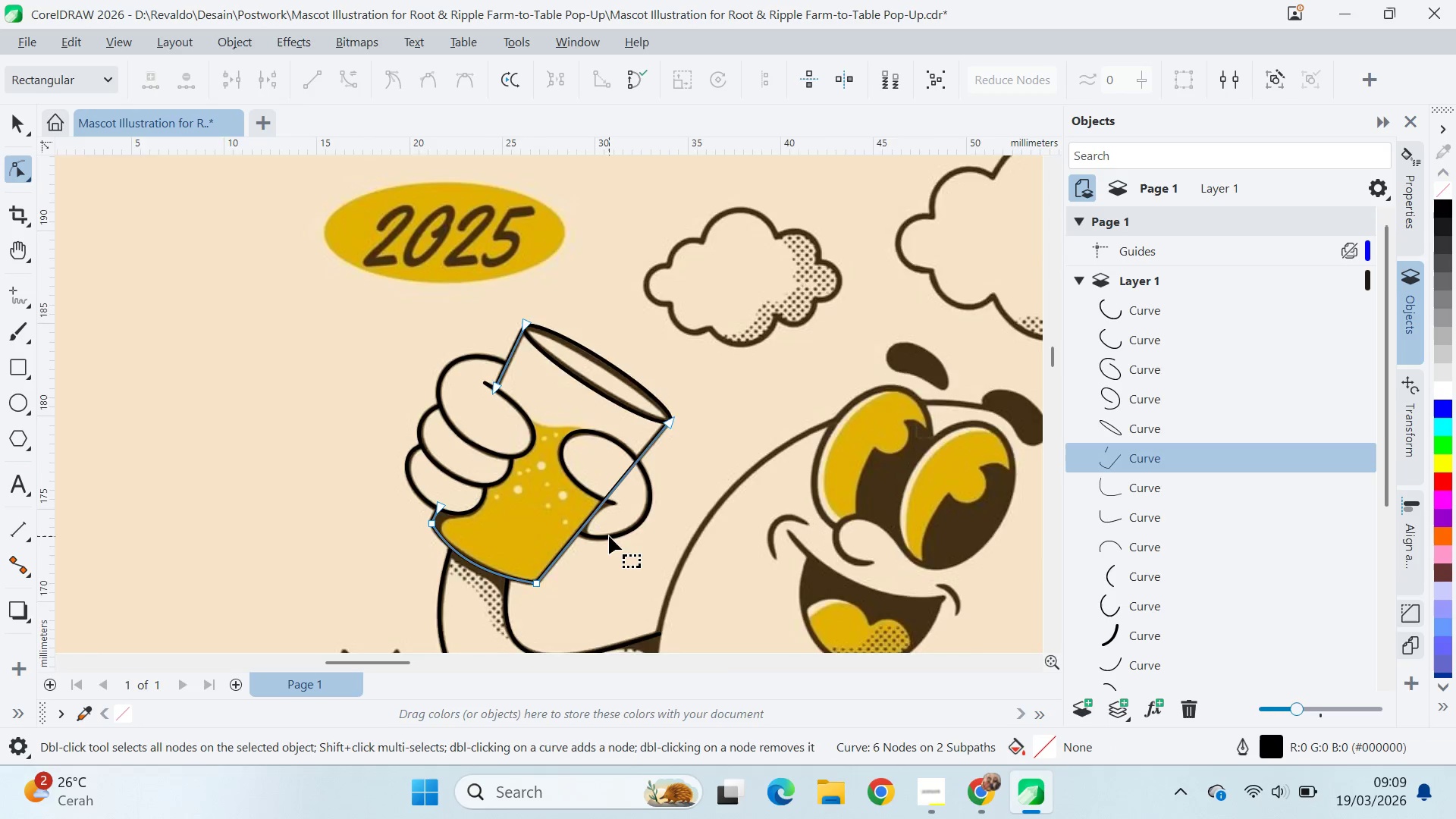 
scroll: coordinate [608, 531], scroll_direction: up, amount: 5.0
 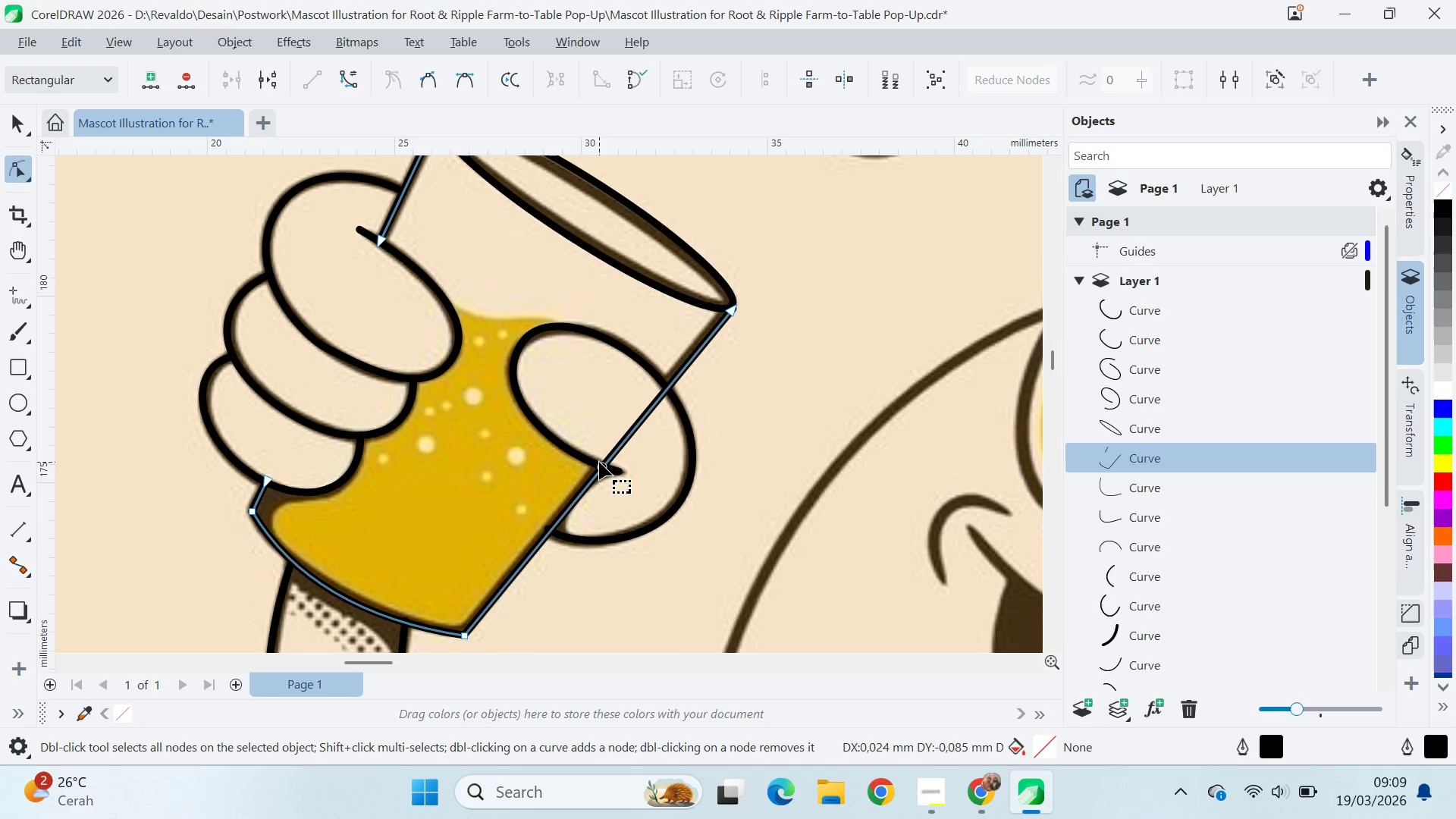 
key(Control+Z)
 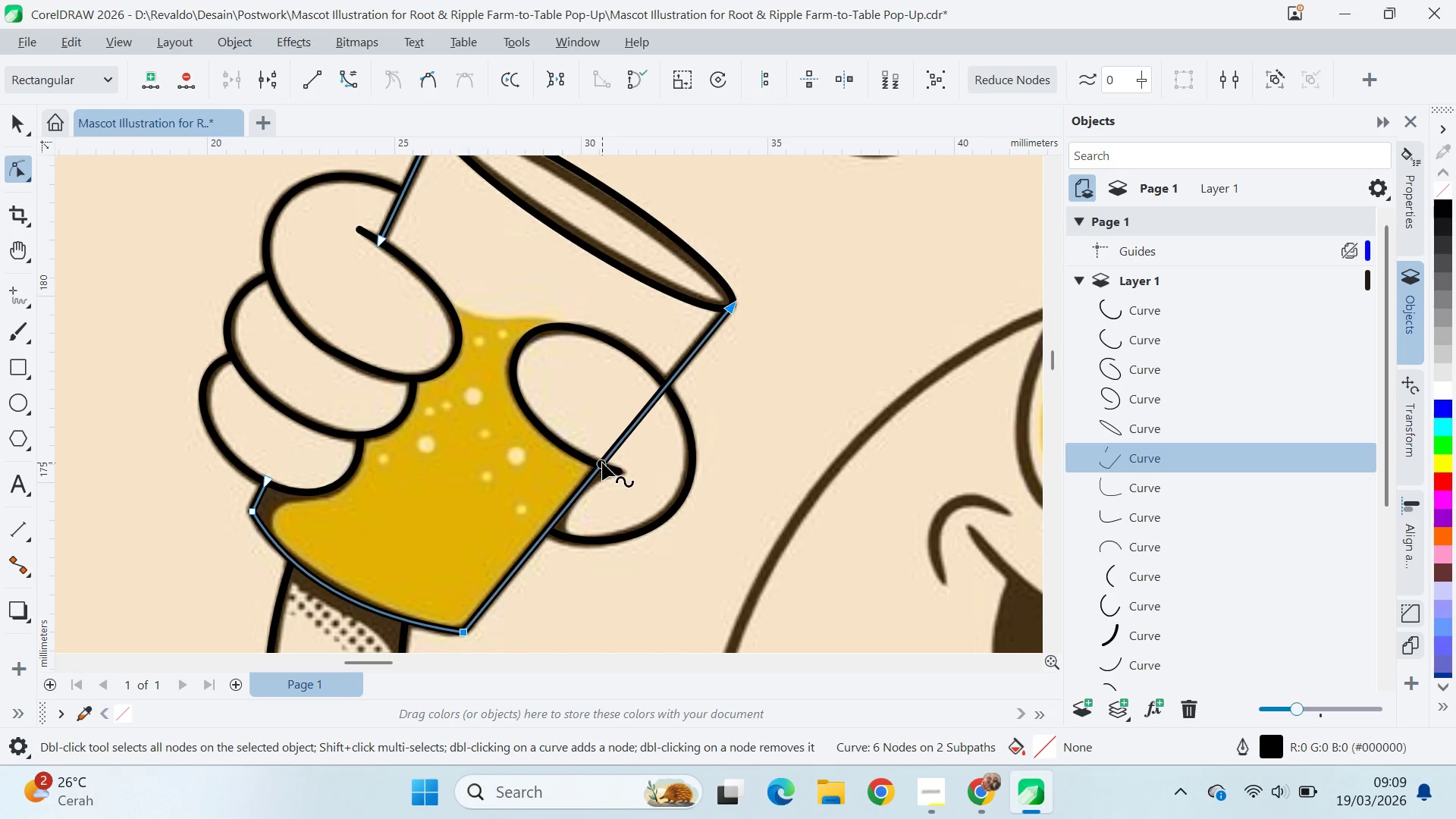 
left_click([603, 463])
 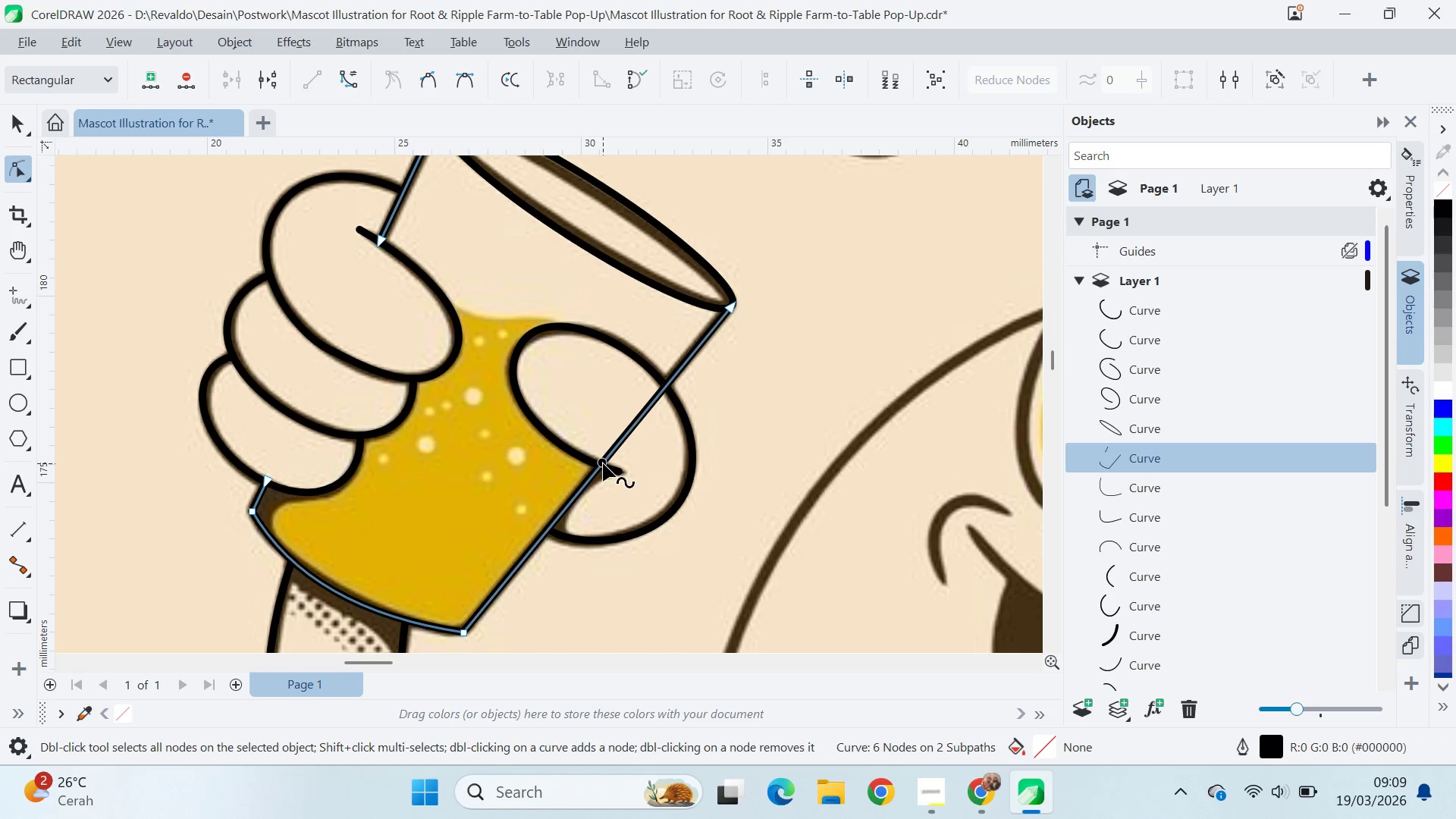 
key(Control+Z)
 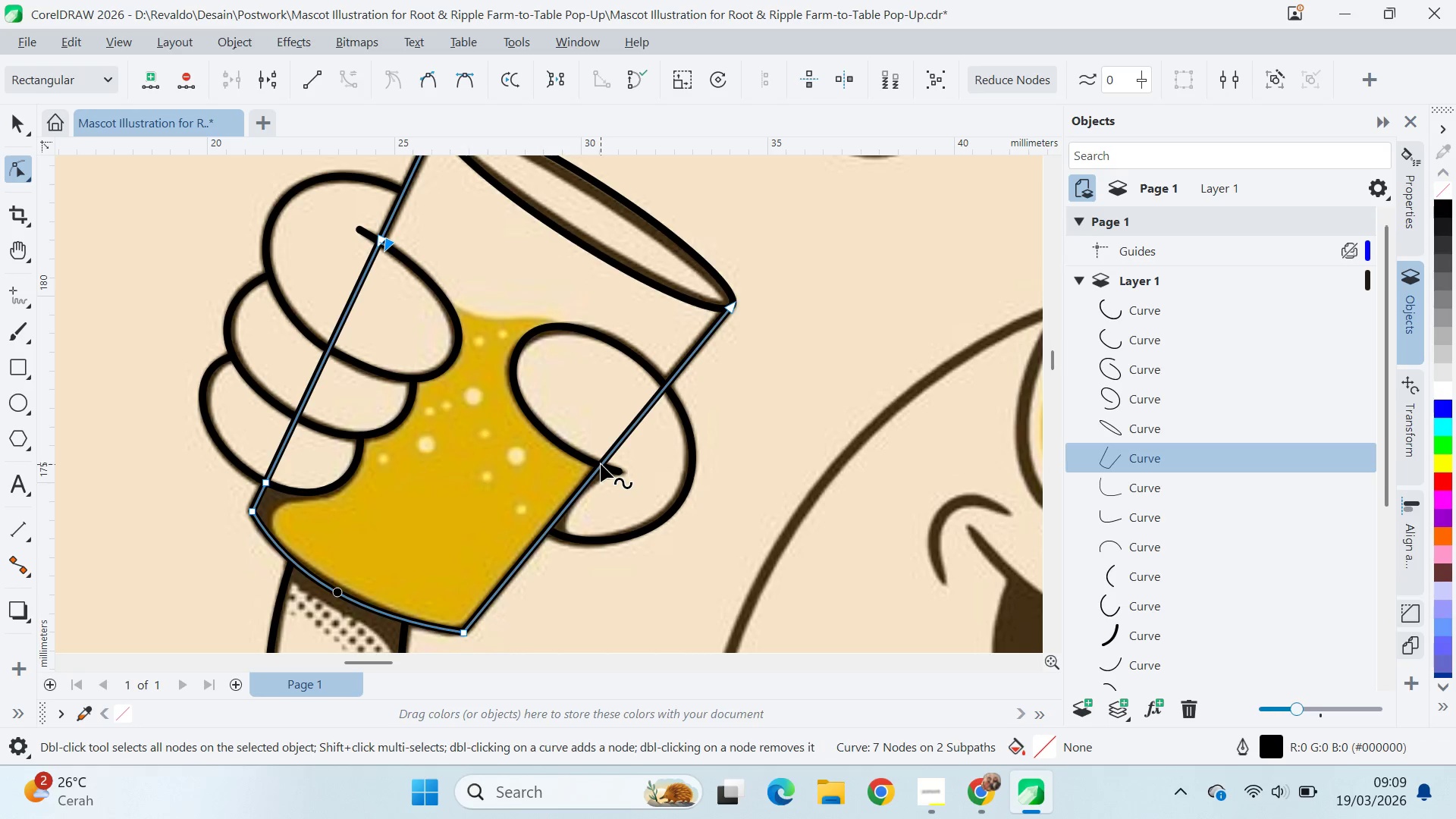 
key(Control+Shift+ShiftLeft)
 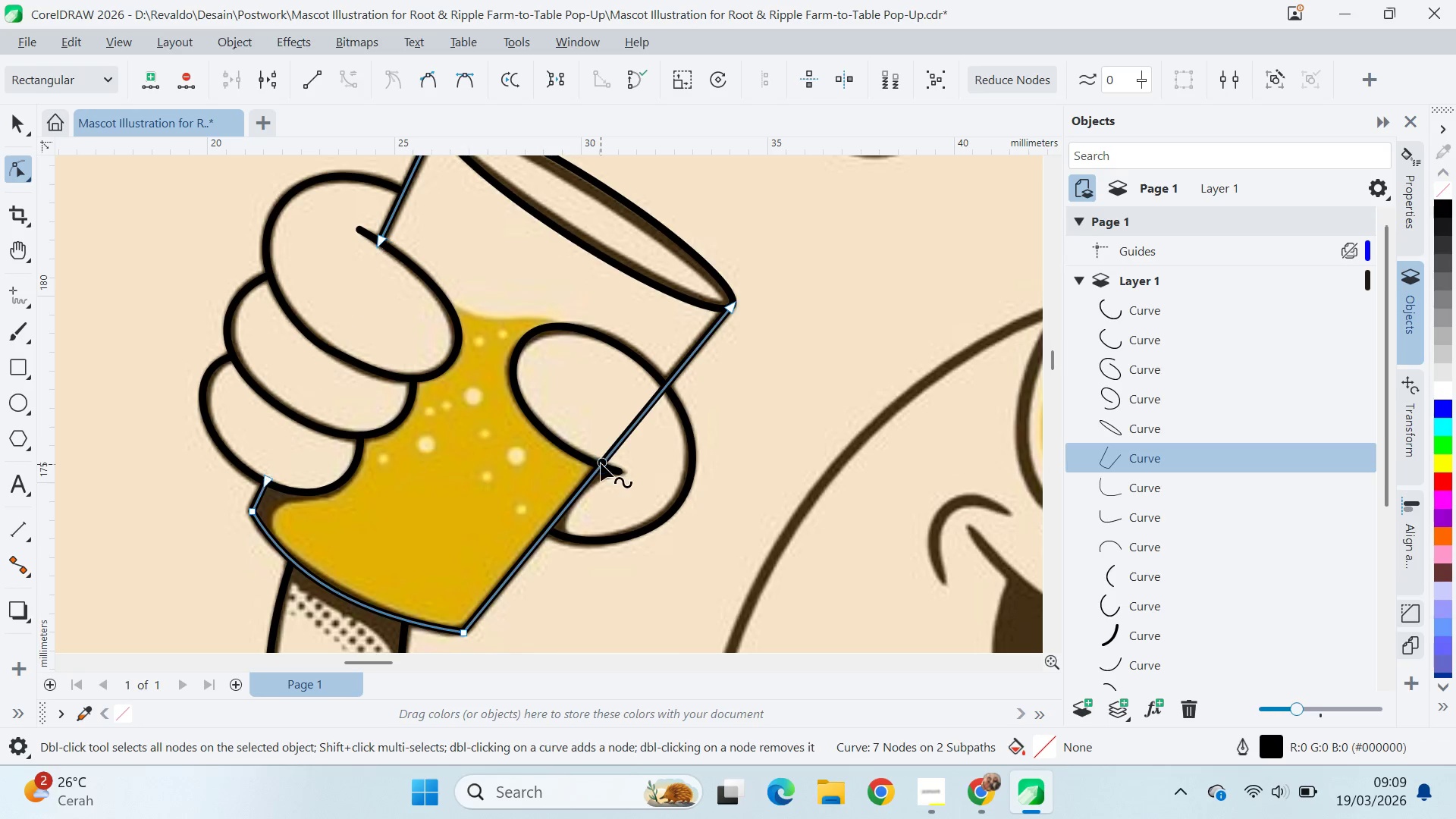 
key(Control+Shift+Z)
 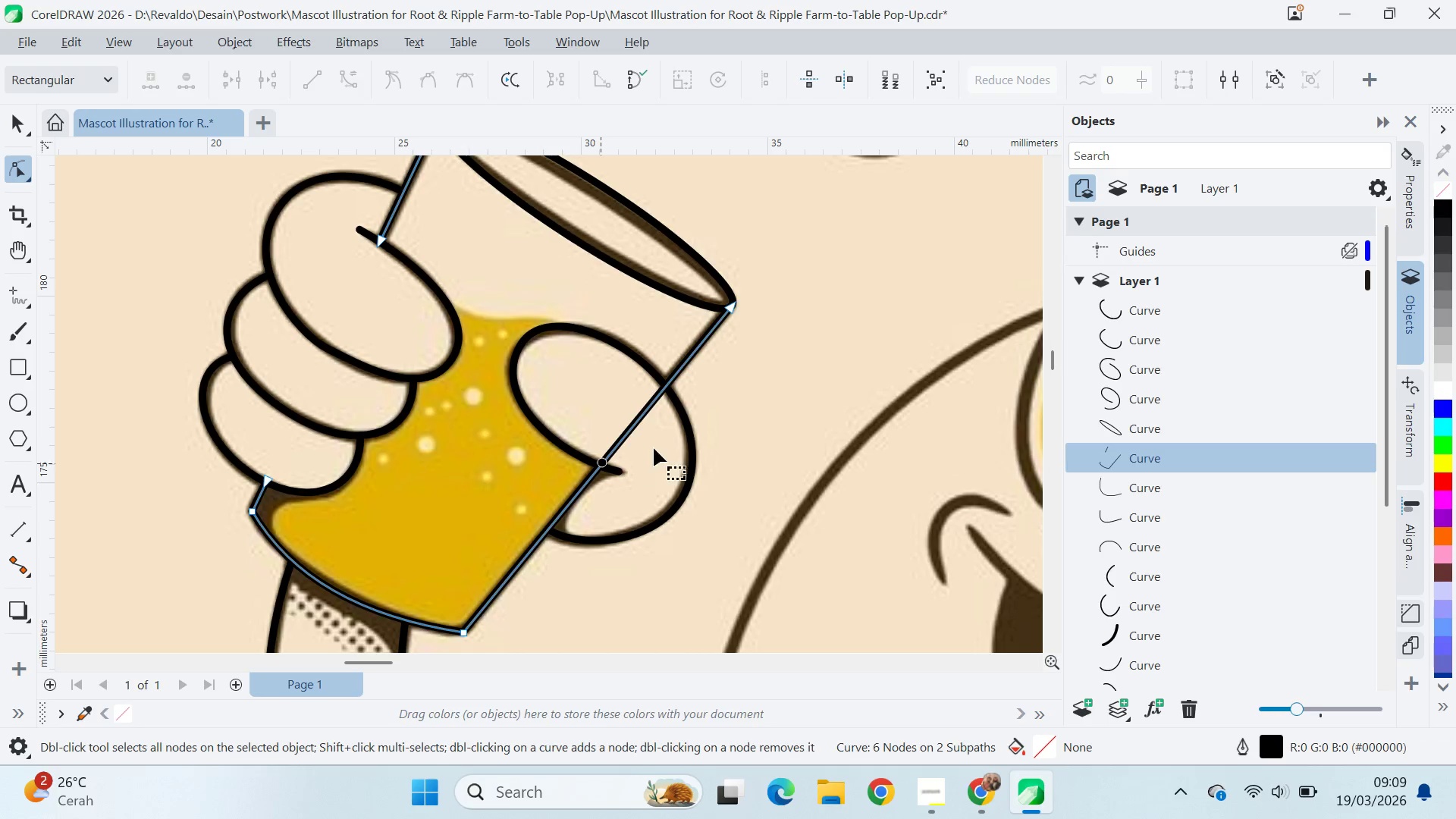 
left_click([661, 450])
 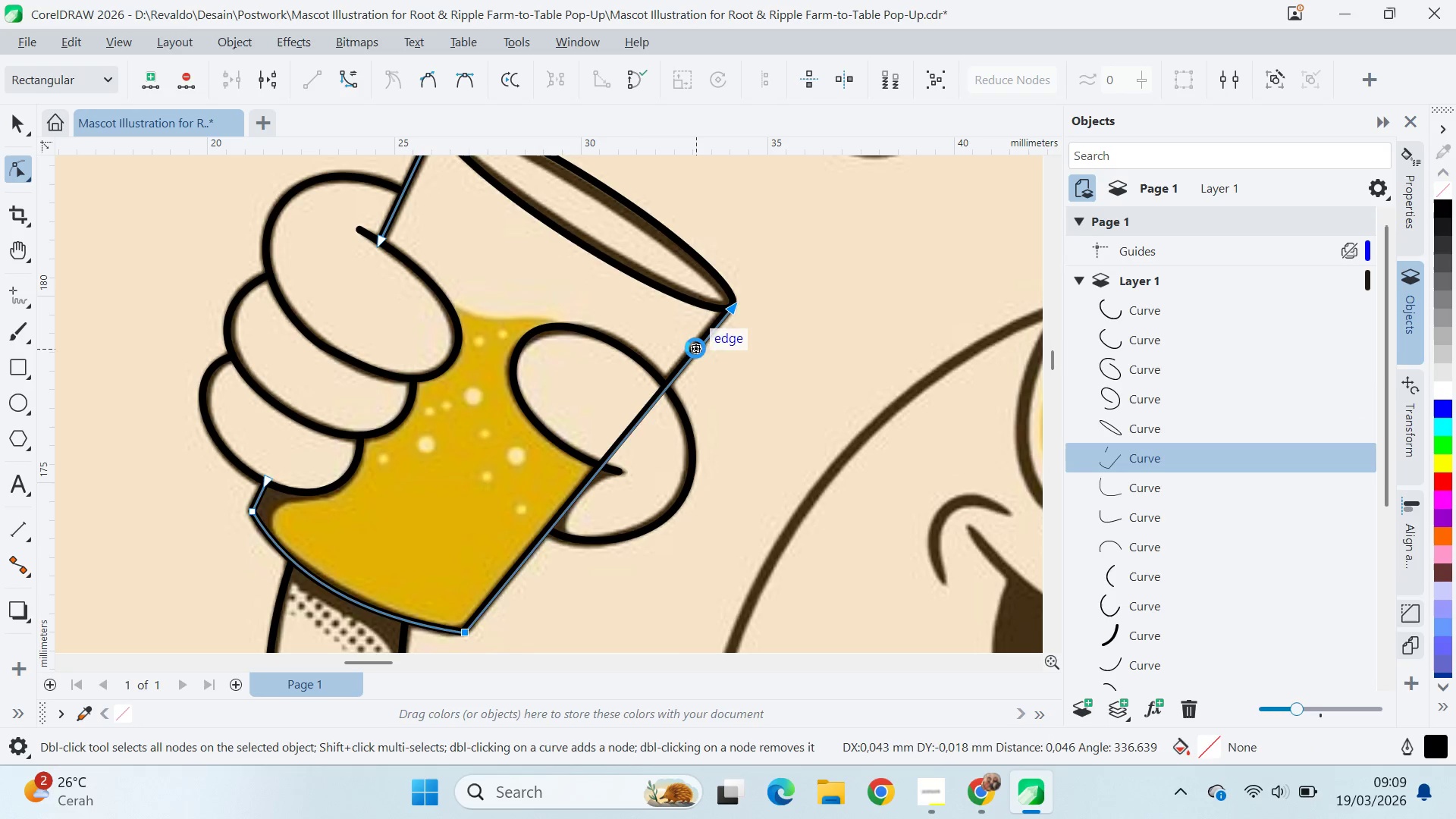 
key(Control+ControlLeft)
 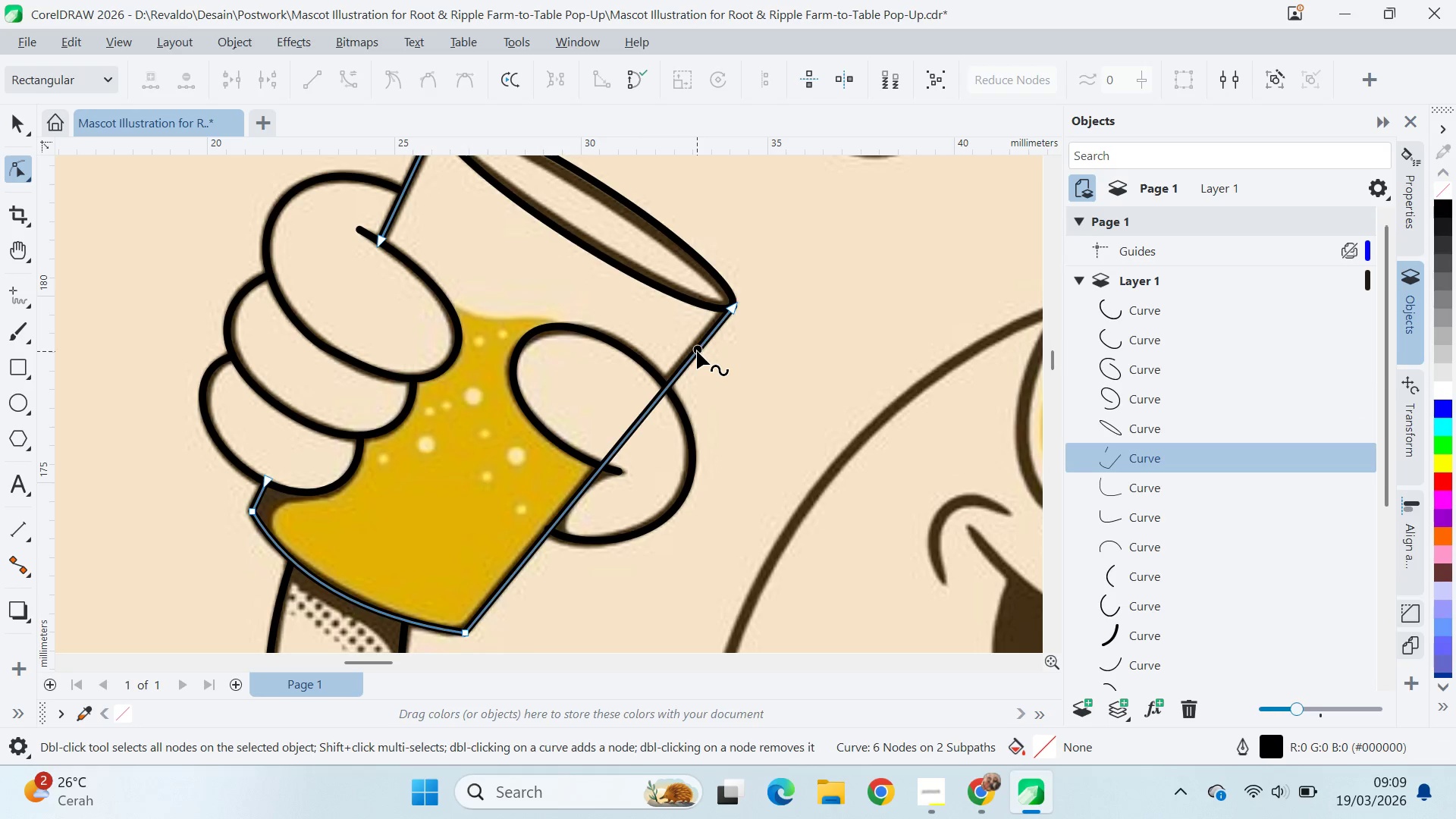 
key(Control+Z)
 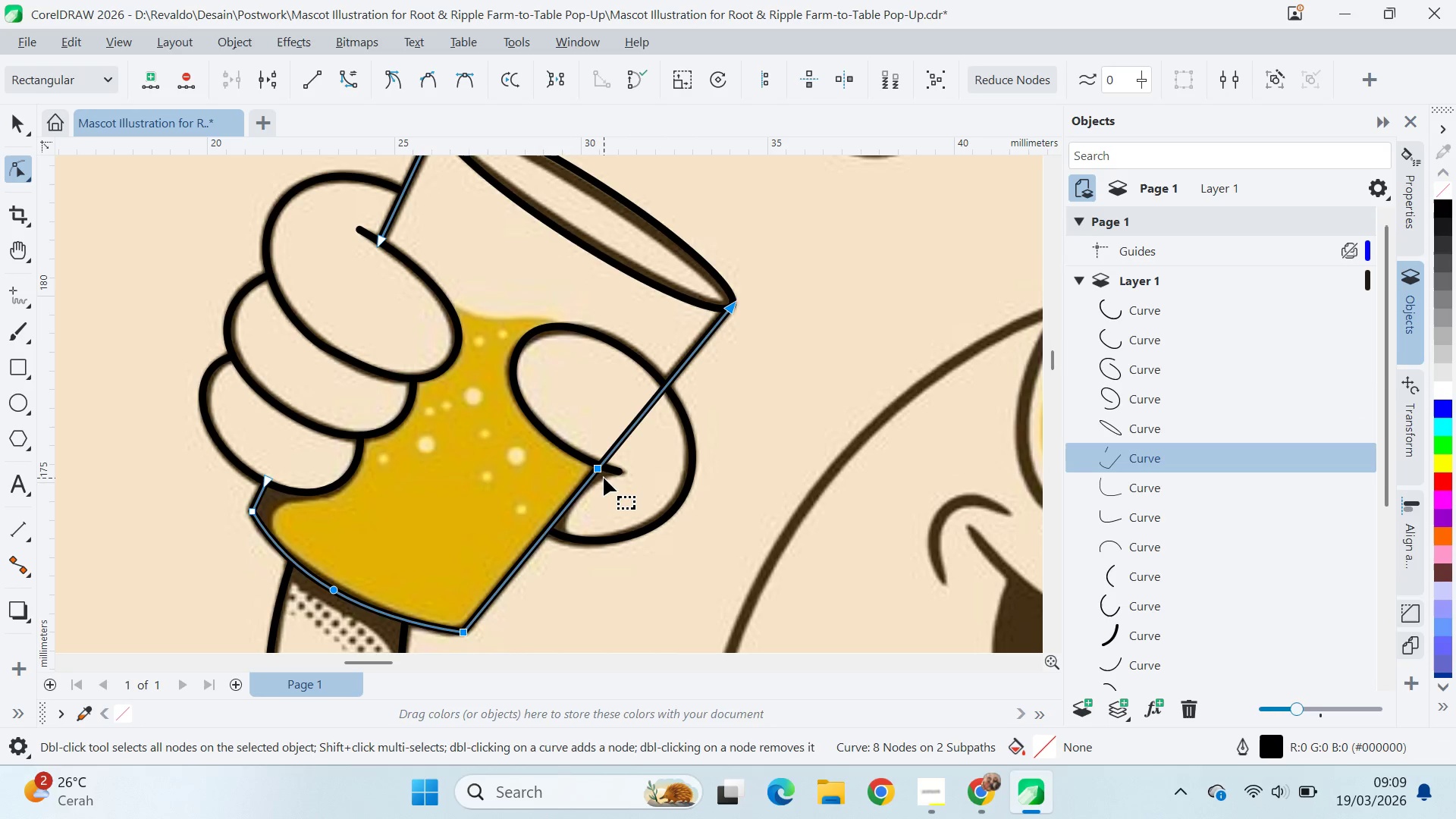 
left_click_drag(start_coordinate=[600, 467], to_coordinate=[596, 472])
 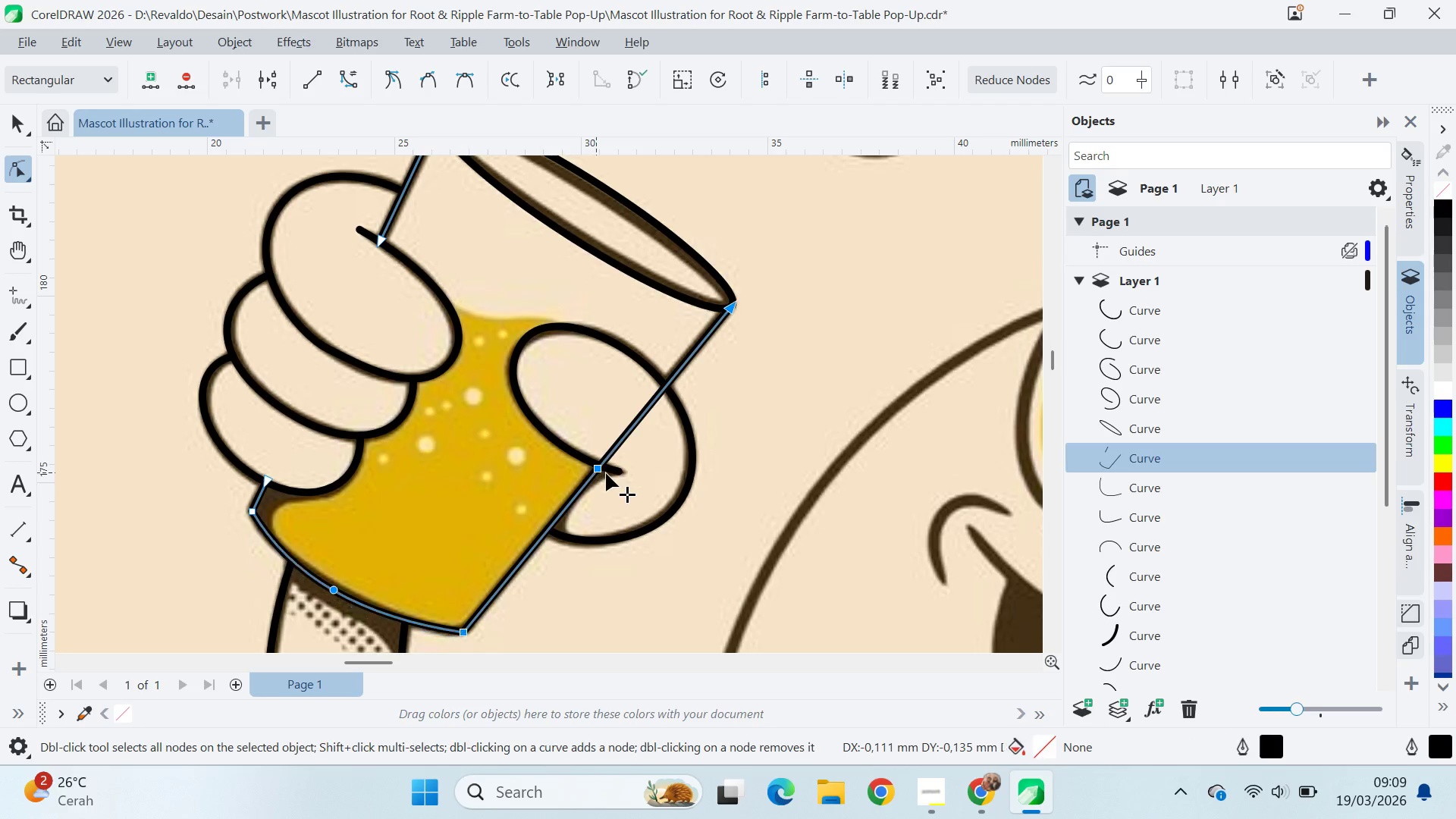 
key(Control+Z)
 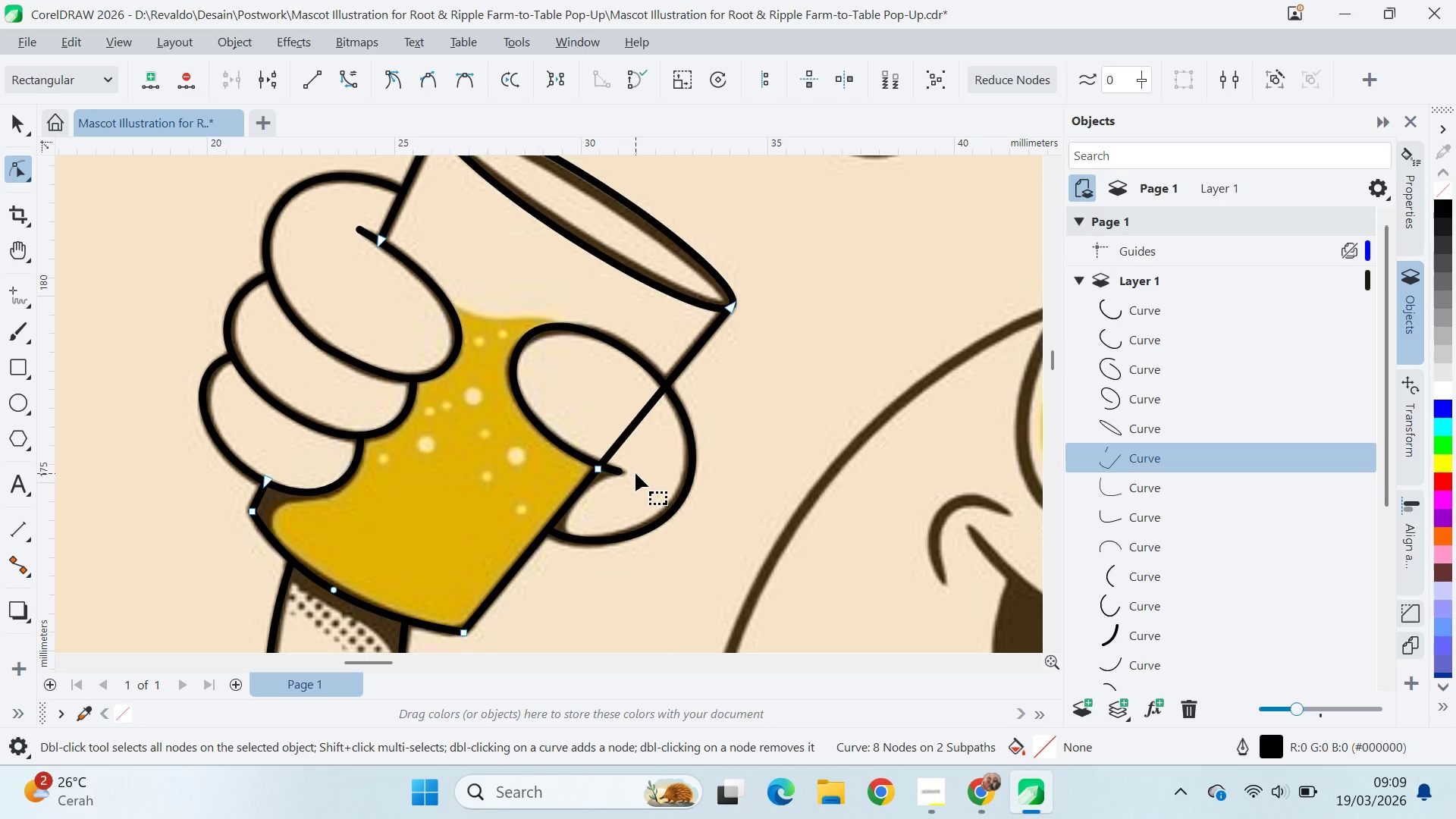 
left_click([635, 473])
 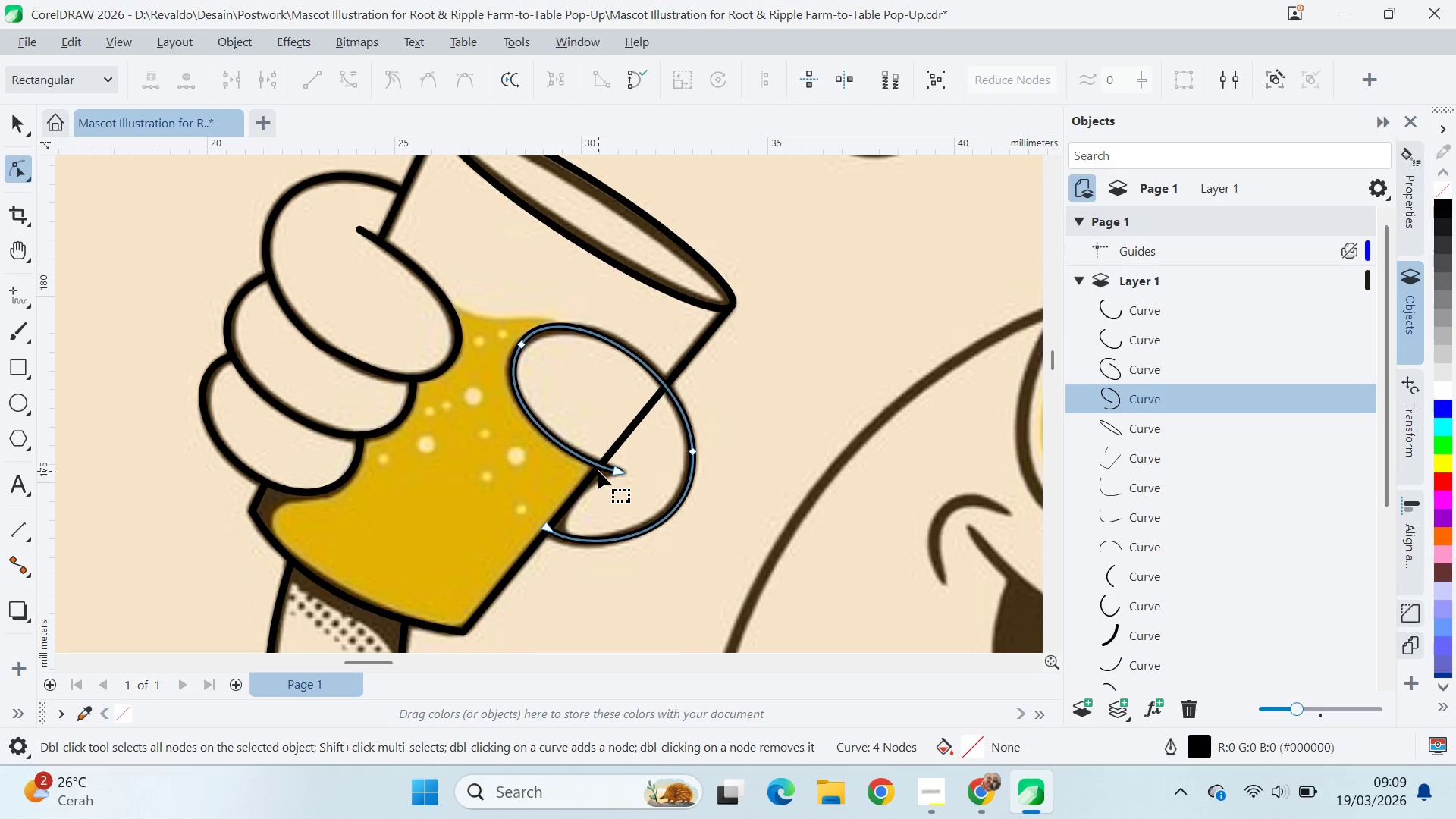 
left_click([598, 472])
 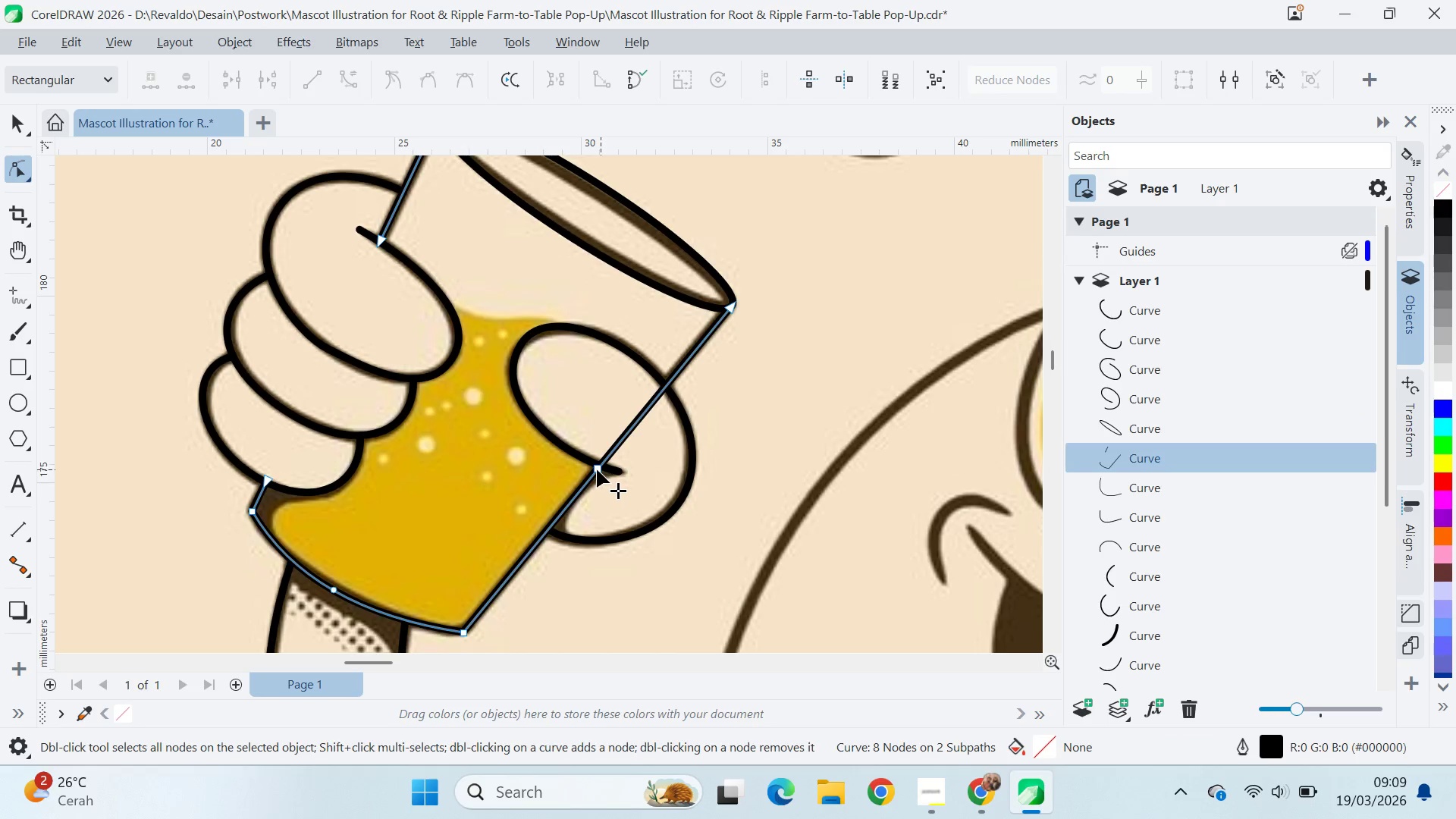 
left_click_drag(start_coordinate=[595, 471], to_coordinate=[598, 465])
 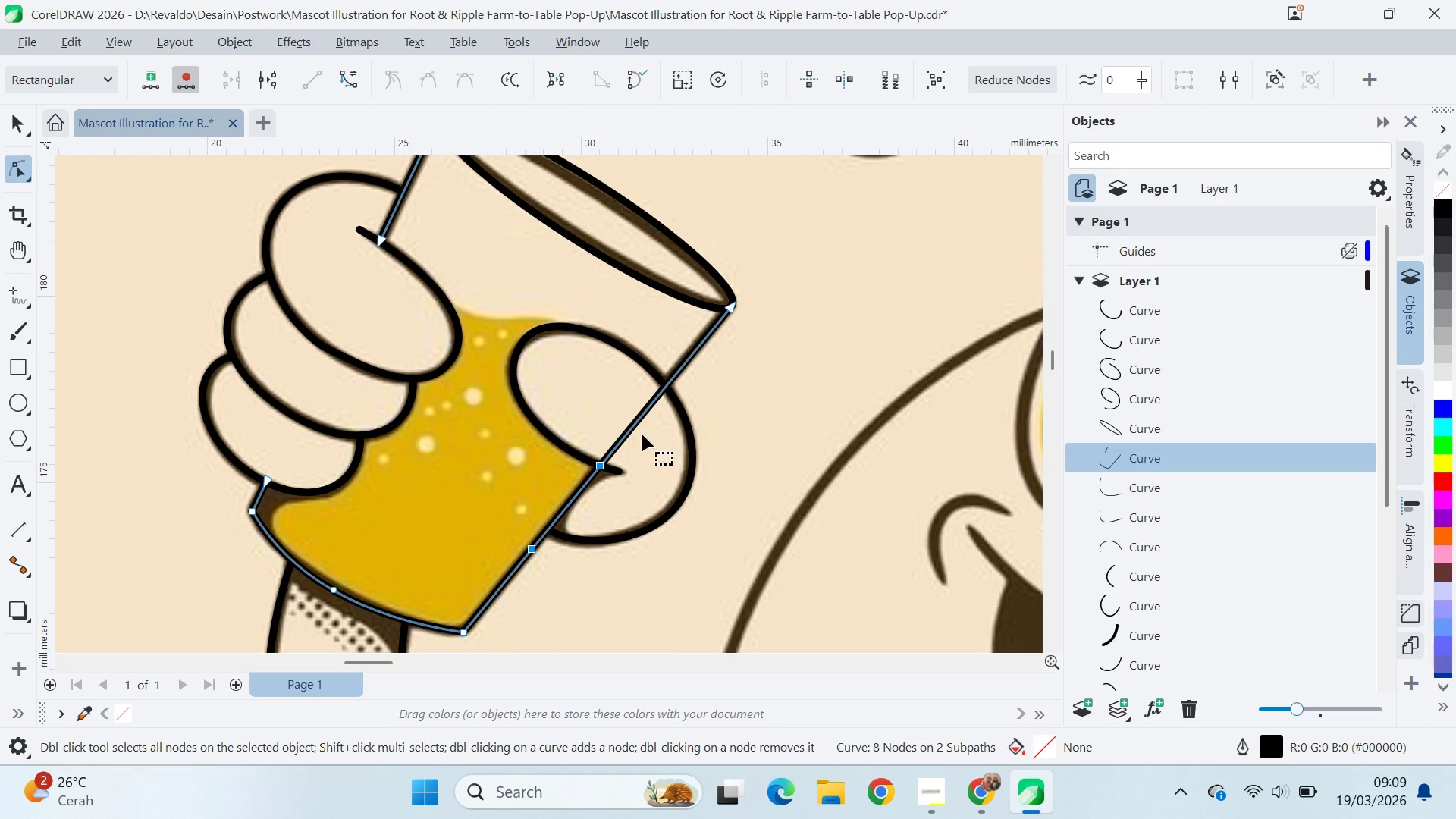 
left_click([533, 552])
 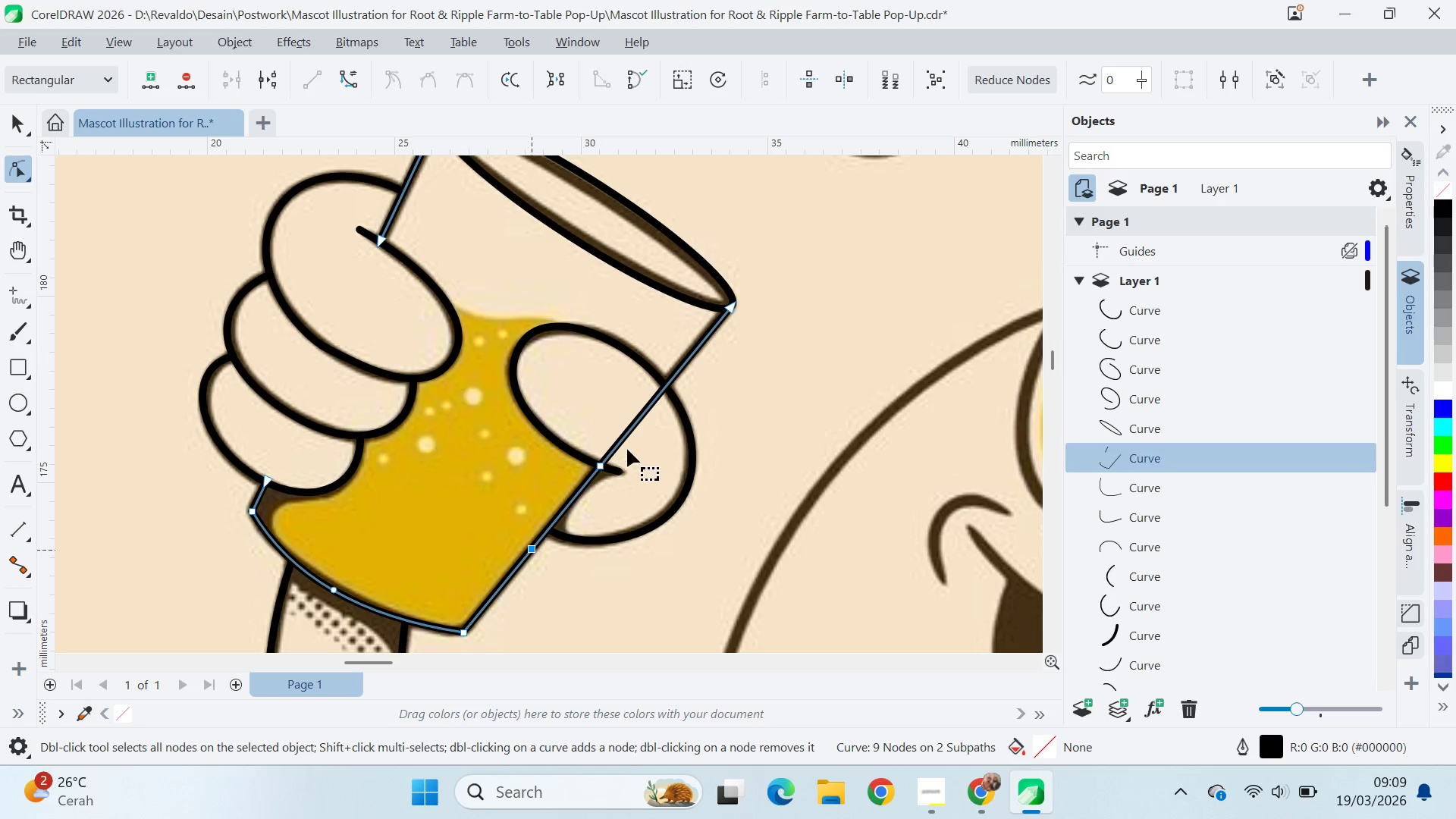 
left_click_drag(start_coordinate=[601, 466], to_coordinate=[664, 388])
 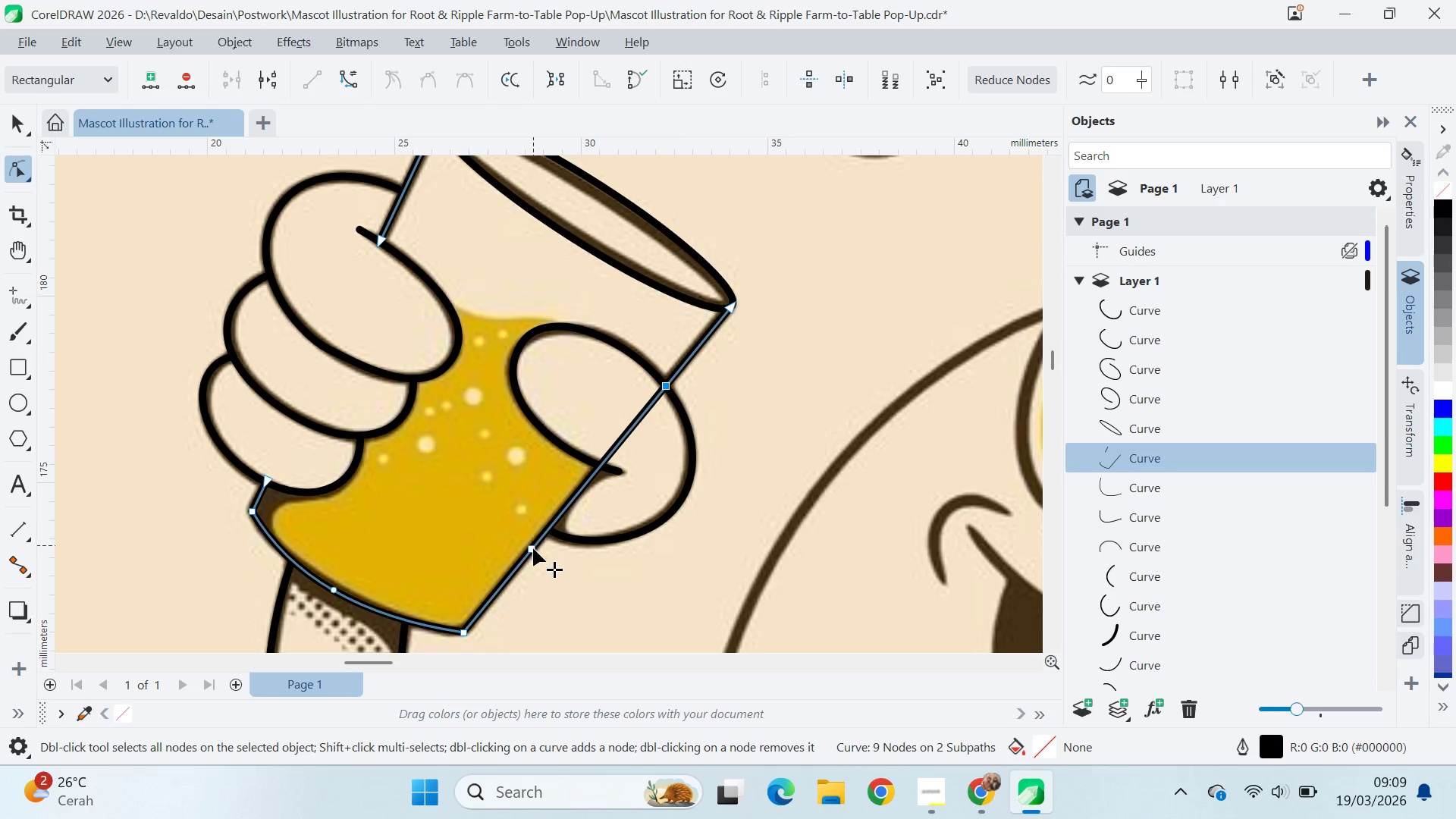 
left_click_drag(start_coordinate=[533, 549], to_coordinate=[603, 465])
 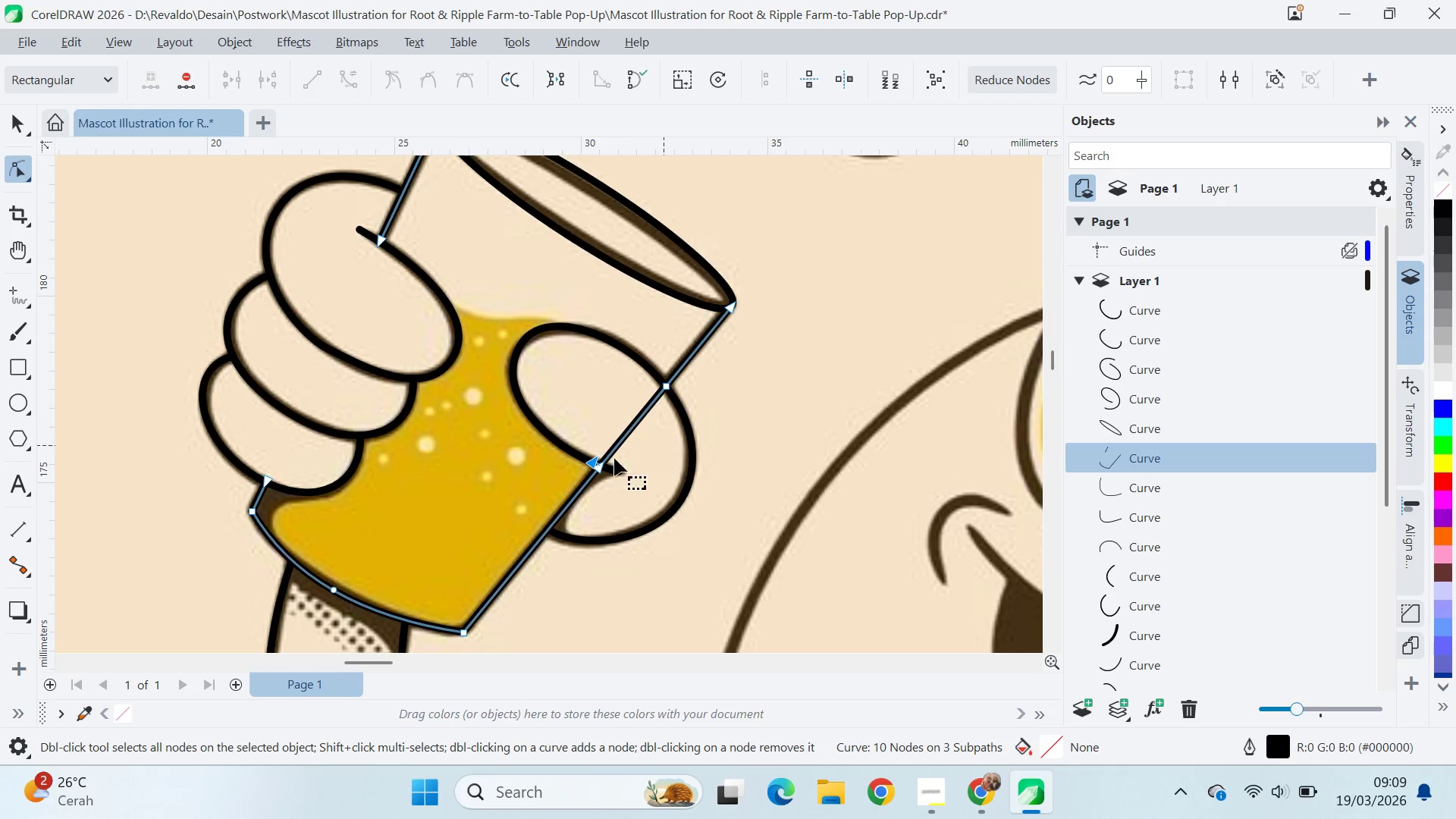 
double_click([593, 463])
 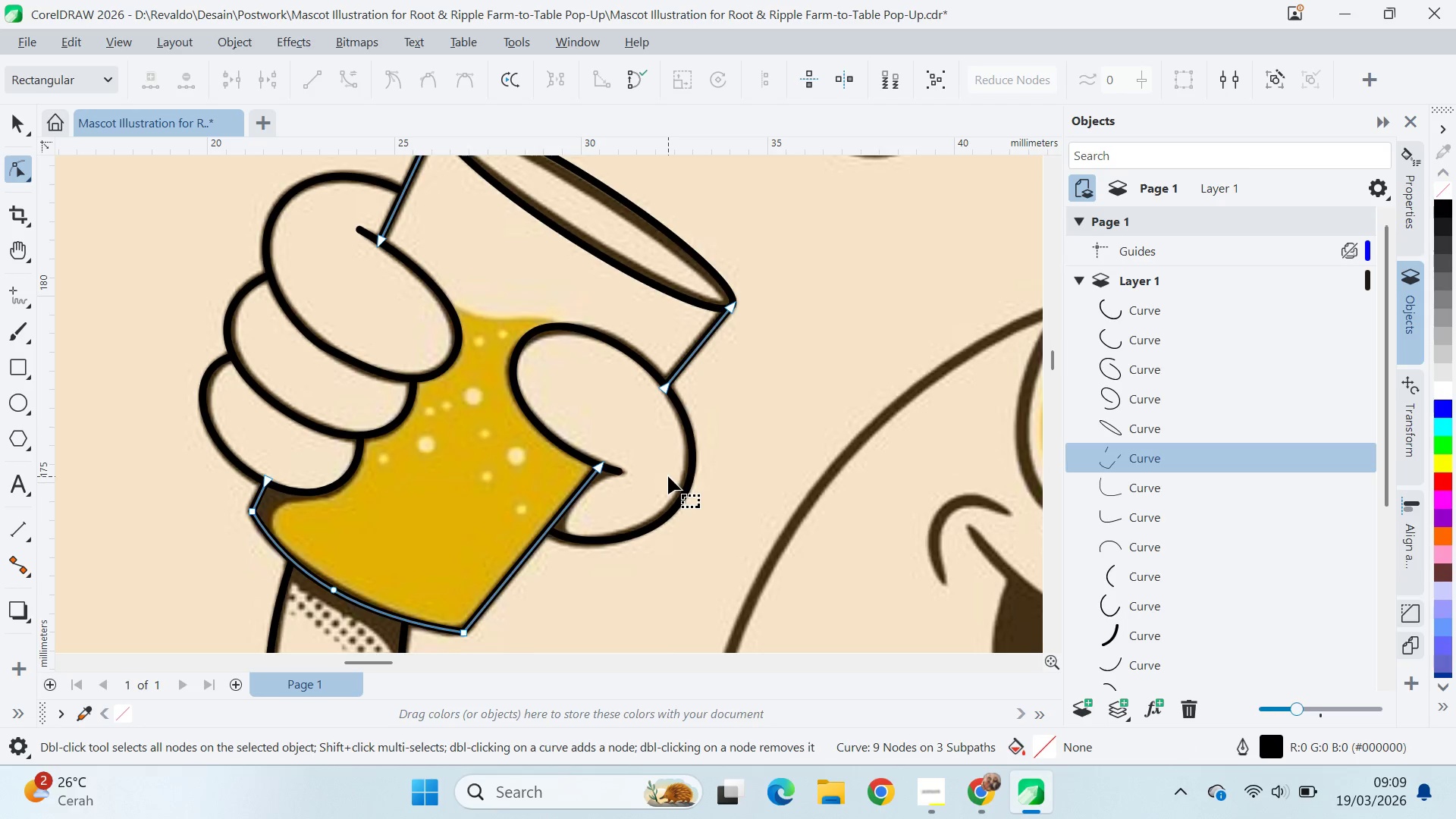 
key(Q)
 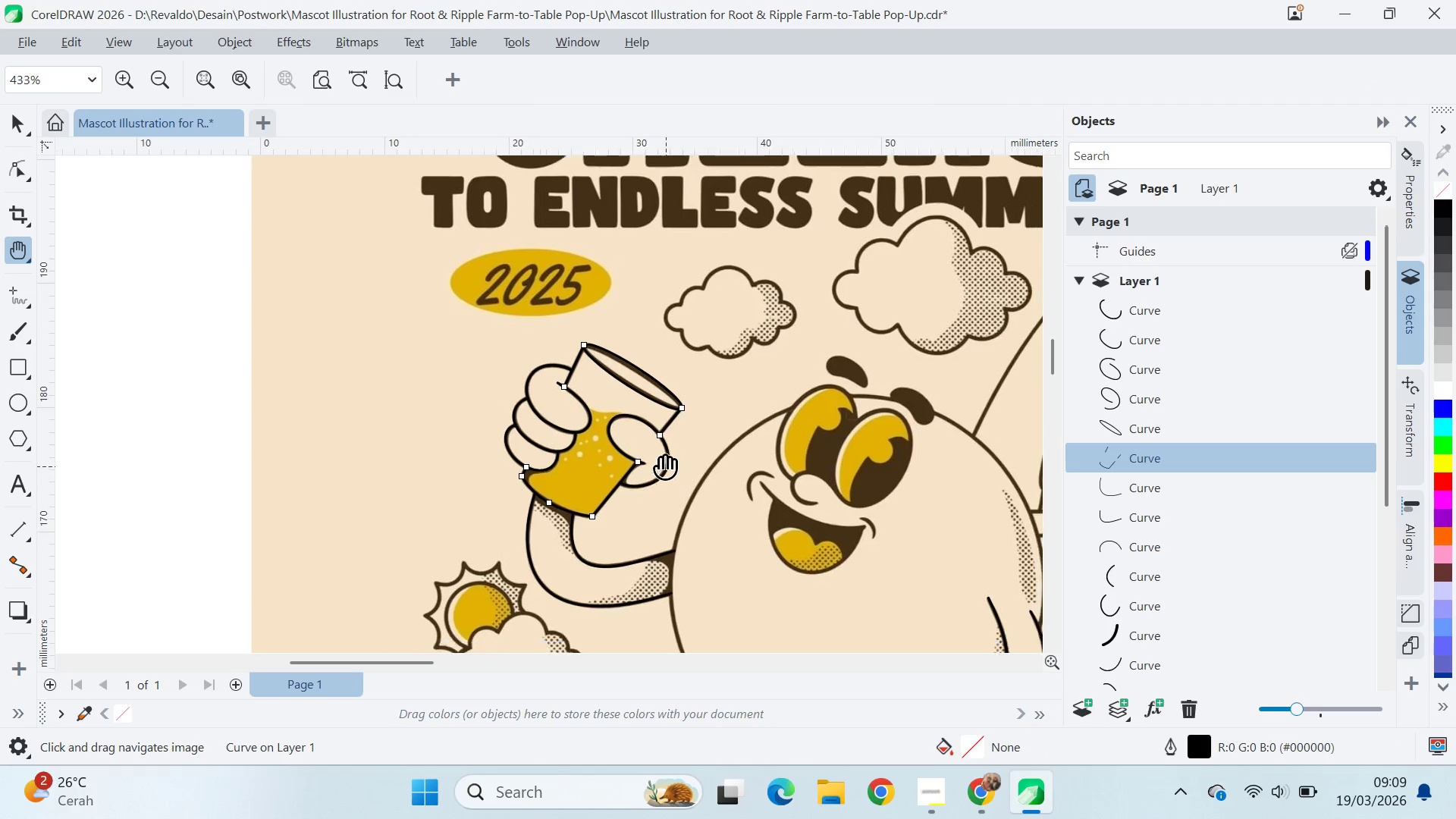 
scroll: coordinate [670, 482], scroll_direction: down, amount: 8.0
 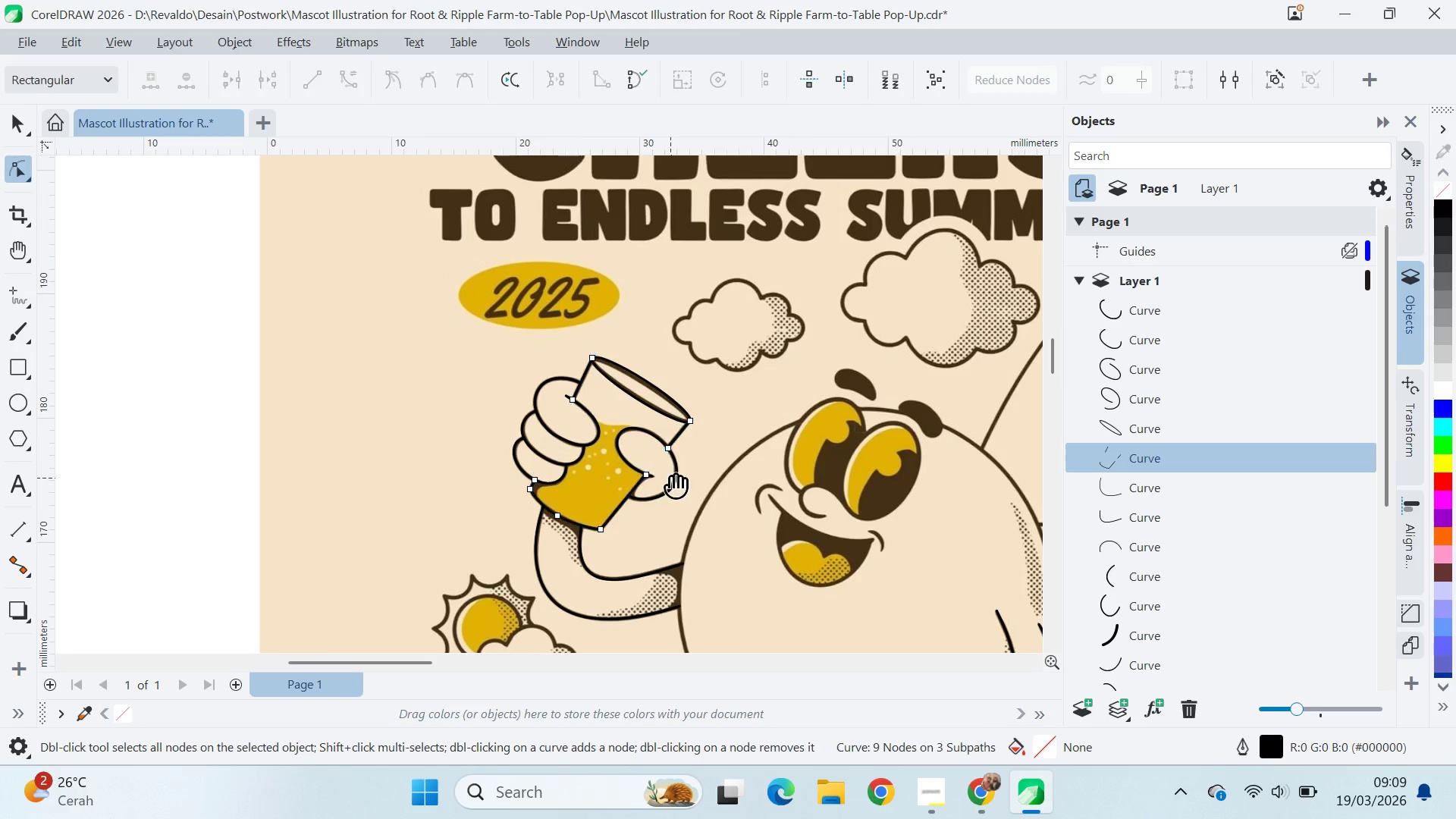 
left_click_drag(start_coordinate=[673, 477], to_coordinate=[640, 433])
 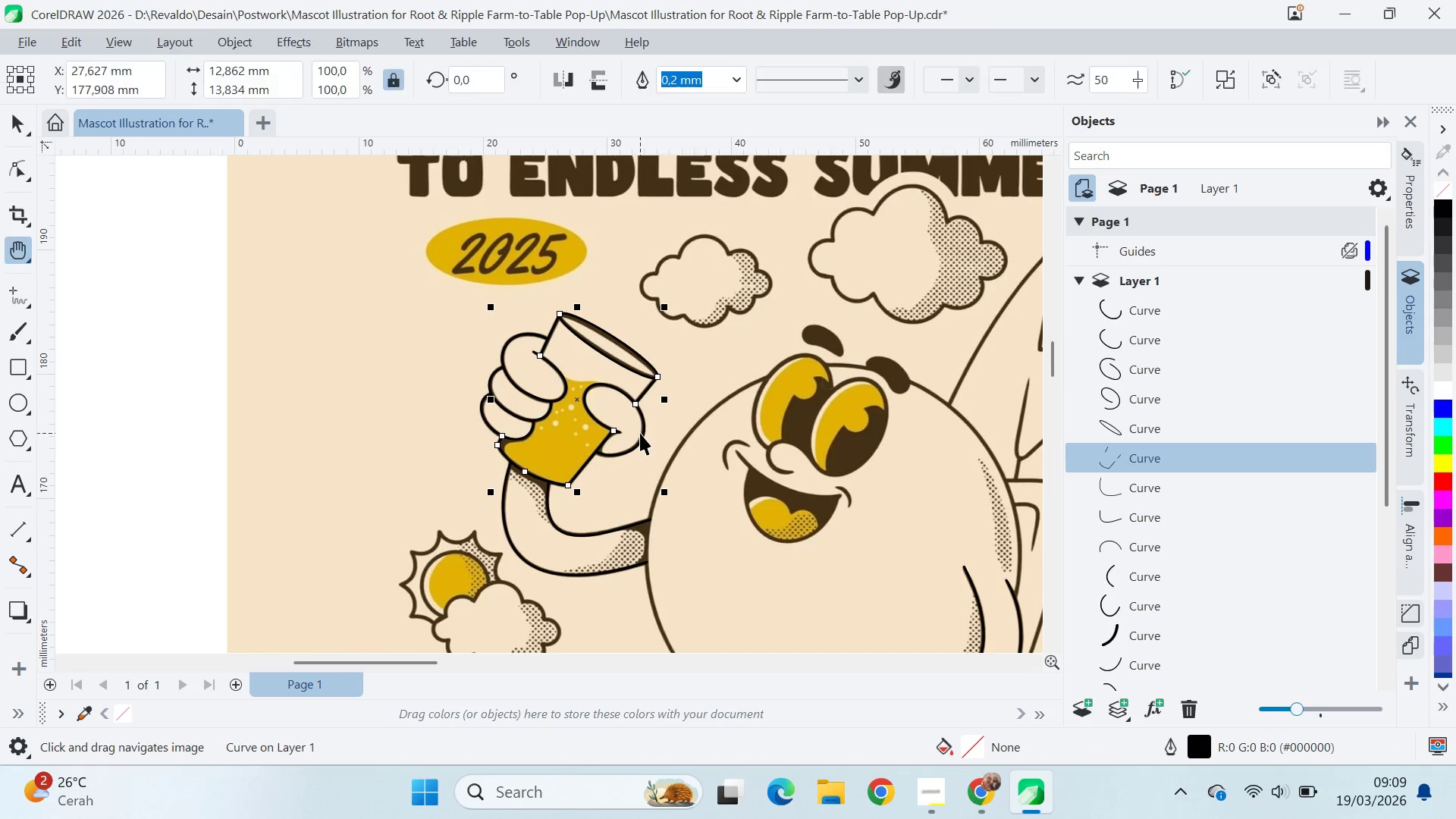 
key(V)
 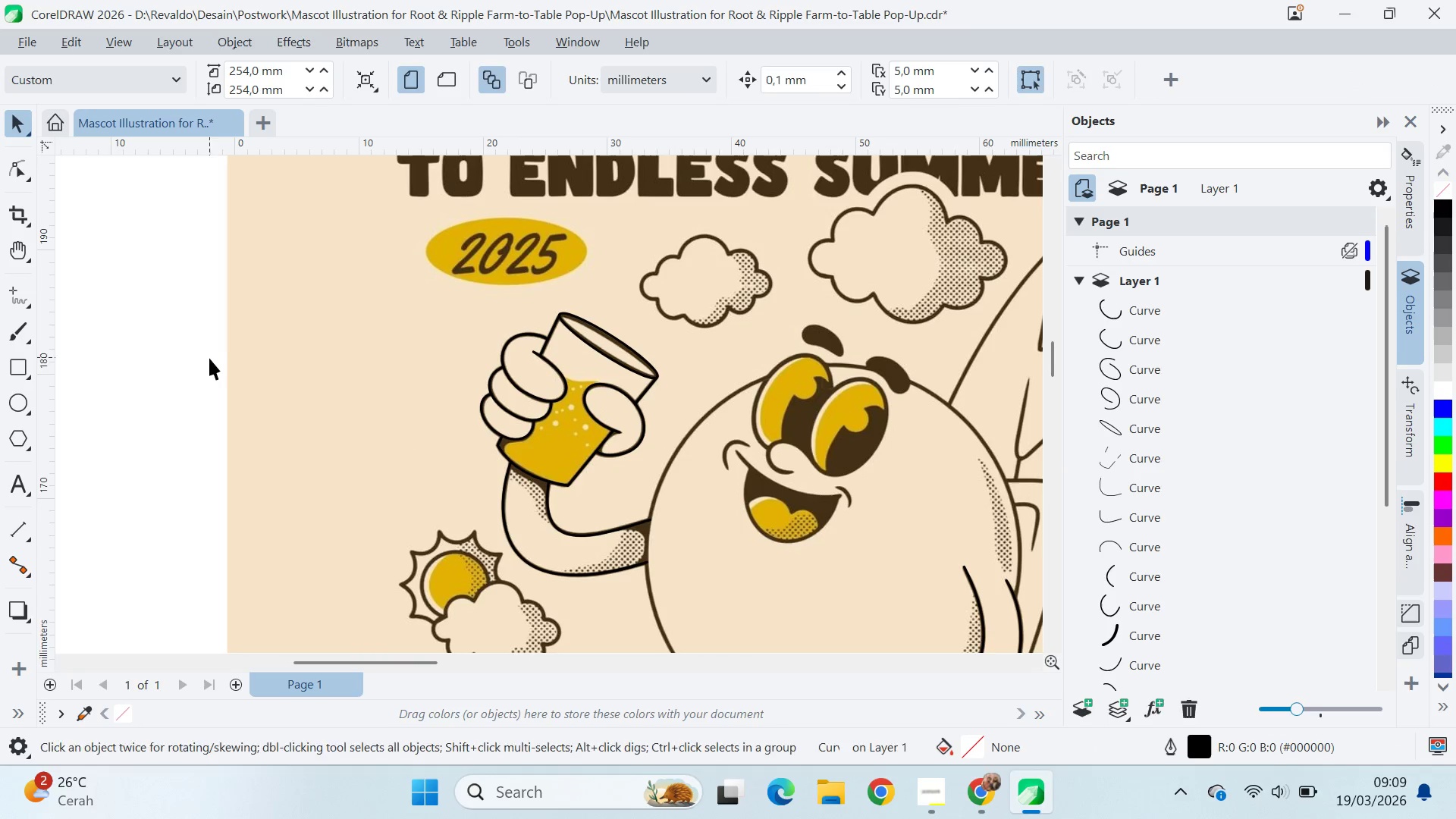 
scroll: coordinate [340, 421], scroll_direction: down, amount: 10.0
 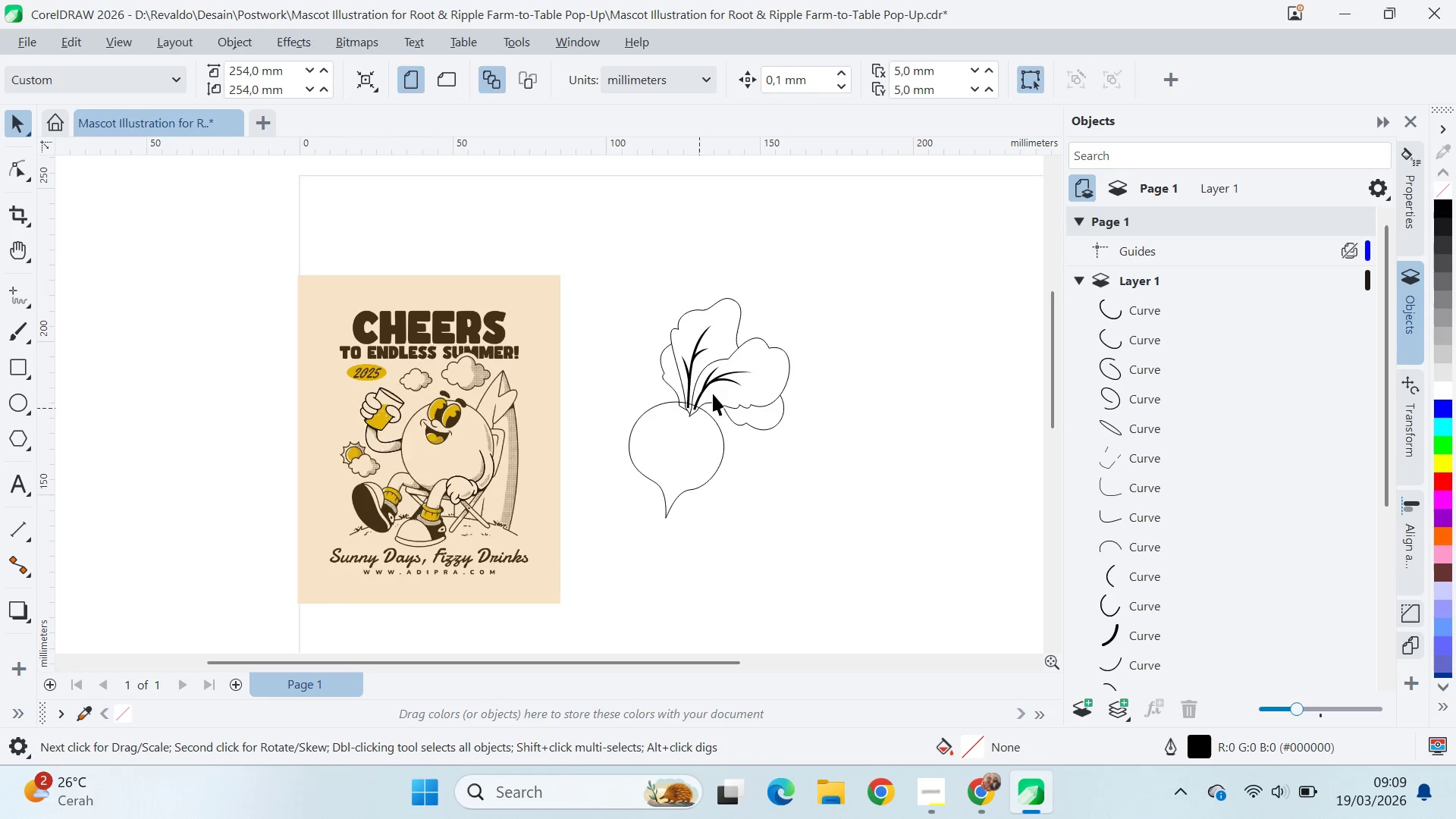 
left_click([673, 523])
 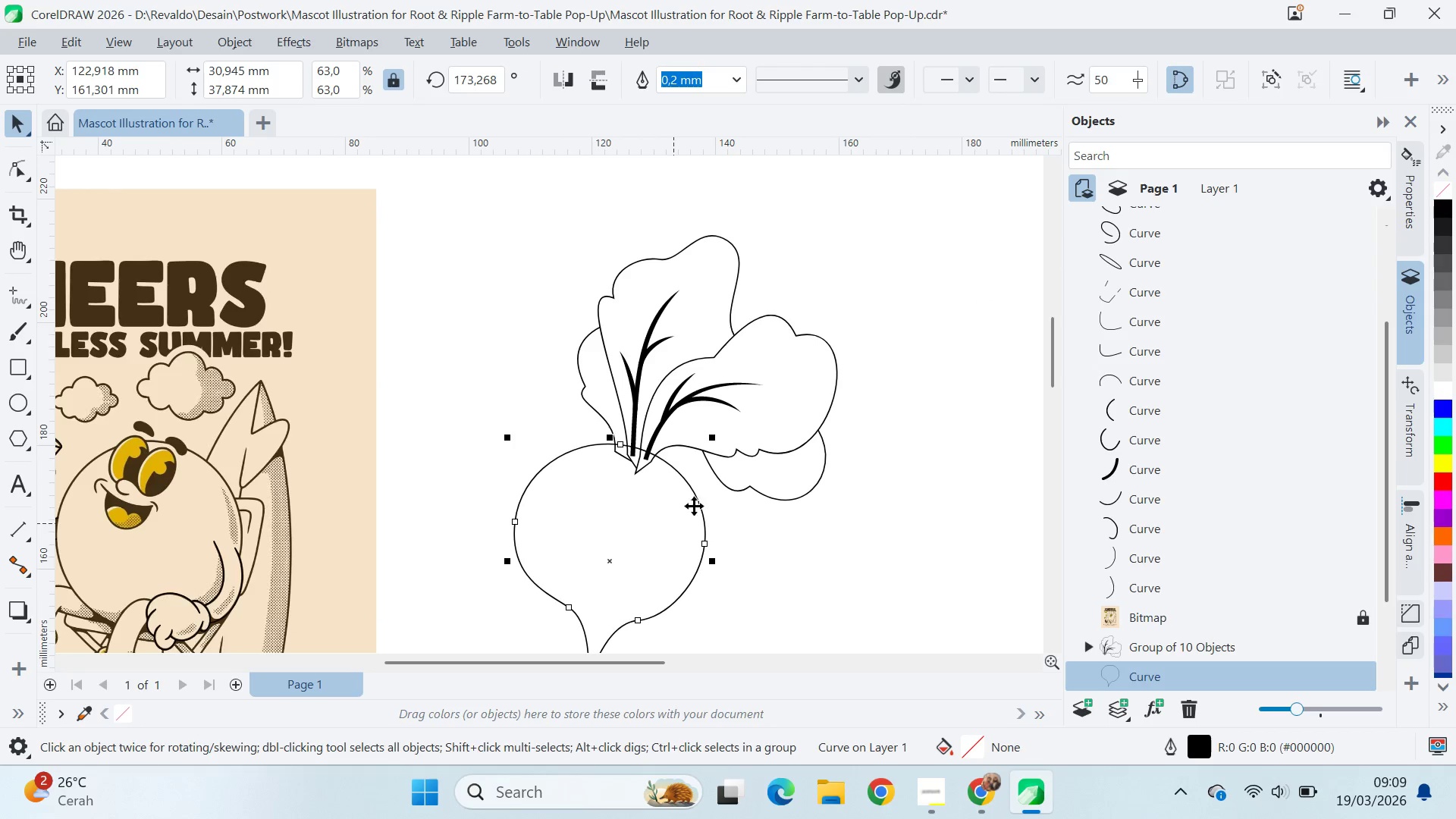 
scroll: coordinate [732, 374], scroll_direction: up, amount: 5.0
 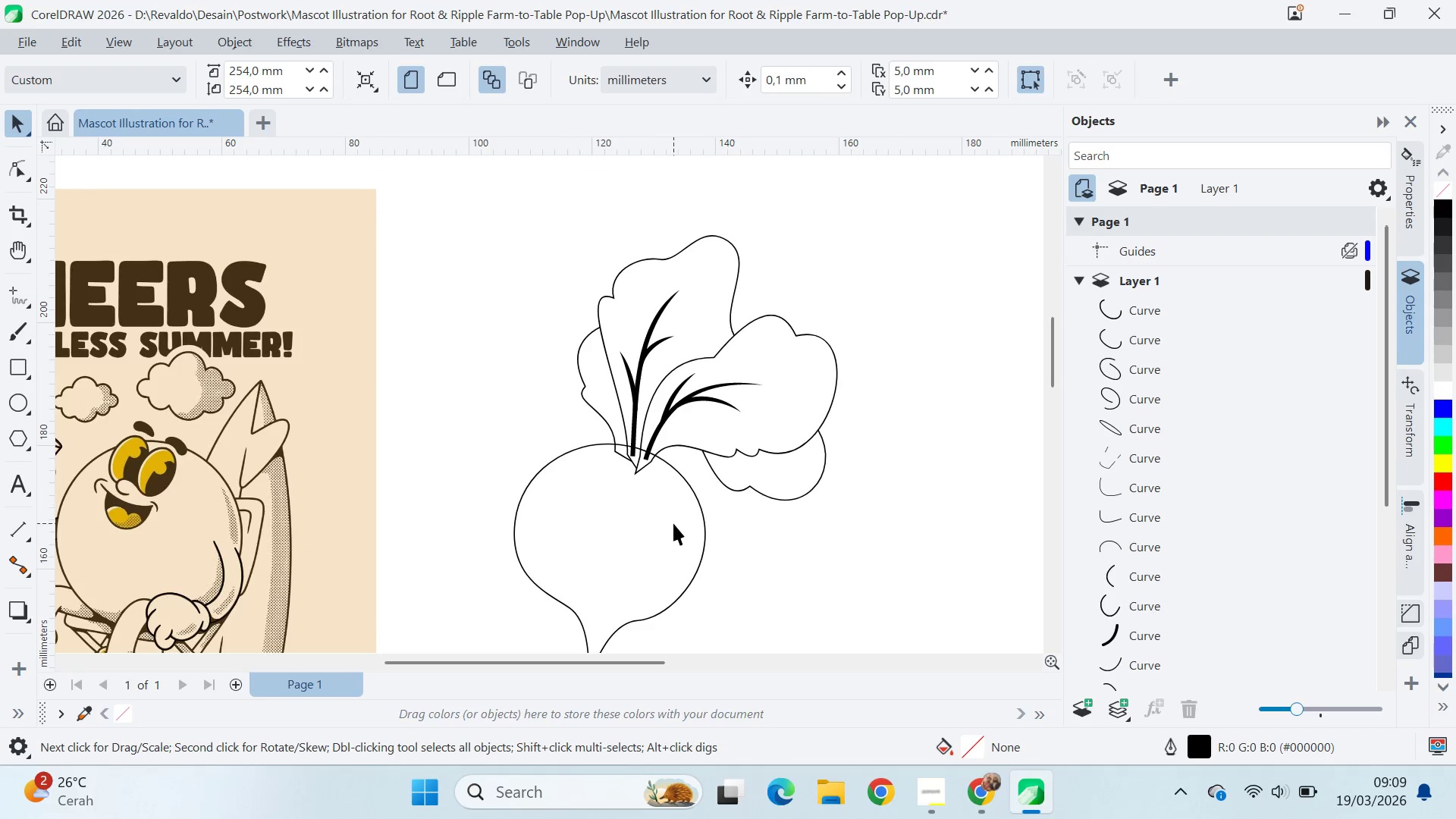 
hold_key(key=ShiftLeft, duration=0.48)
left_click([789, 395])
 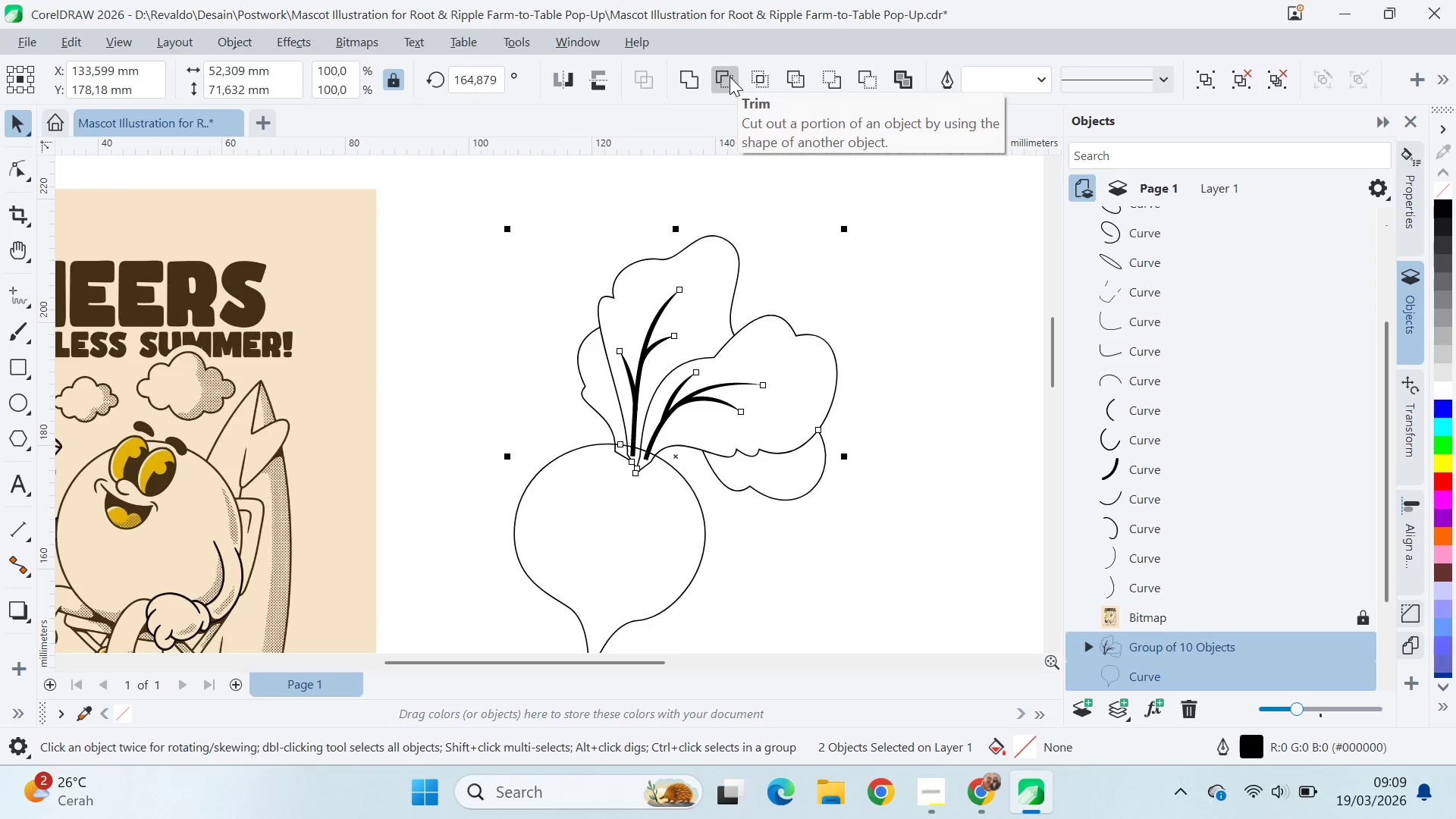 
left_click([730, 77])
 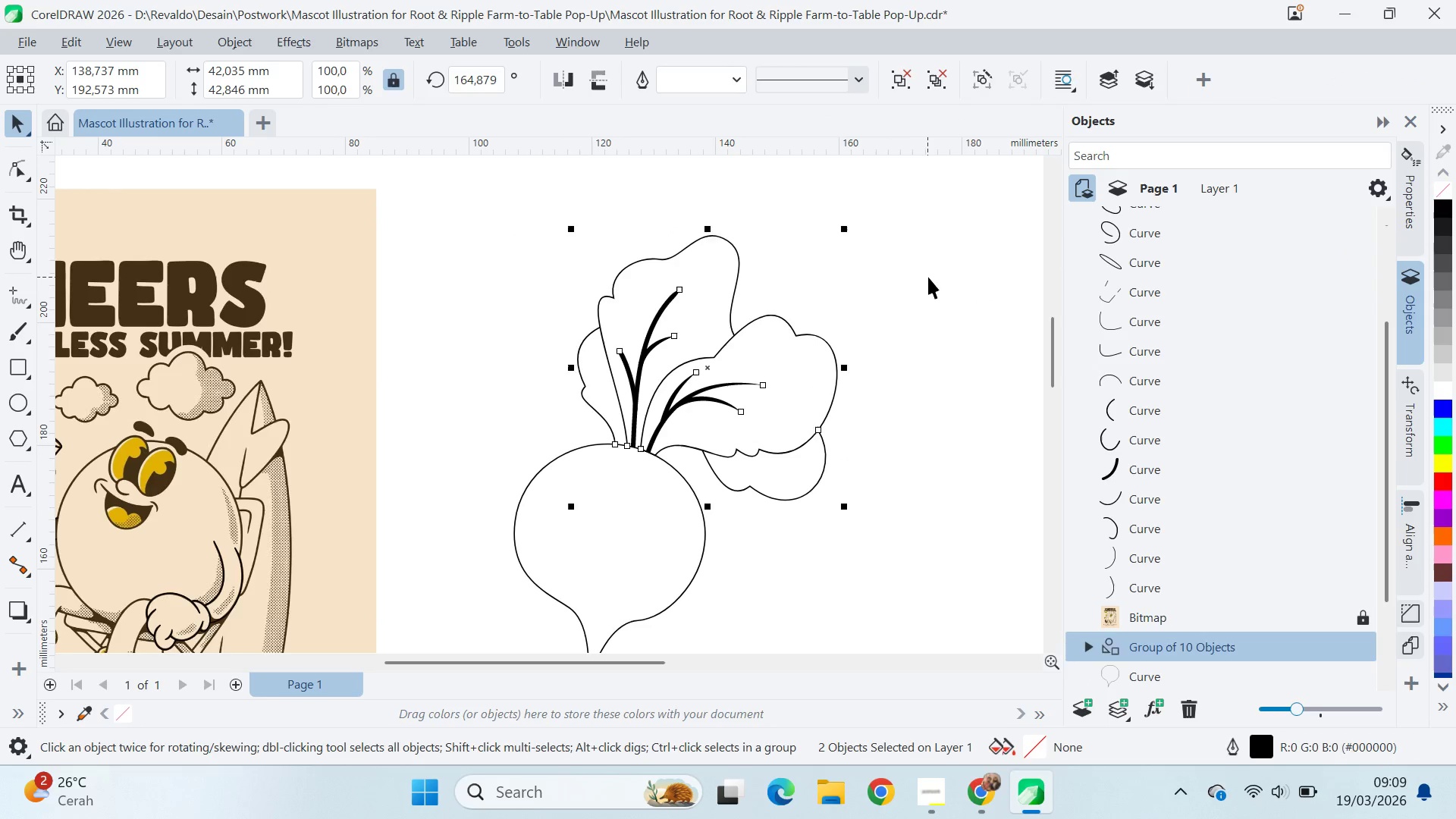 
double_click([928, 277])
 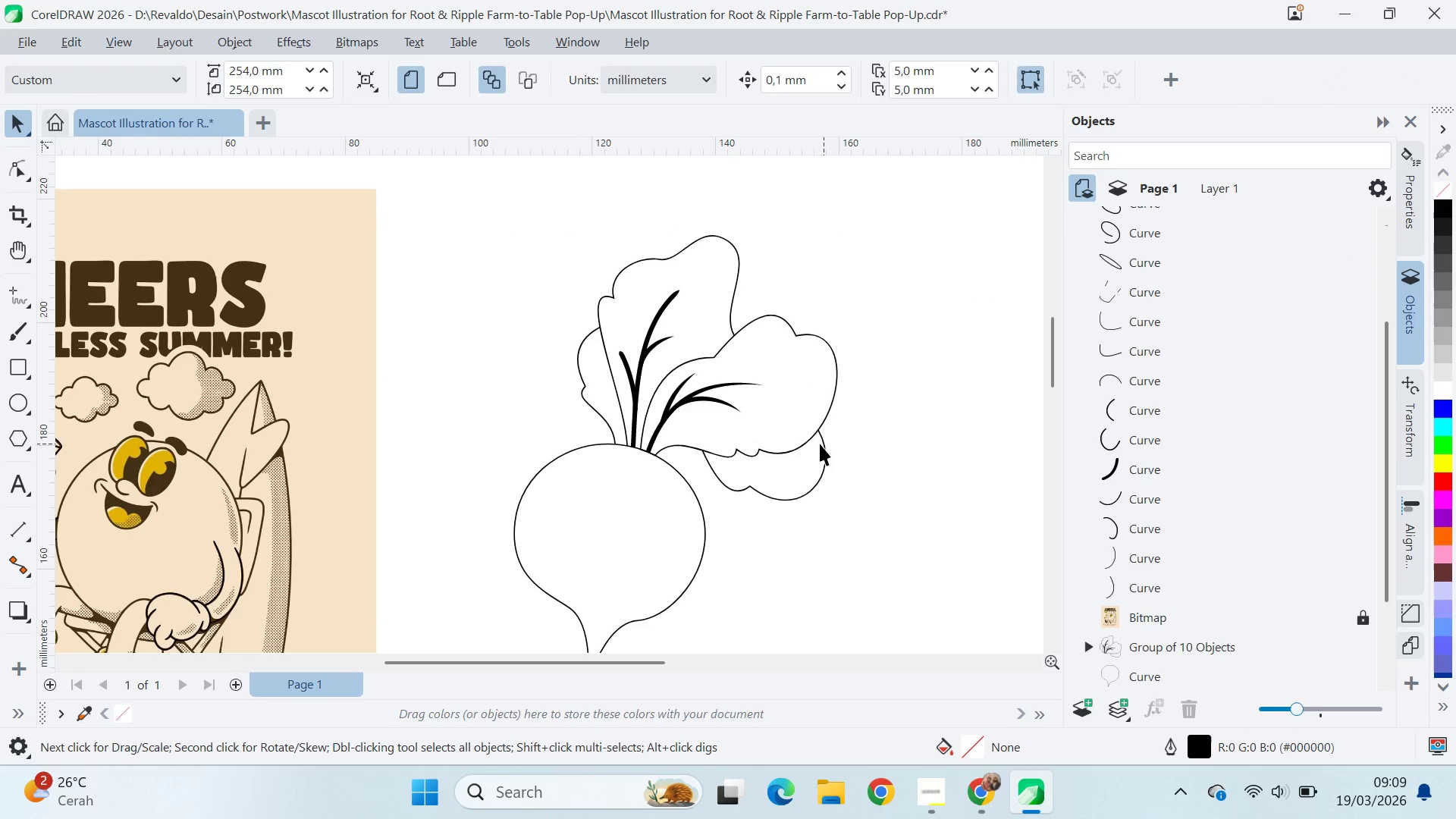 
left_click([817, 441])
 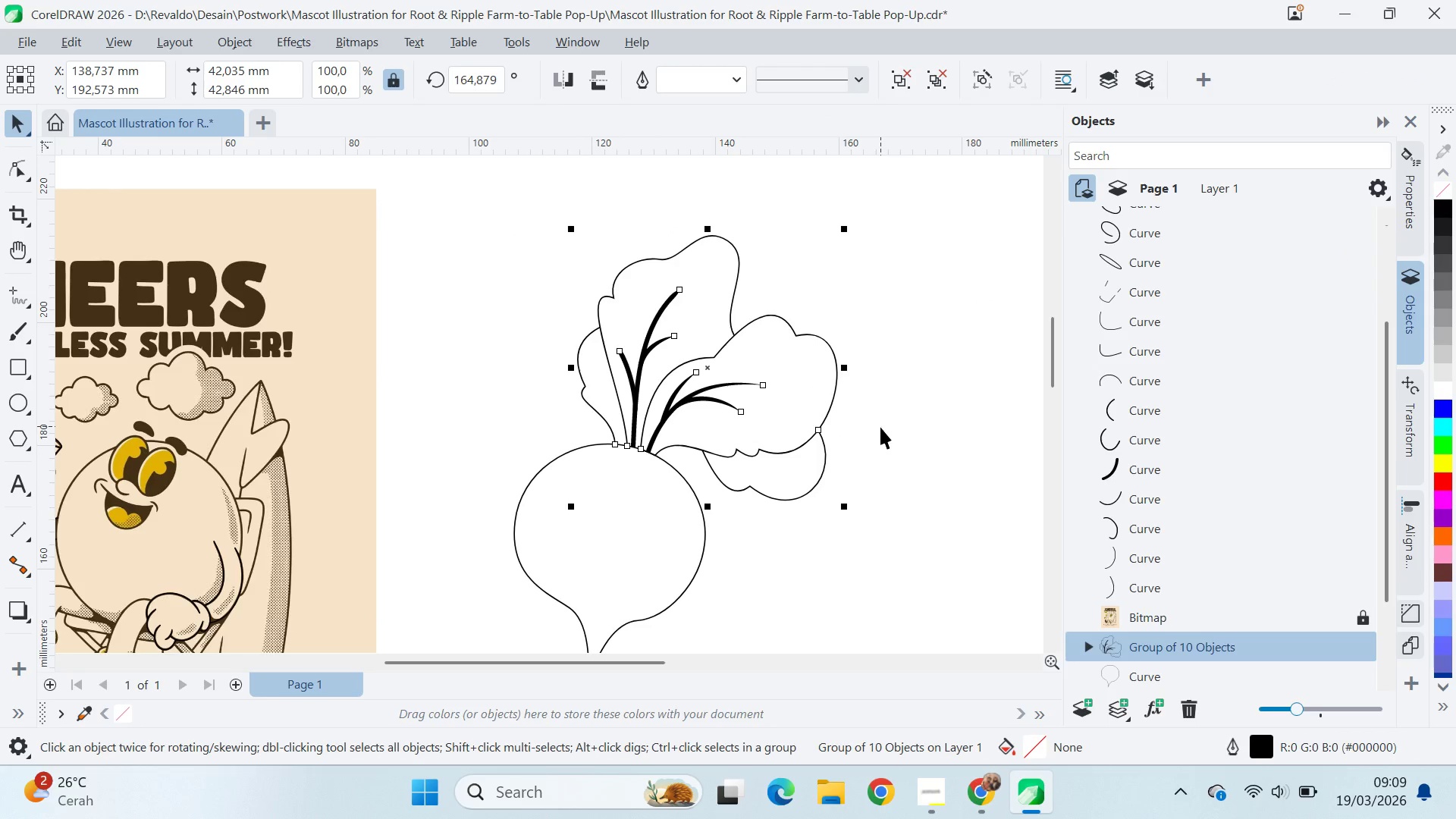 
hold_key(key=ShiftLeft, duration=1.34)
 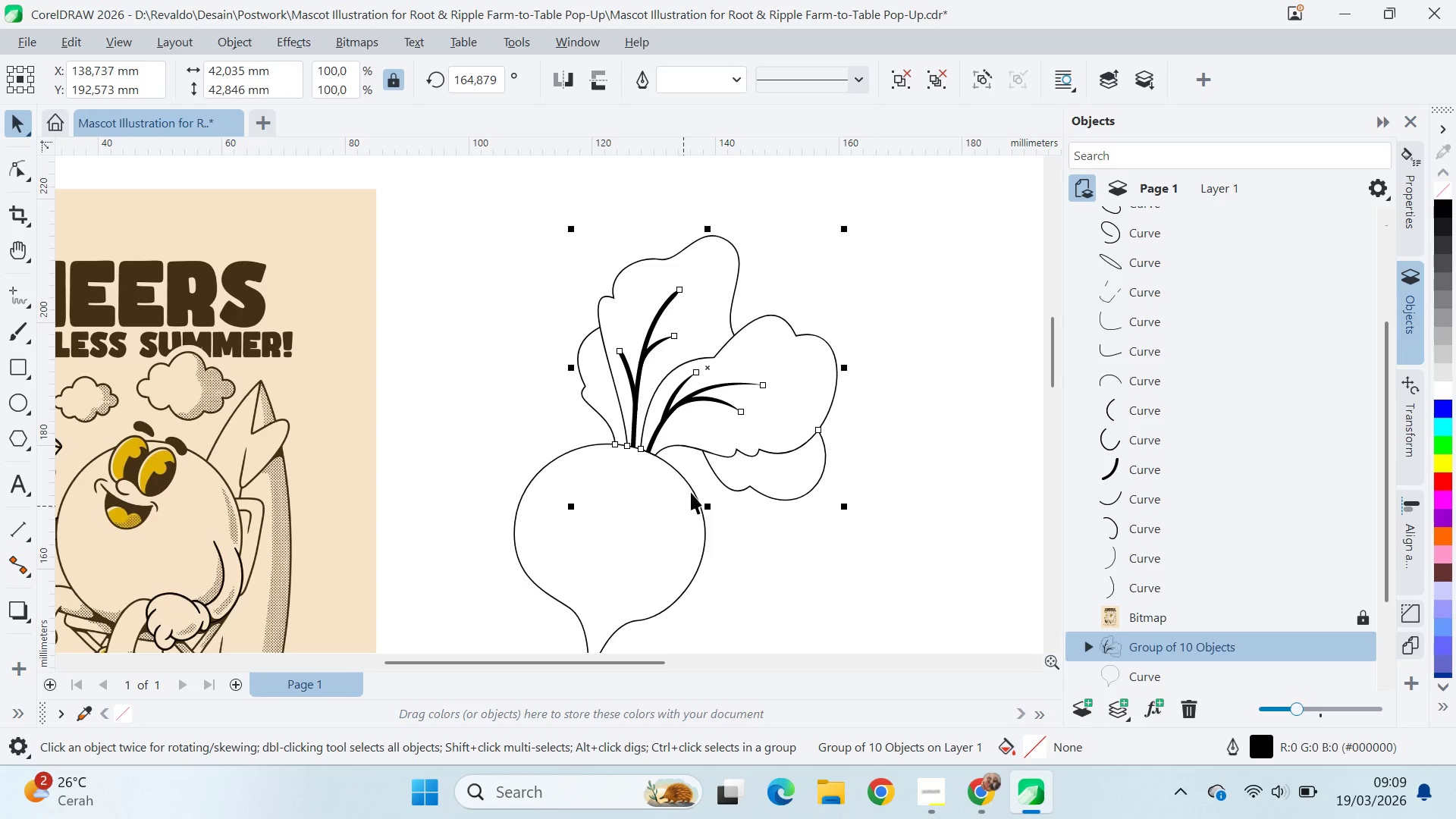 
key(Control+U)
 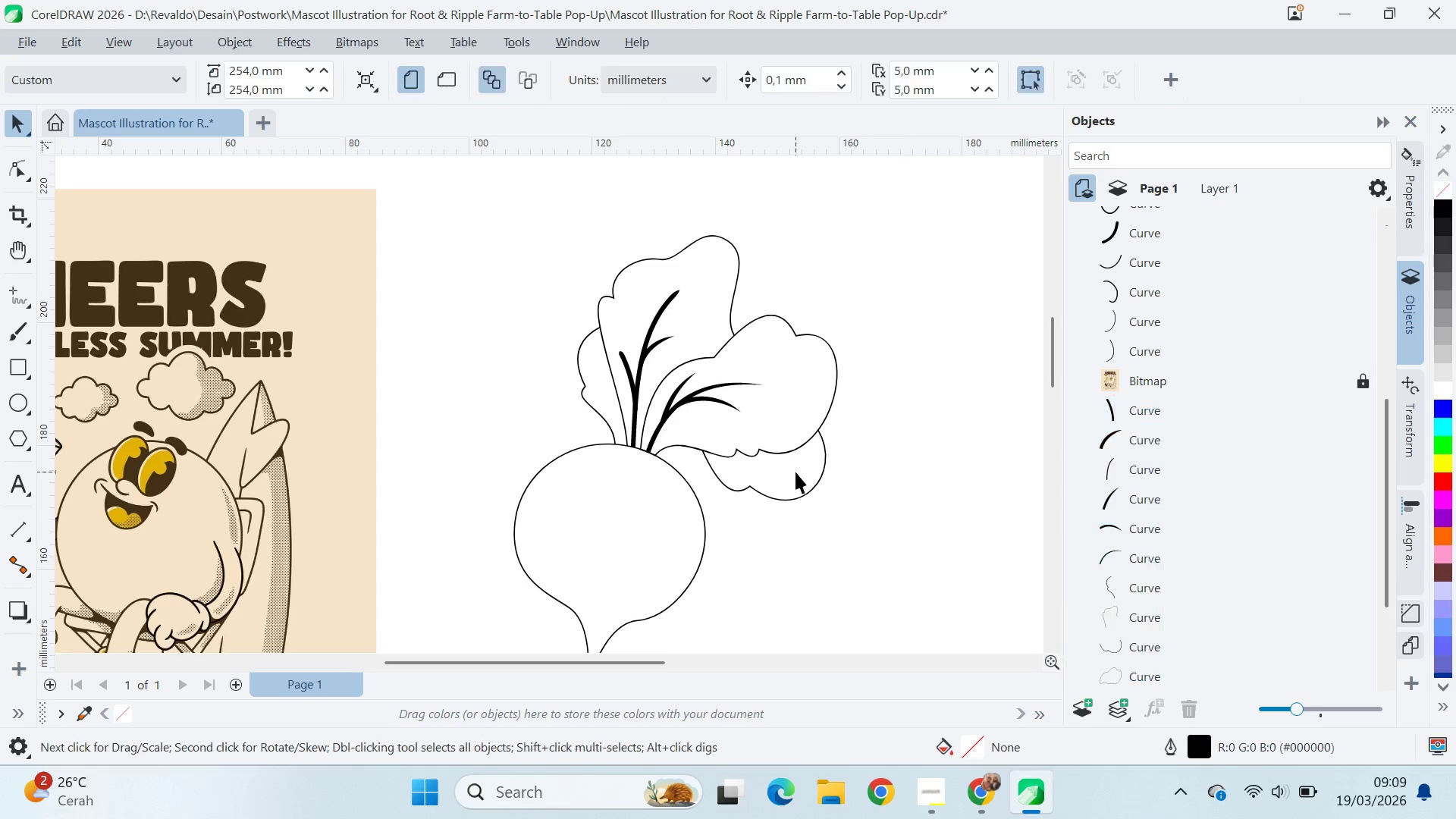 
left_click([795, 472])
 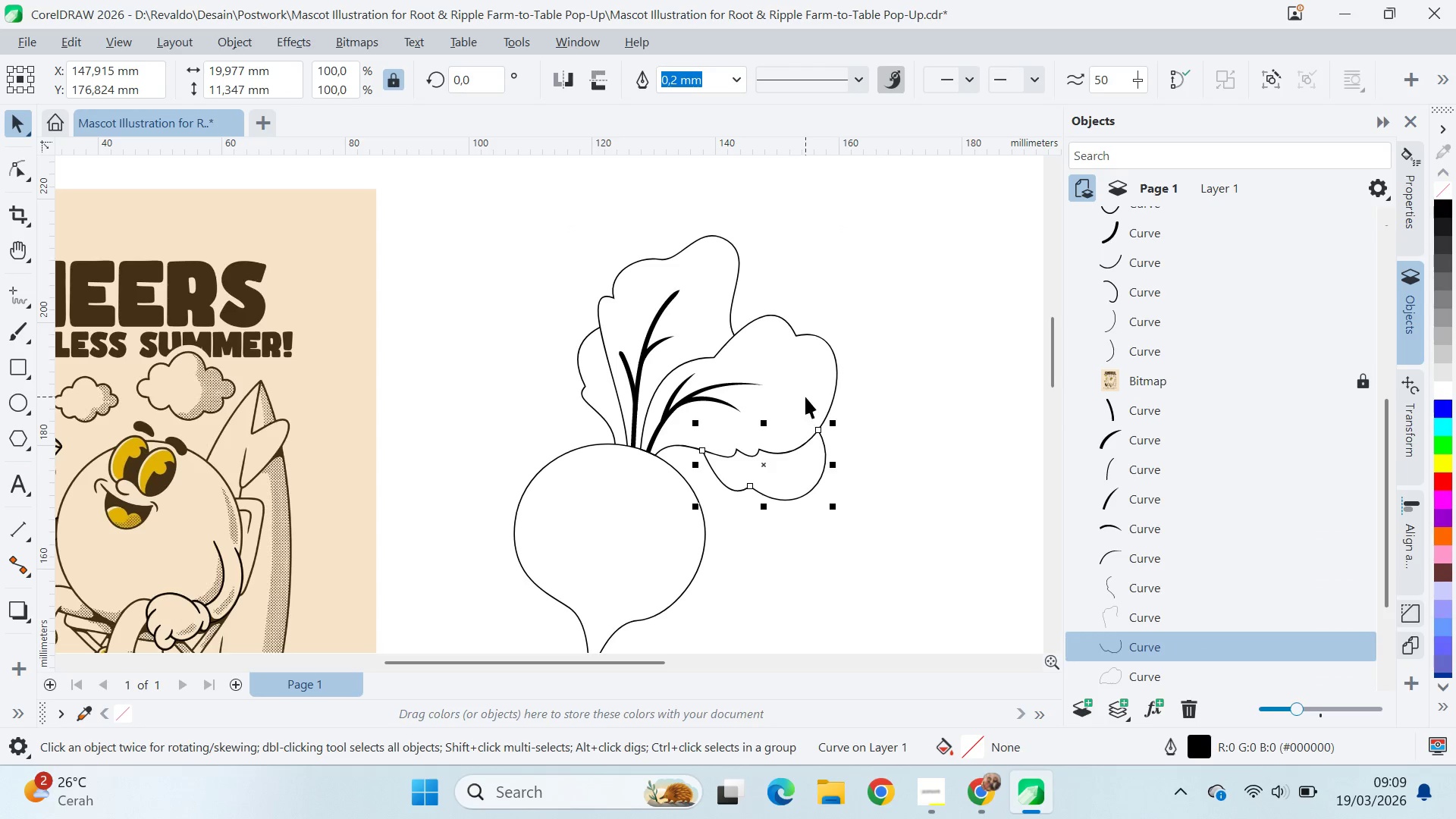 
hold_key(key=ShiftLeft, duration=1.52)
 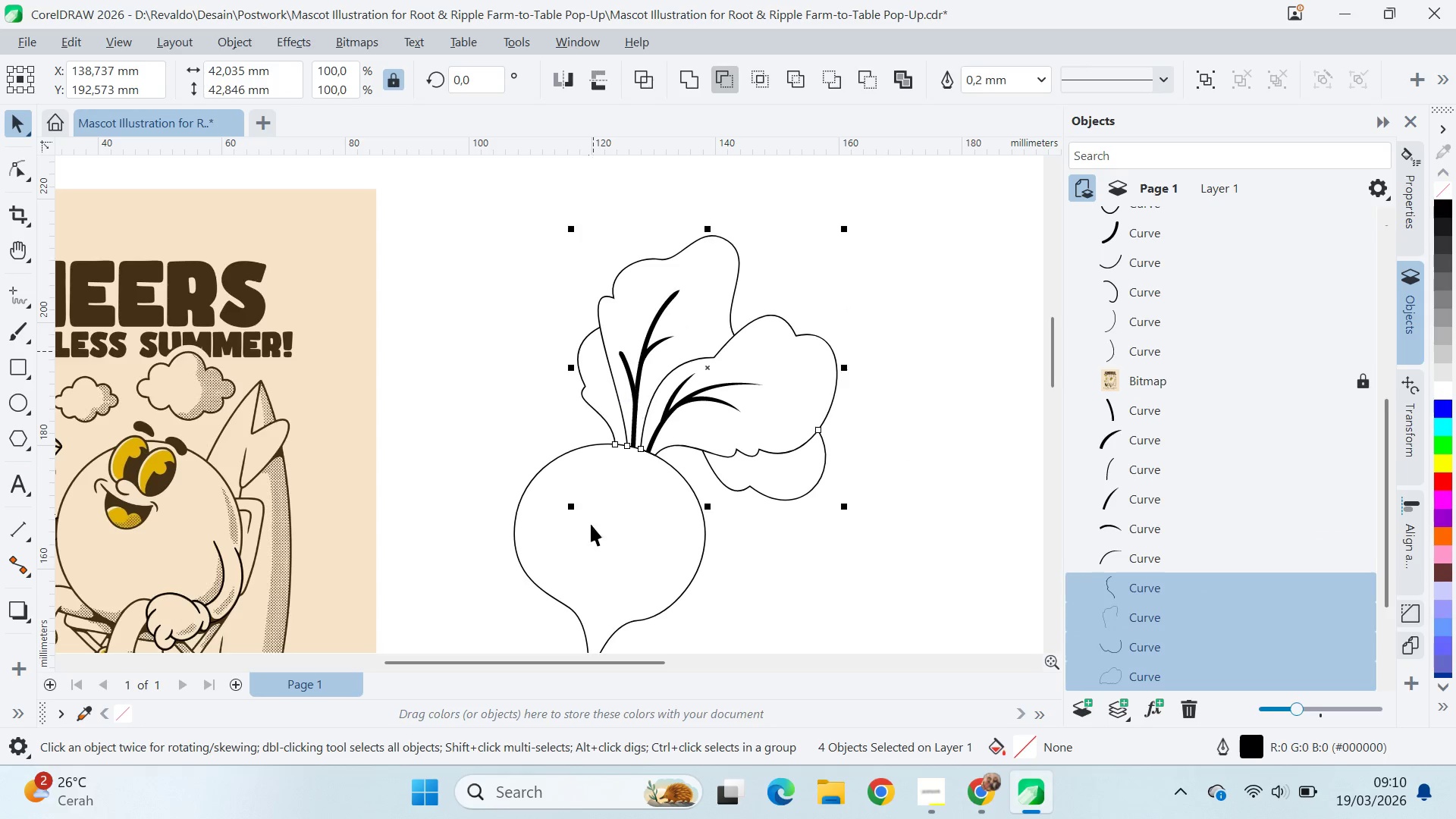 
hold_key(key=ShiftLeft, duration=0.83)
double_click([592, 526])
 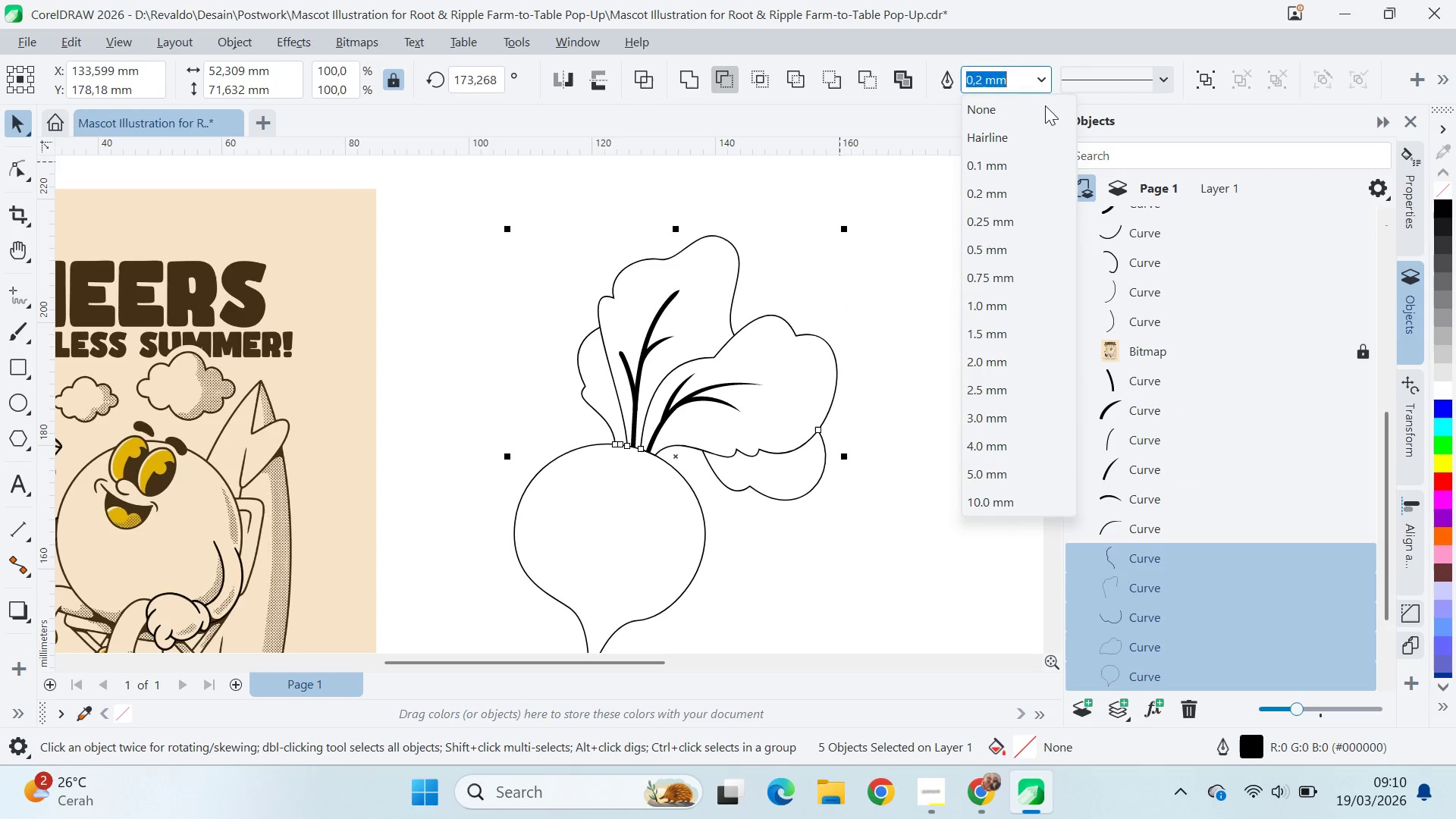 
left_click([1013, 284])
 